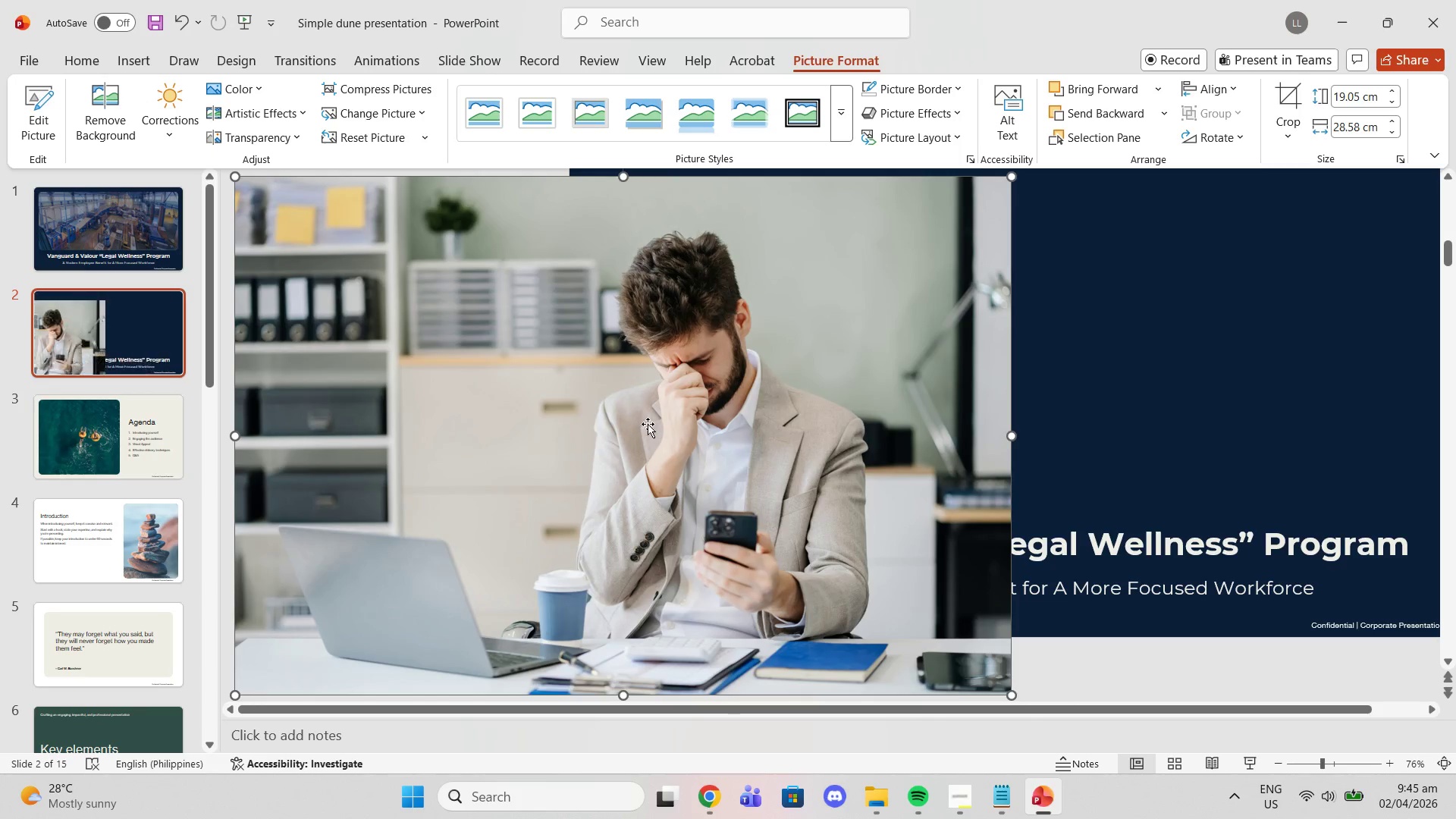 
left_click_drag(start_coordinate=[648, 424], to_coordinate=[699, 437])
 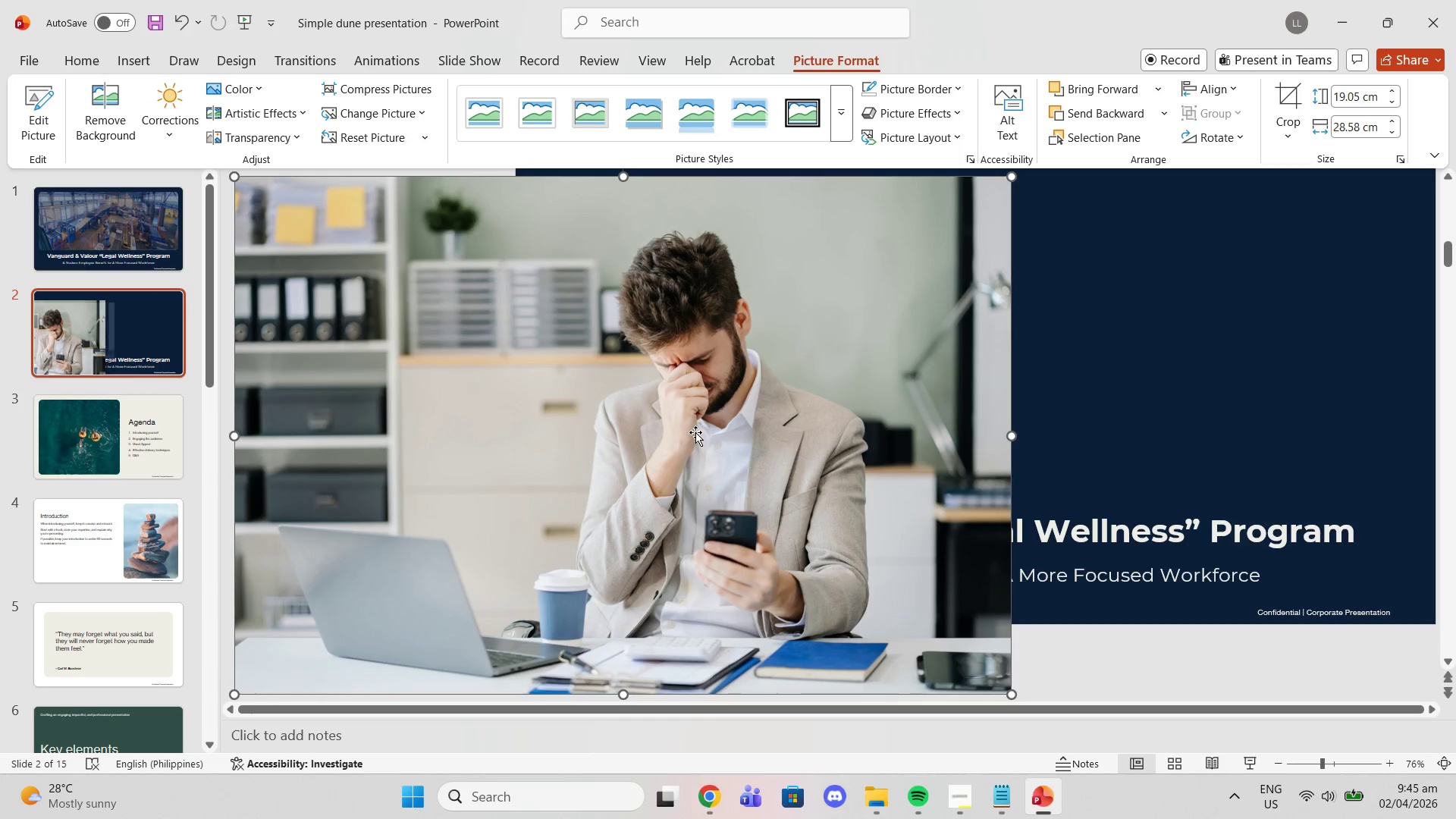 
scroll: coordinate [695, 432], scroll_direction: up, amount: 1.0
 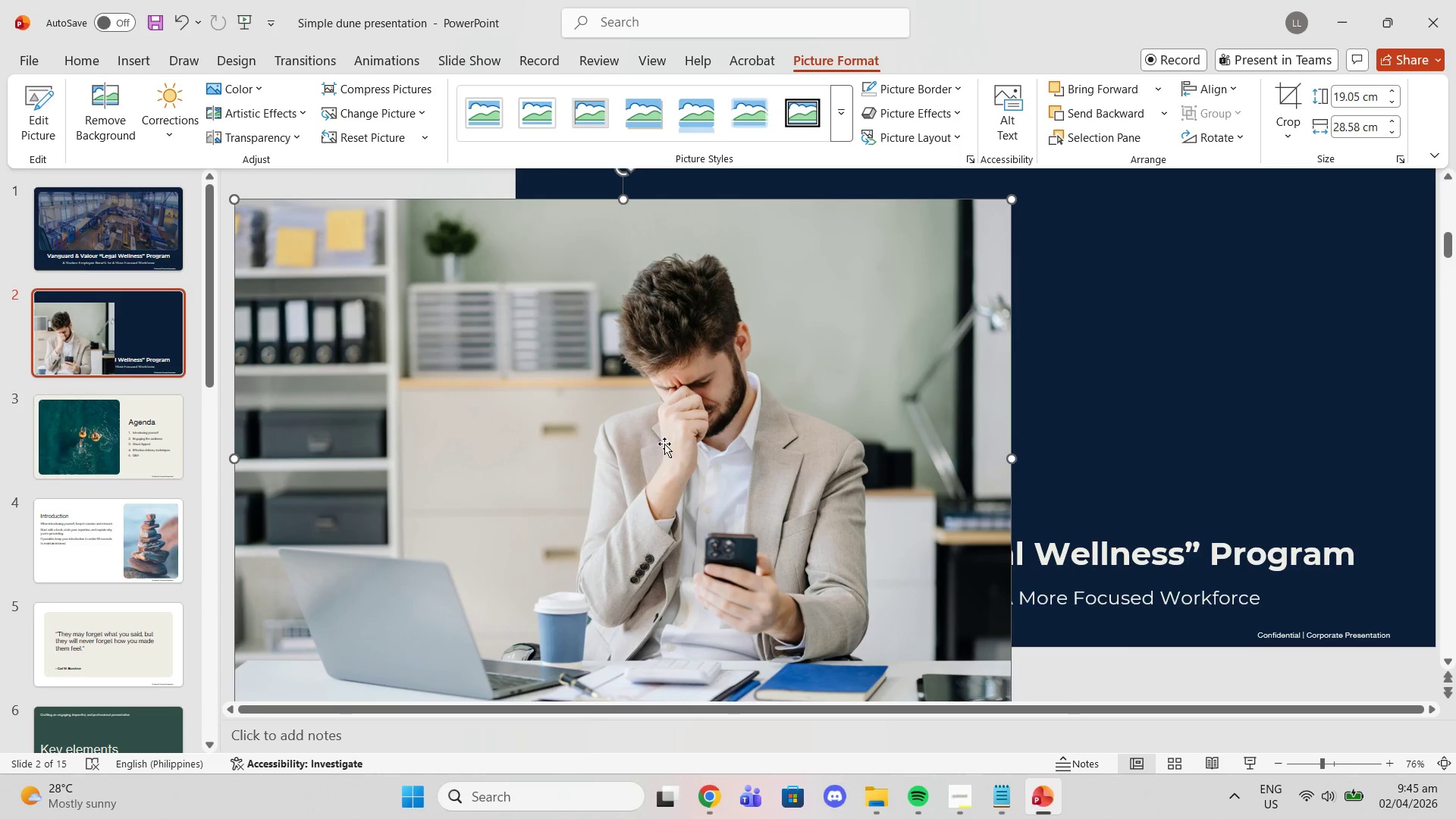 
left_click_drag(start_coordinate=[673, 445], to_coordinate=[715, 419])
 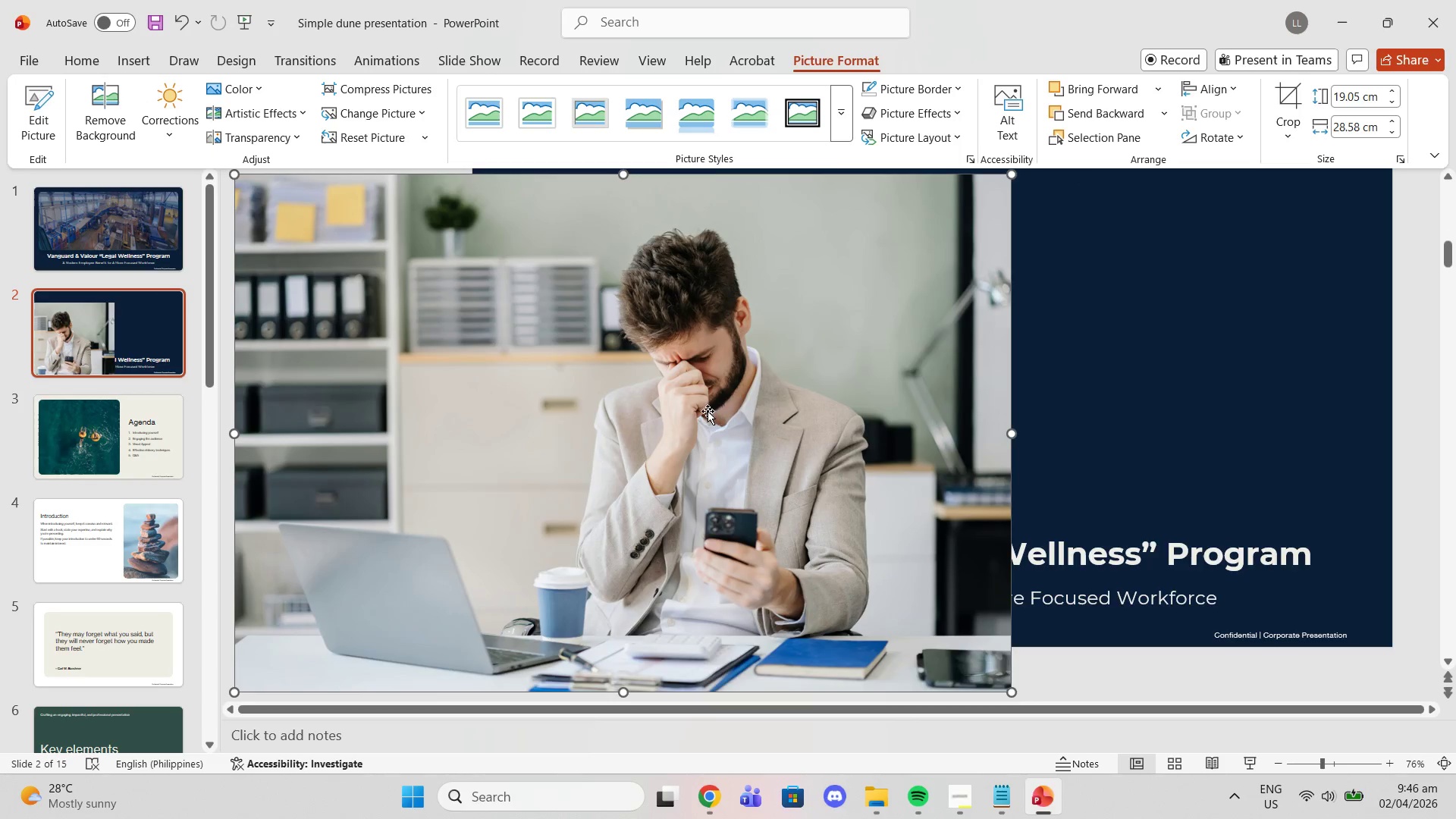 
left_click_drag(start_coordinate=[708, 441], to_coordinate=[663, 394])
 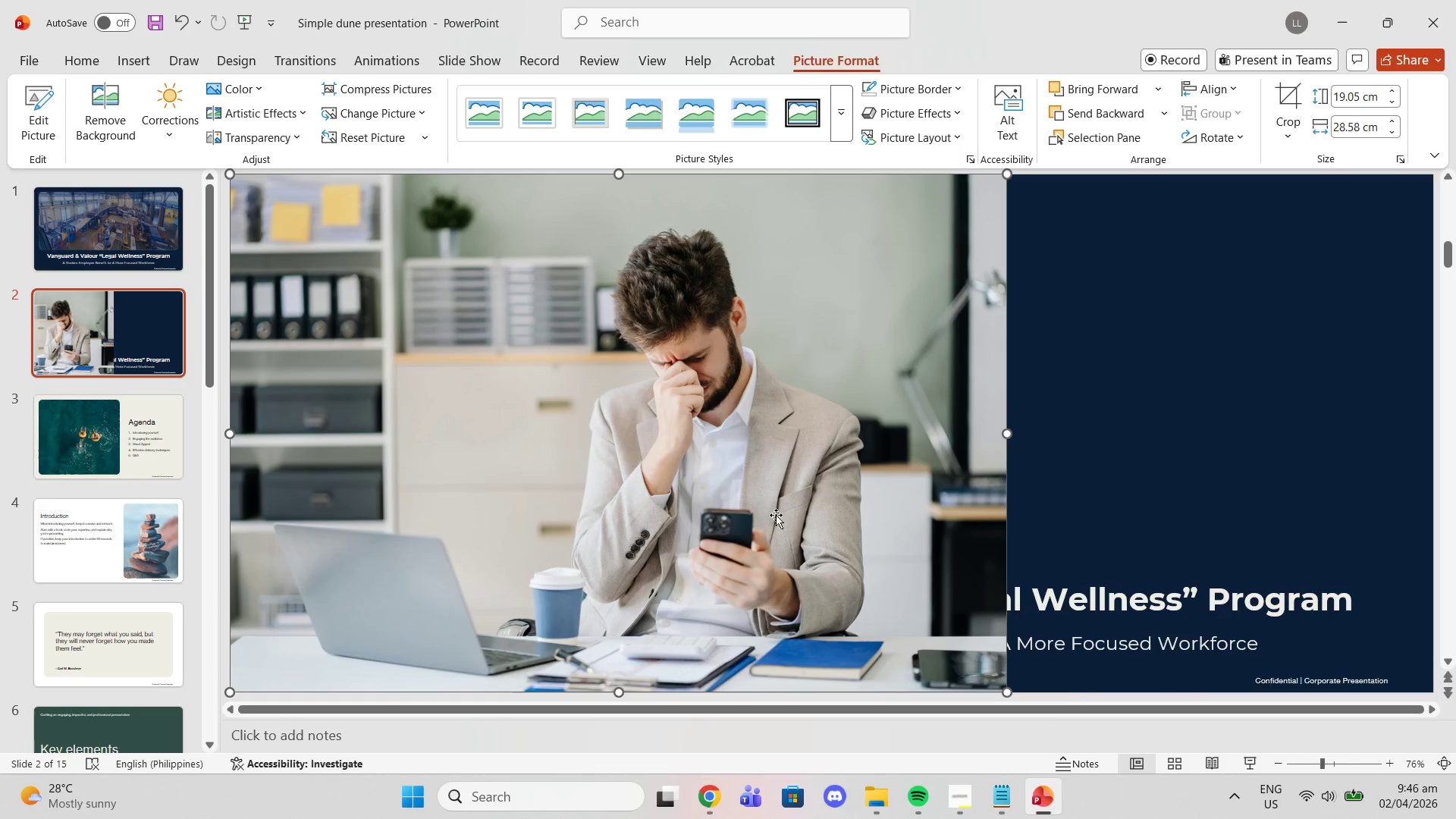 
scroll: coordinate [696, 410], scroll_direction: up, amount: 2.0
 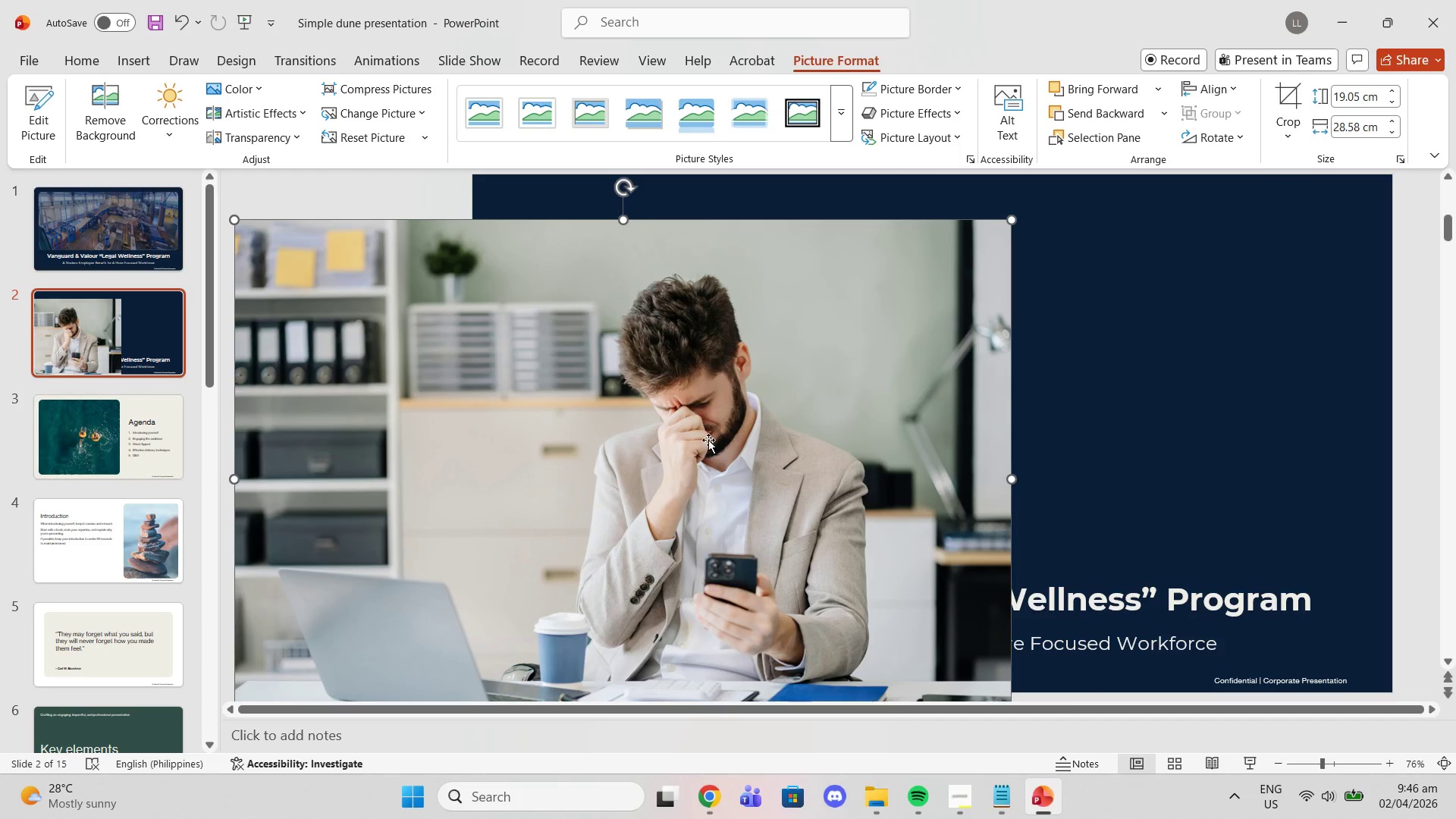 
left_click([695, 478])
 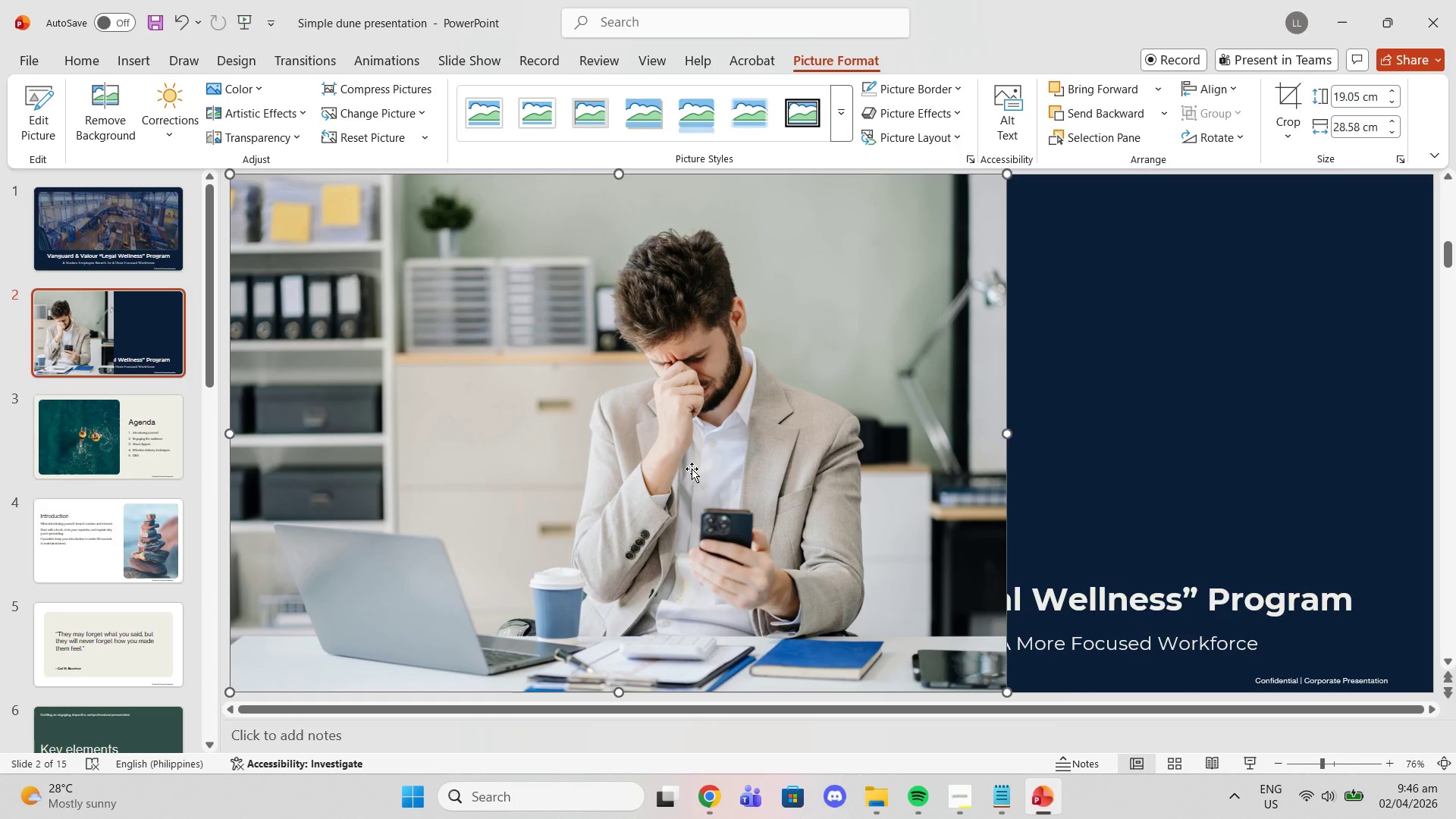 
right_click([692, 469])
 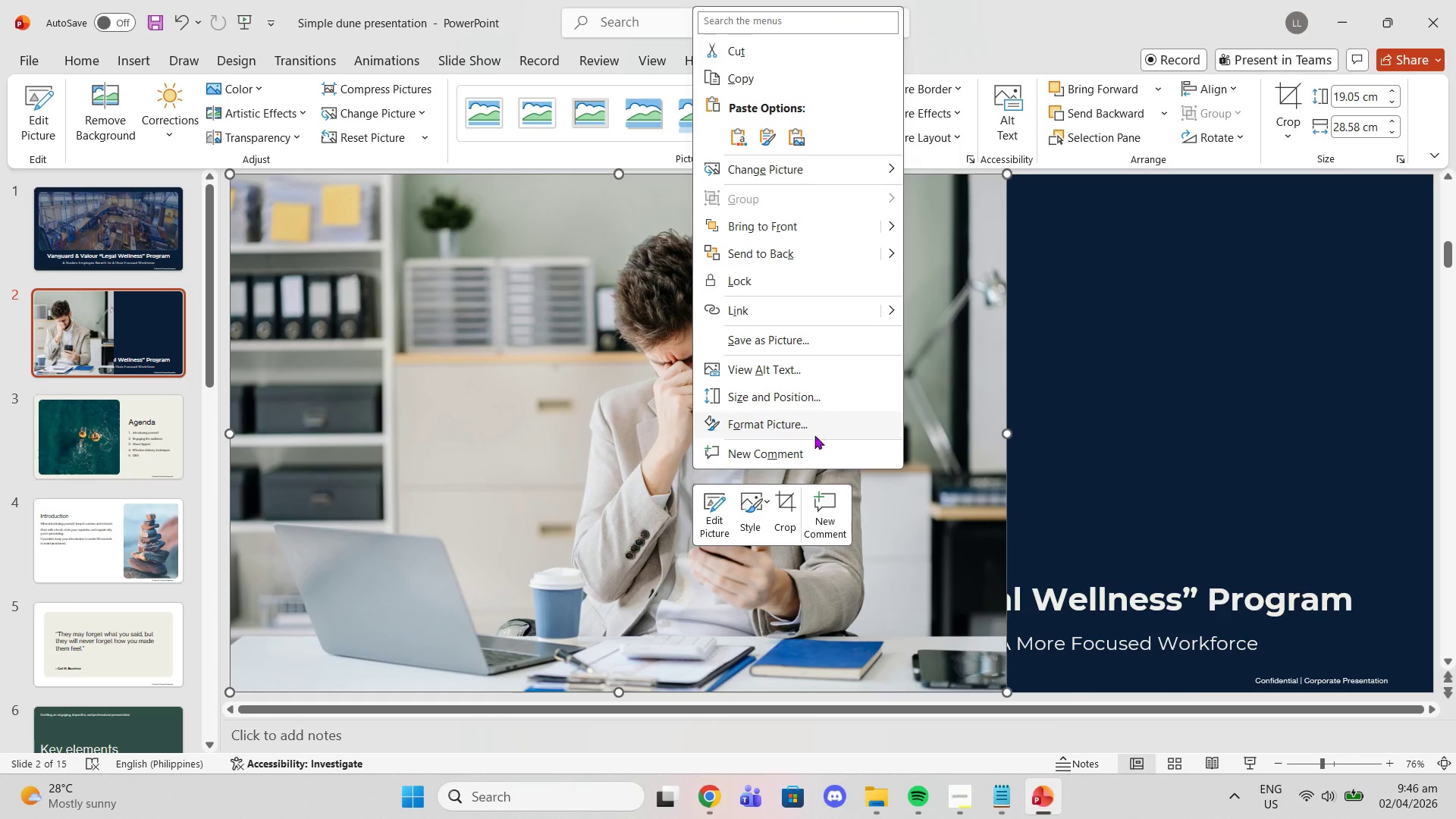 
left_click([784, 495])
 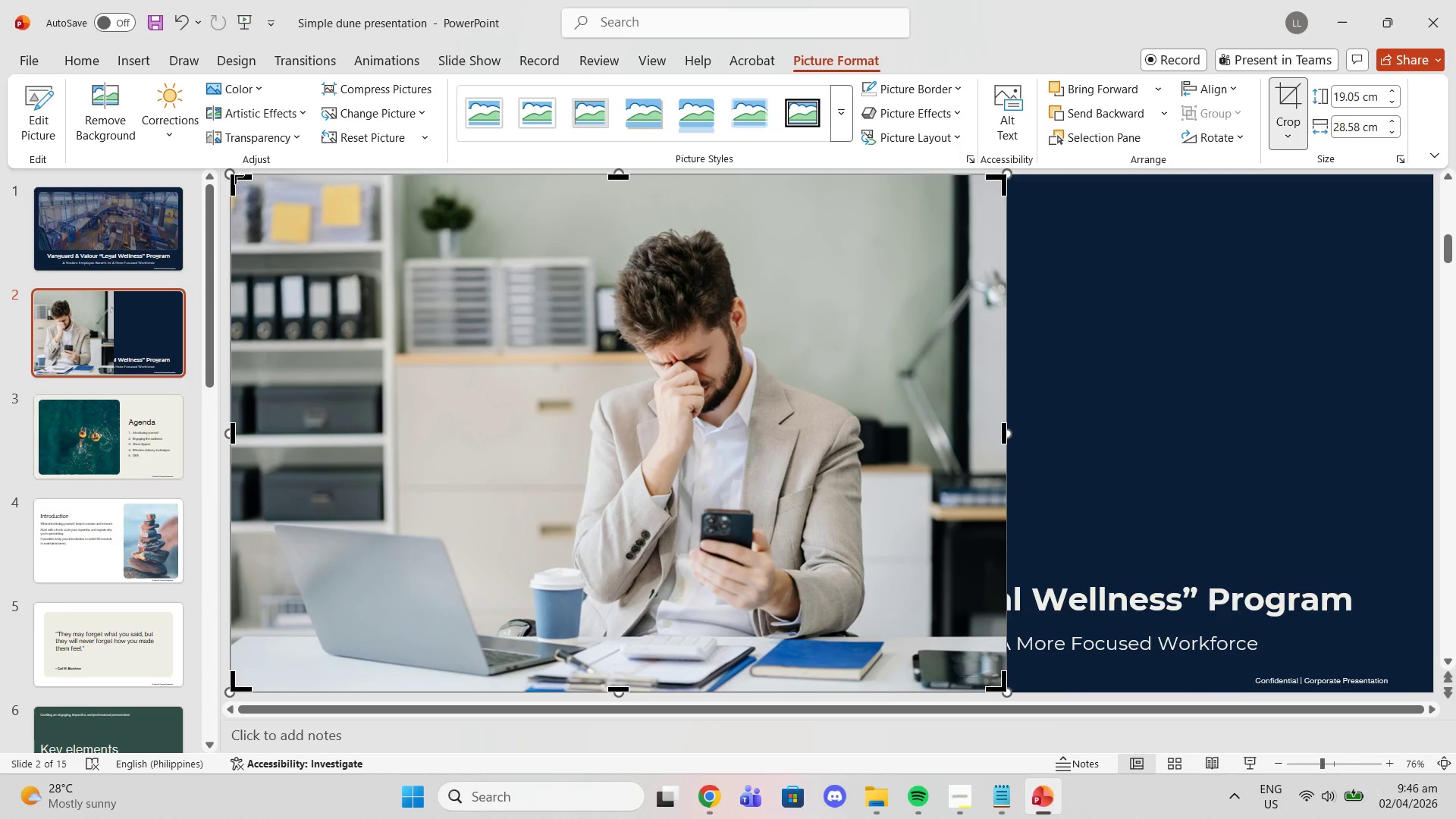 
left_click_drag(start_coordinate=[235, 176], to_coordinate=[509, 162])
 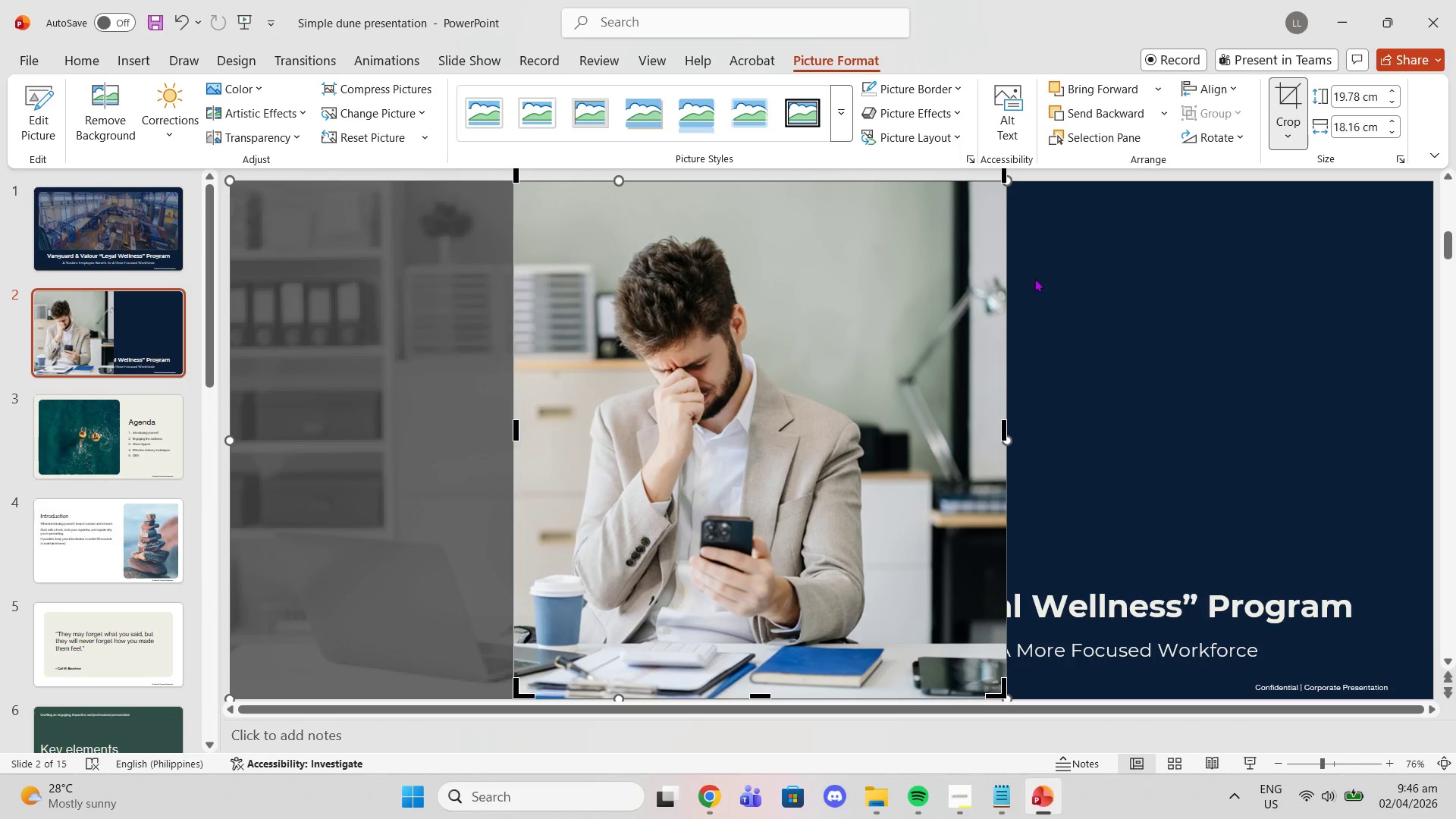 
left_click([1039, 278])
 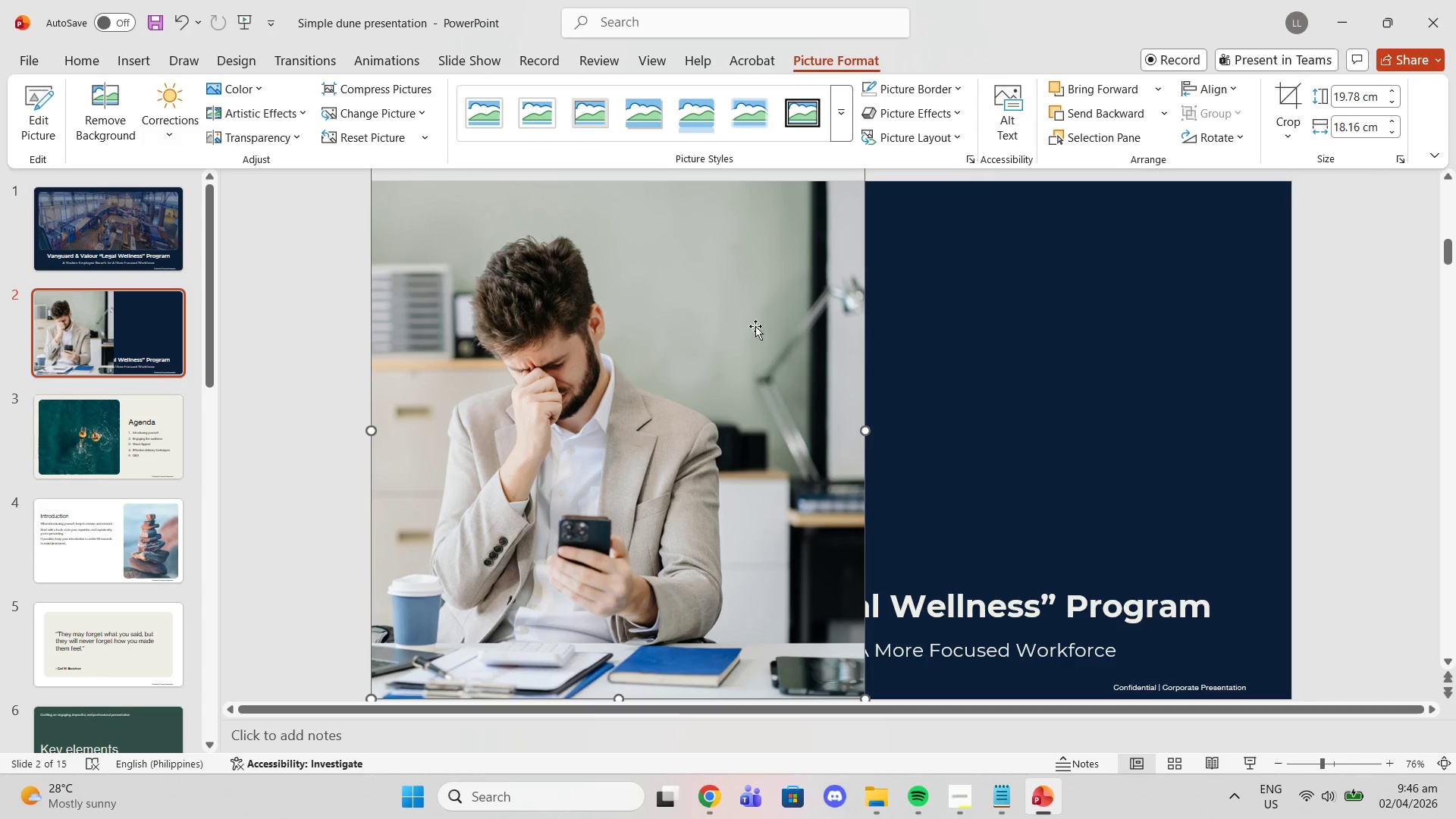 
left_click_drag(start_coordinate=[763, 328], to_coordinate=[755, 328])
 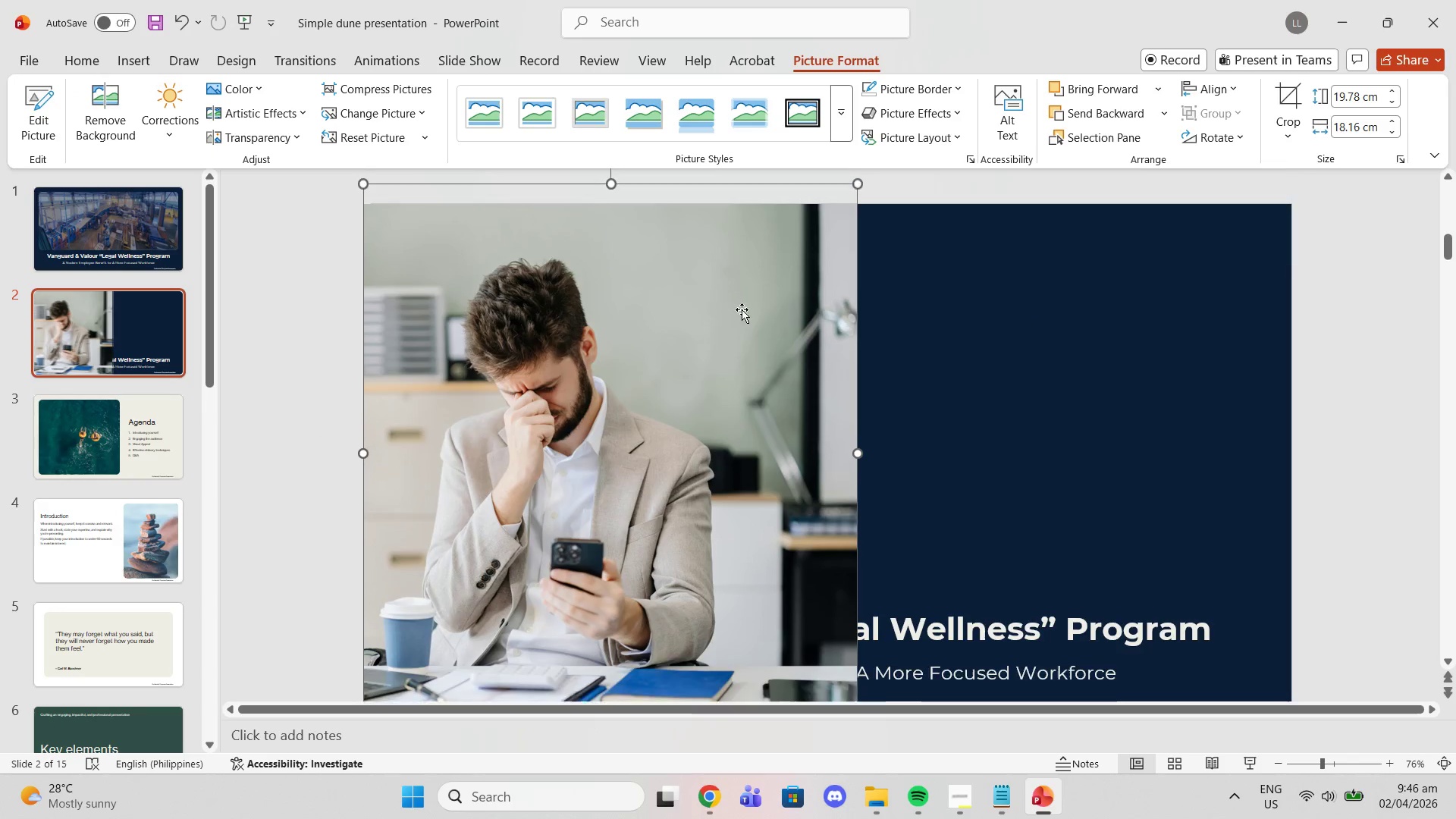 
scroll: coordinate [742, 309], scroll_direction: up, amount: 2.0
 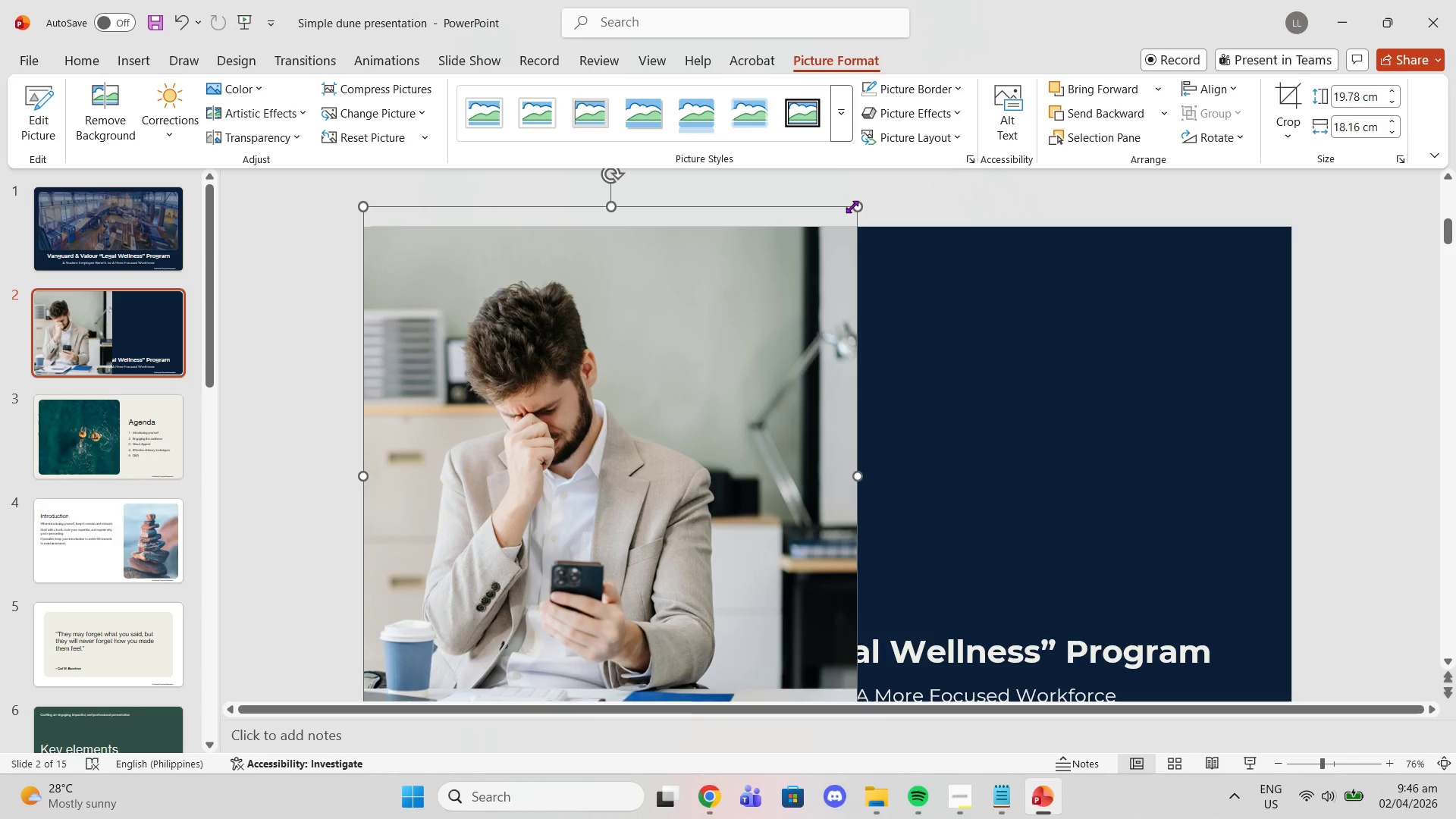 
left_click_drag(start_coordinate=[852, 206], to_coordinate=[847, 206])
 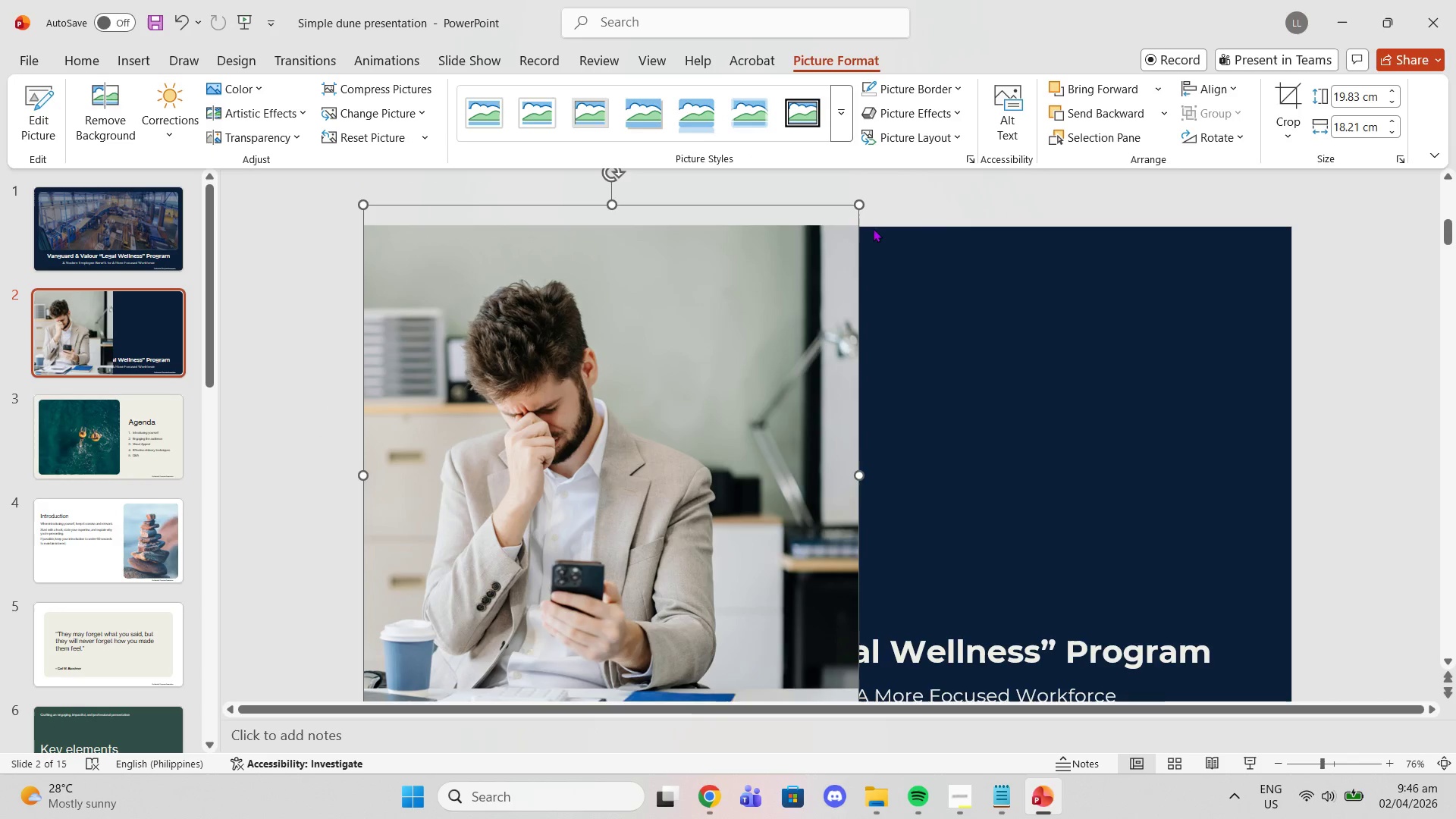 
left_click([938, 218])
 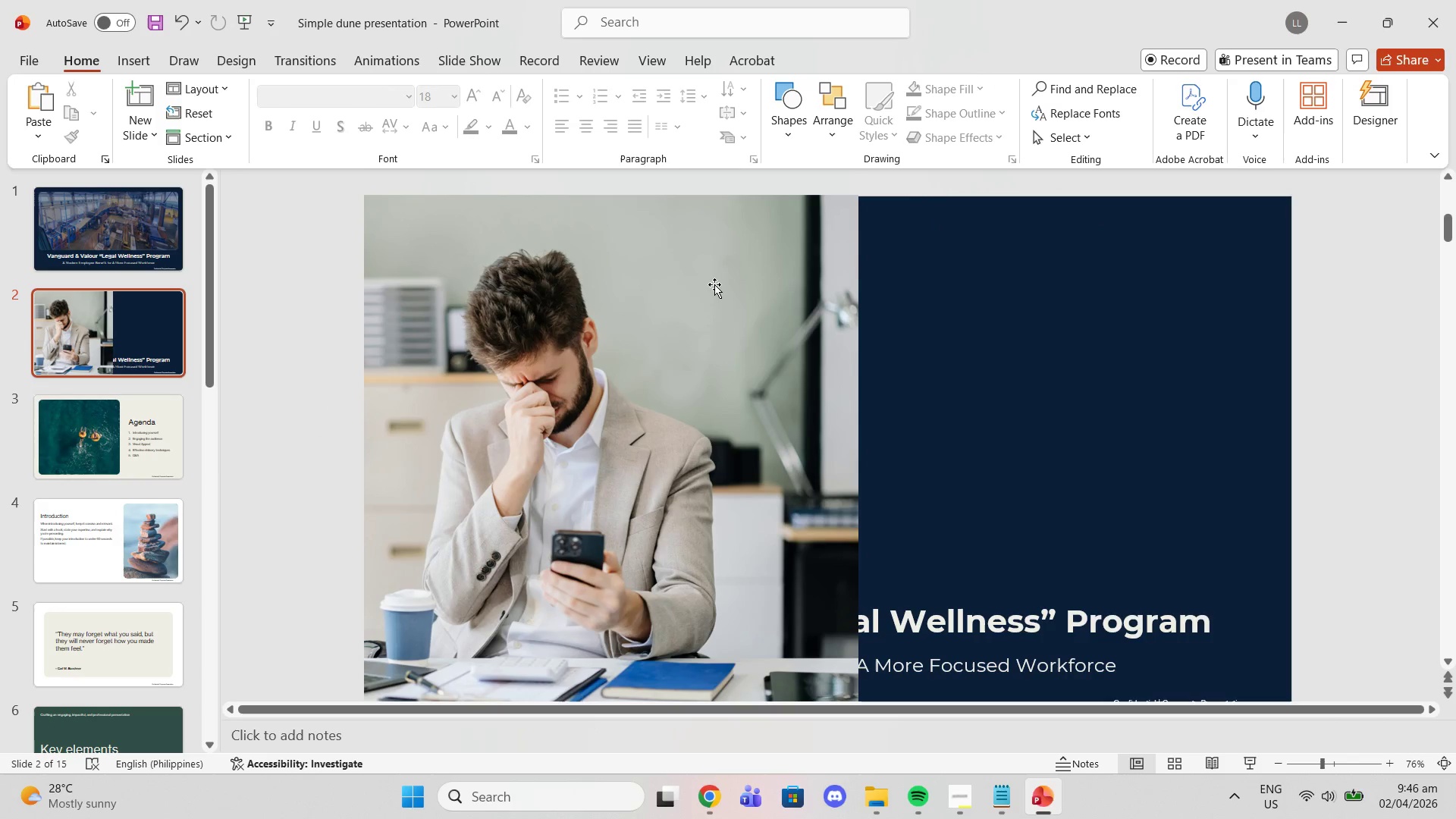 
left_click([714, 284])
 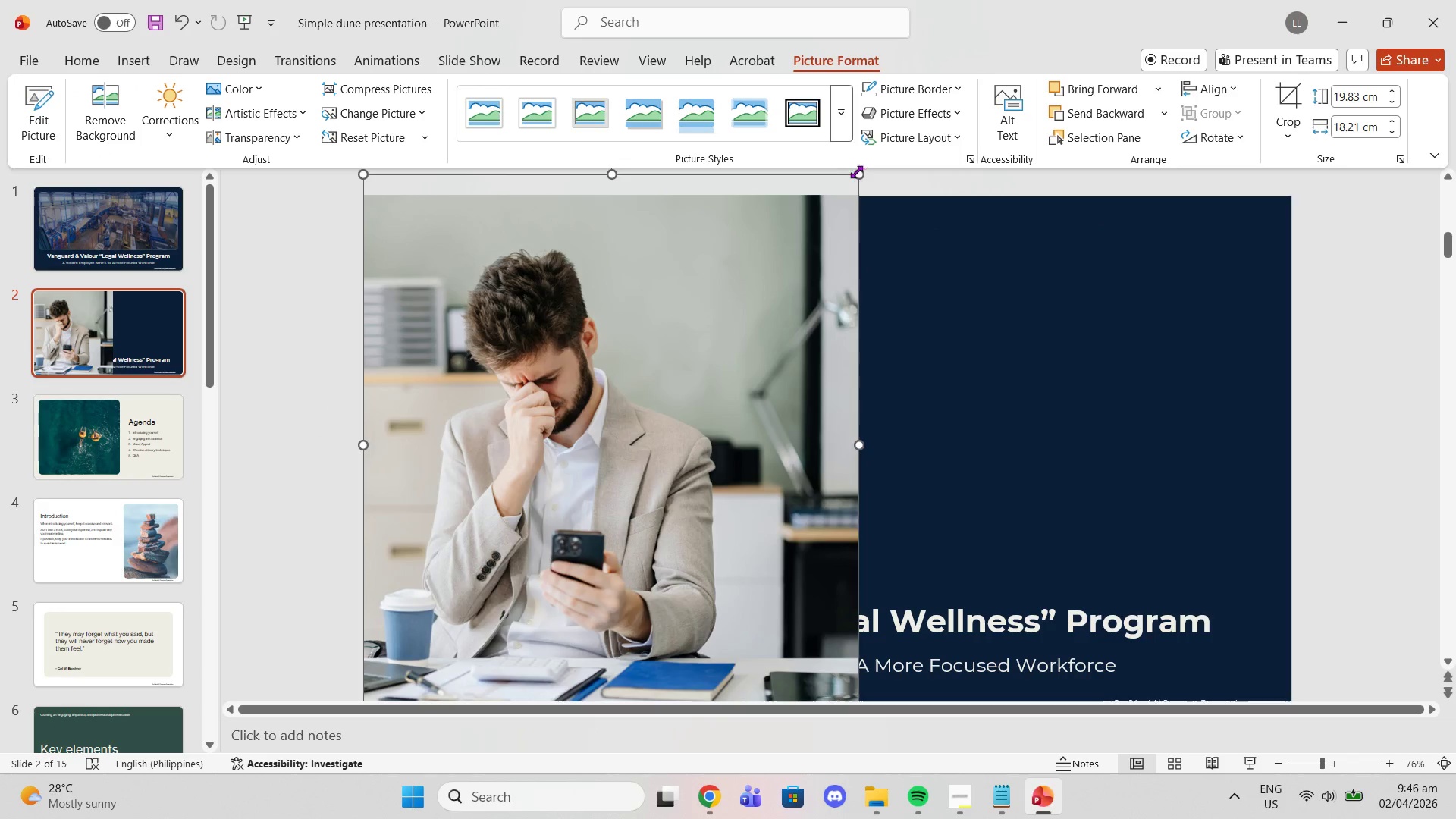 
left_click_drag(start_coordinate=[858, 174], to_coordinate=[849, 190])
 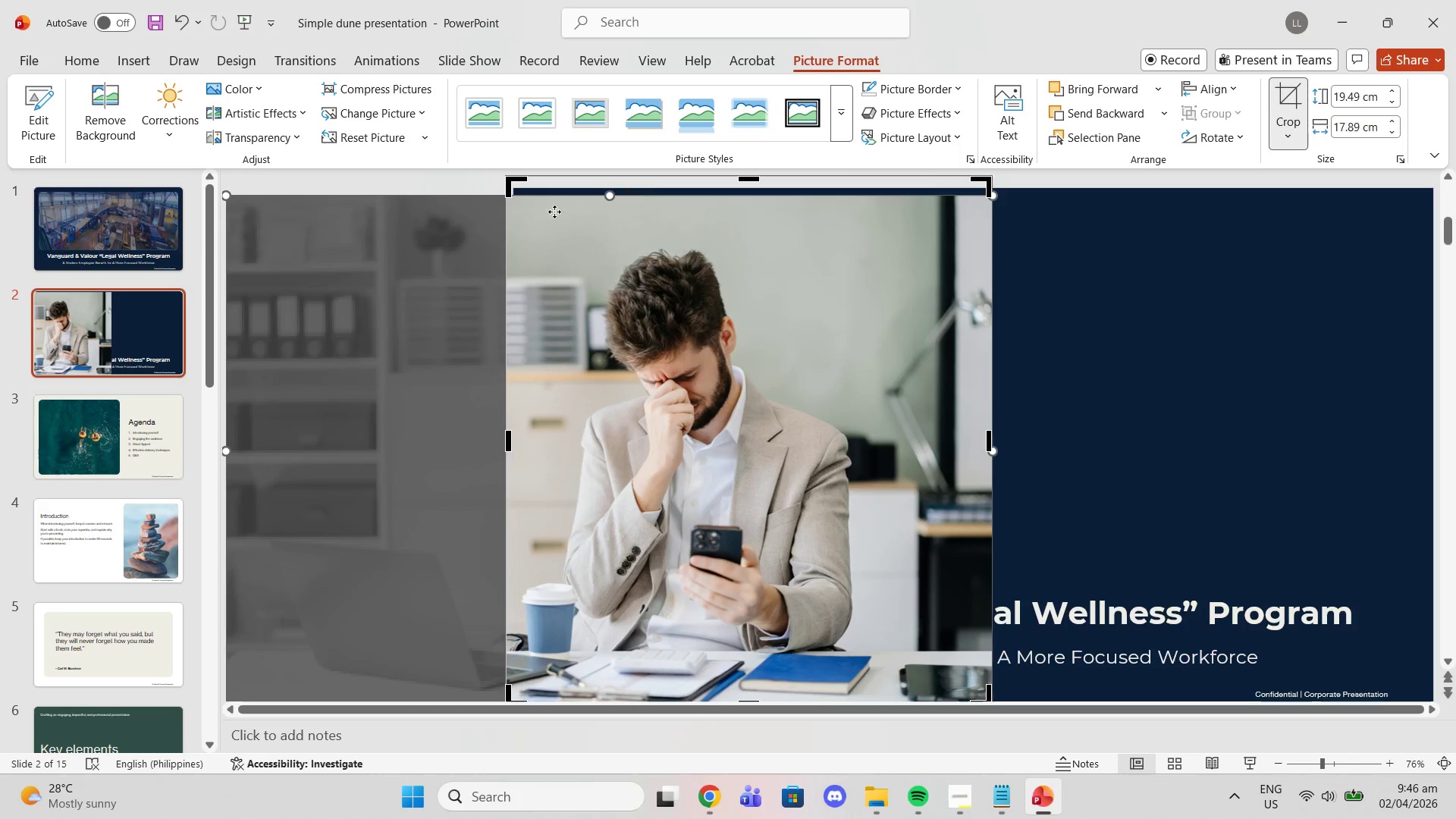 
left_click_drag(start_coordinate=[507, 176], to_coordinate=[499, 195])
 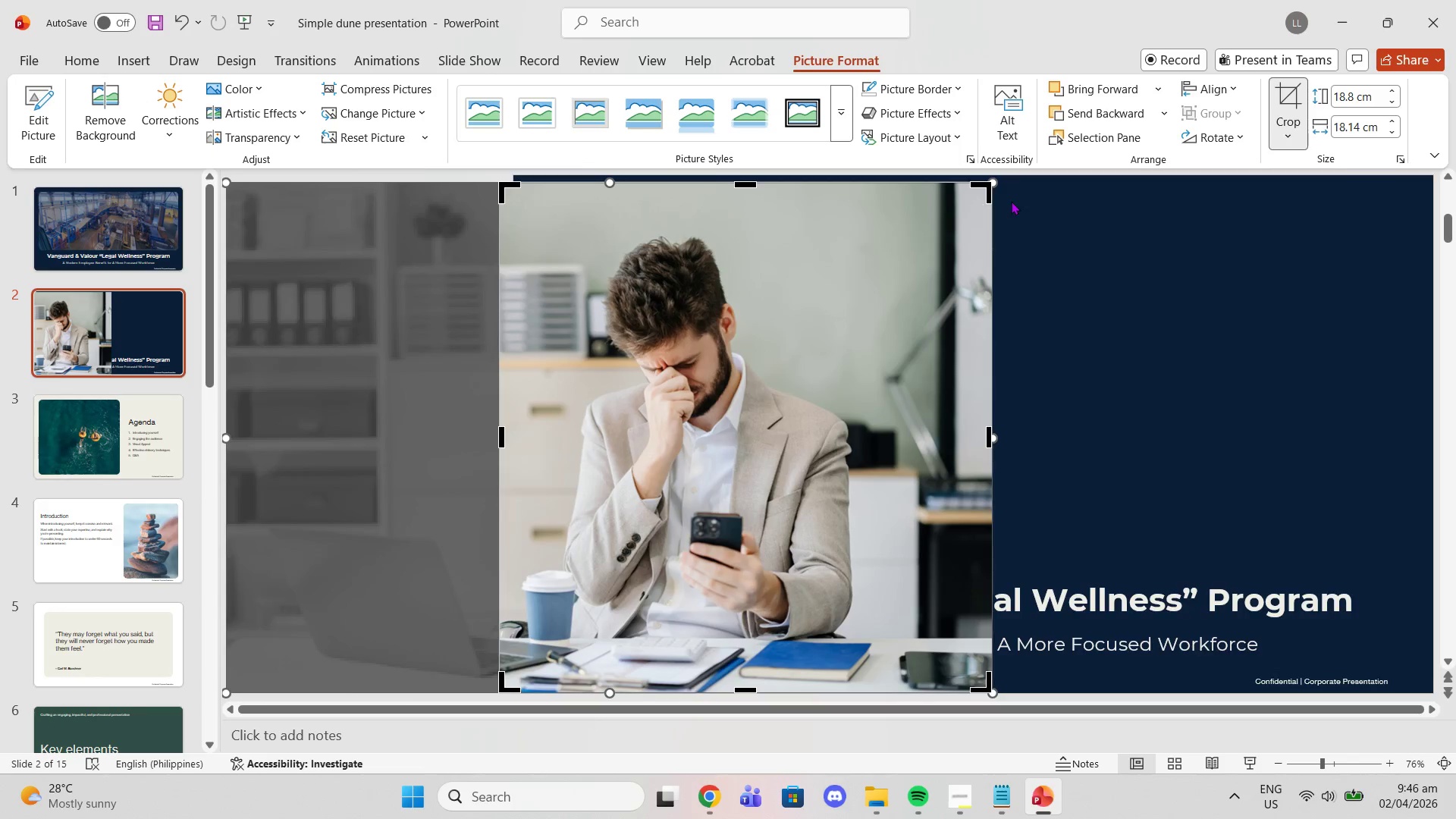 
left_click([1011, 201])
 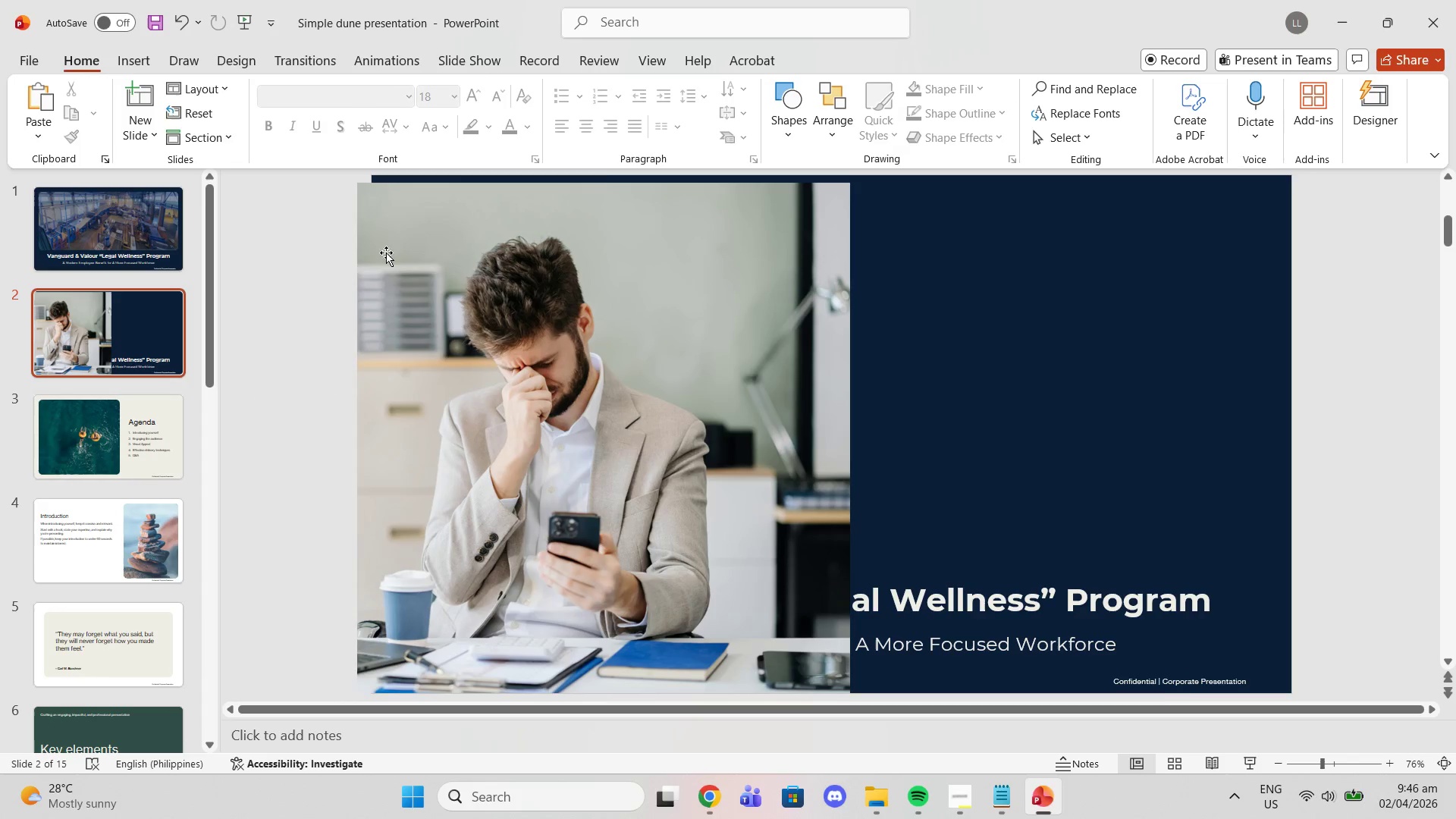 
left_click([391, 244])
 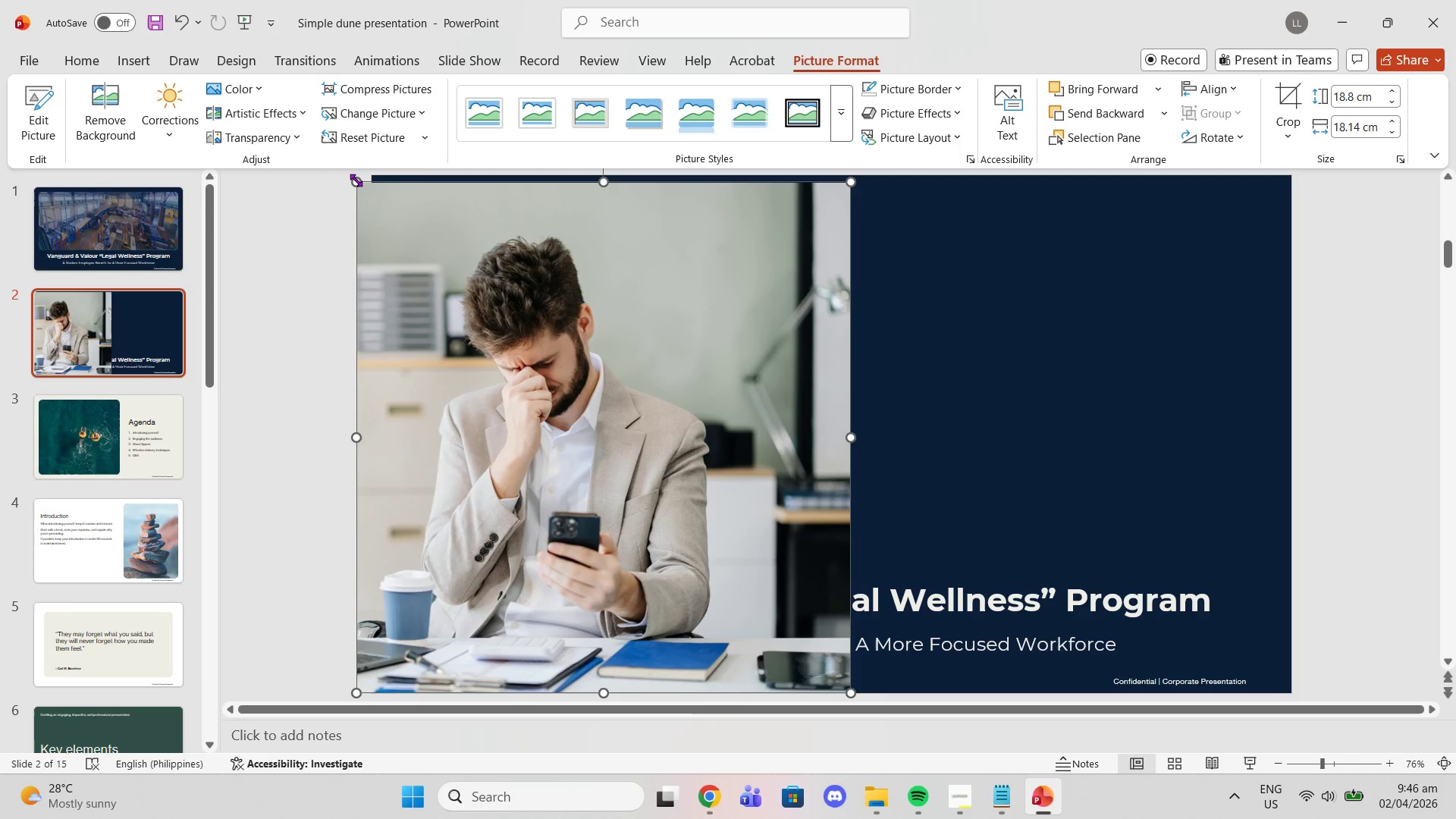 
left_click_drag(start_coordinate=[356, 180], to_coordinate=[349, 179])
 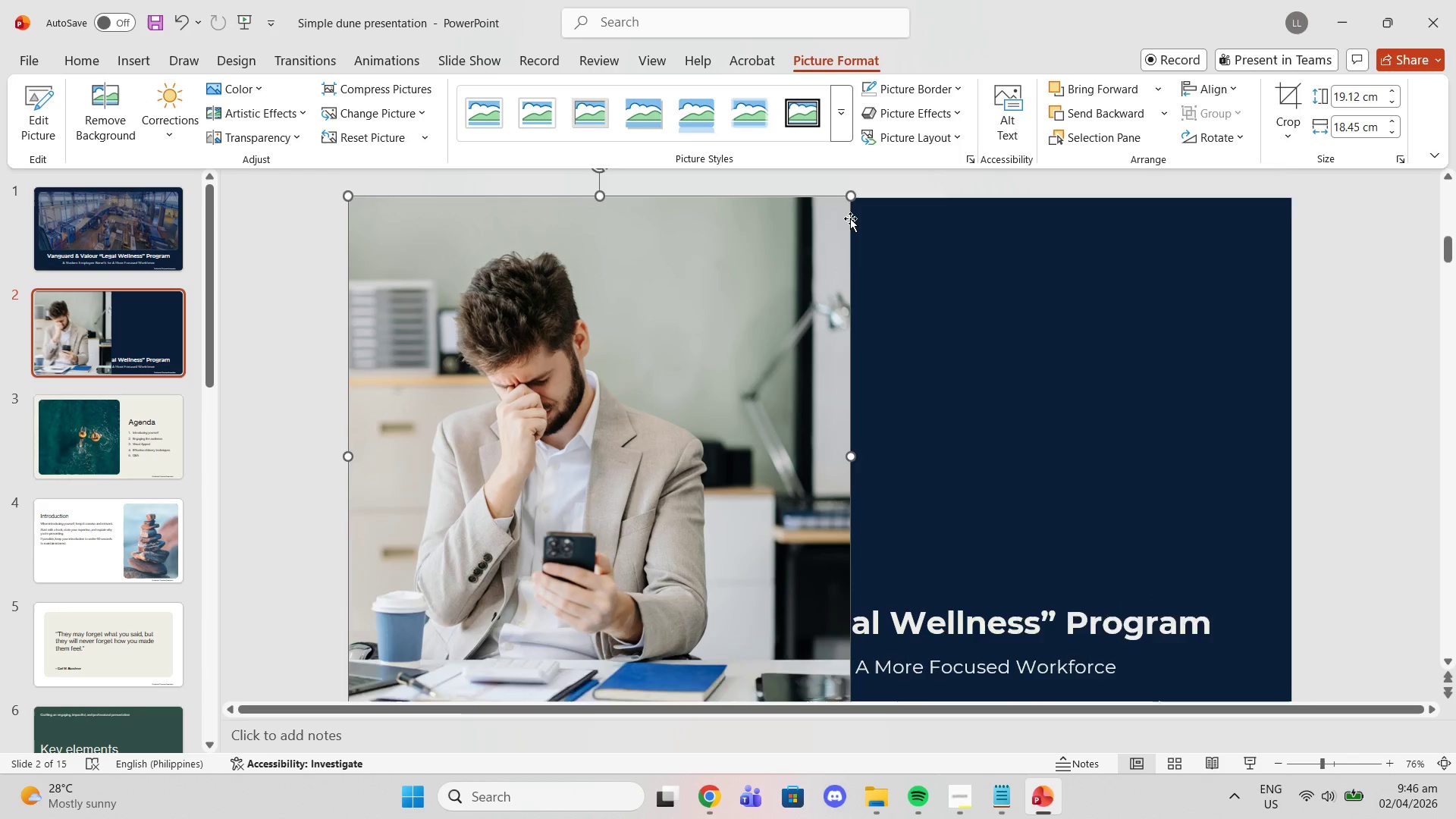 
left_click_drag(start_coordinate=[708, 367], to_coordinate=[729, 366])
 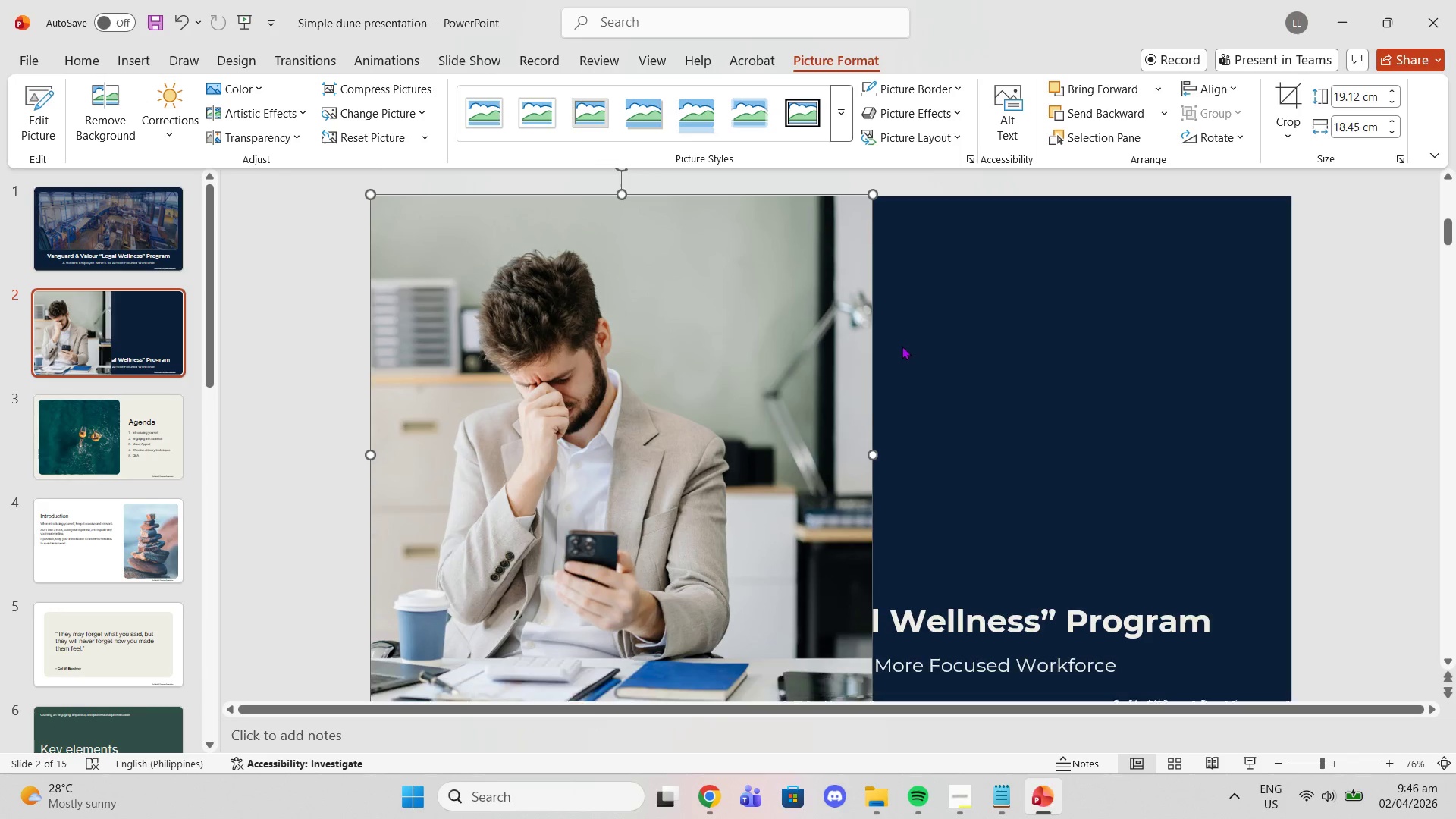 
scroll: coordinate [850, 218], scroll_direction: up, amount: 2.0
 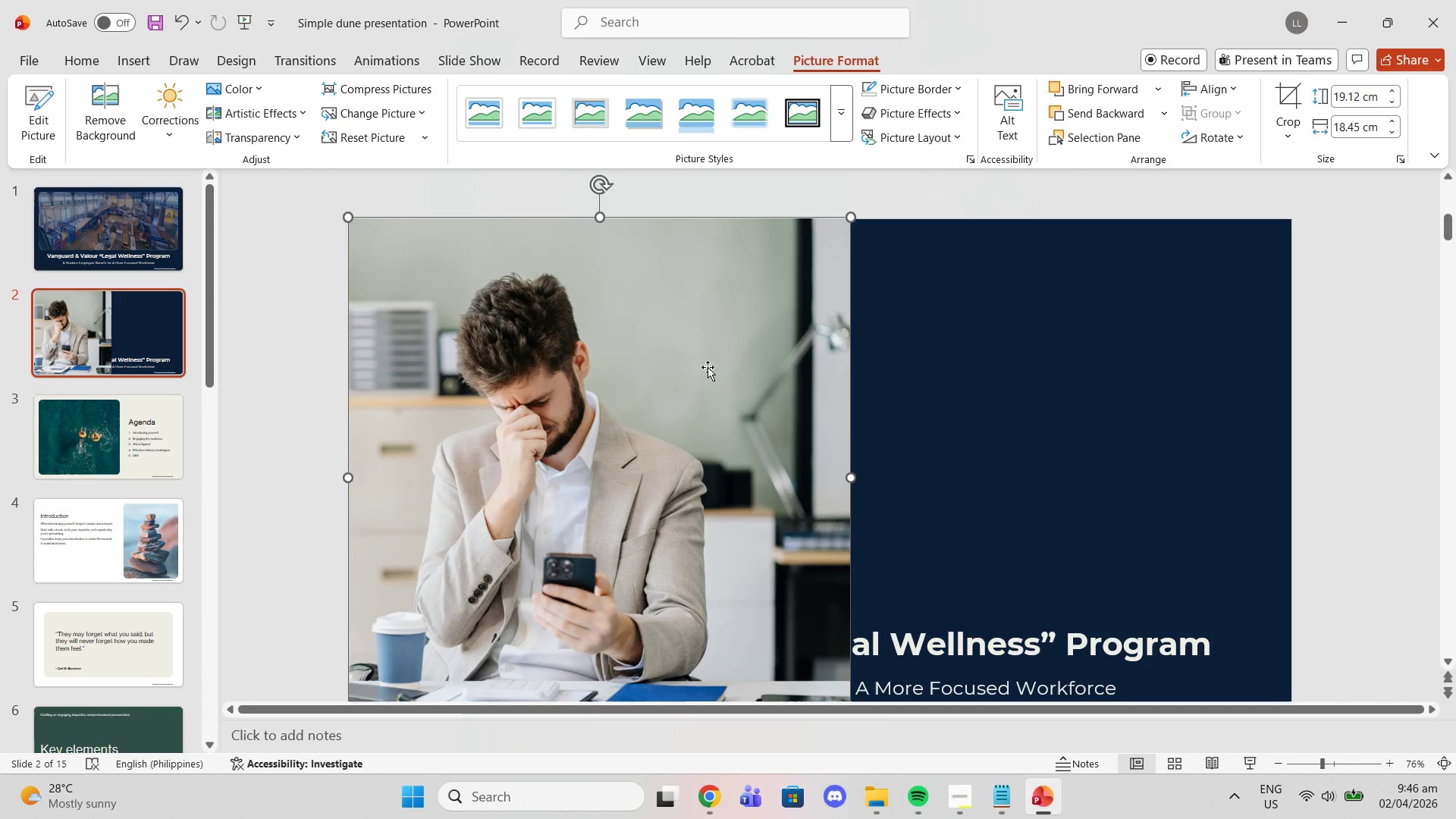 
scroll: coordinate [902, 346], scroll_direction: down, amount: 2.0
 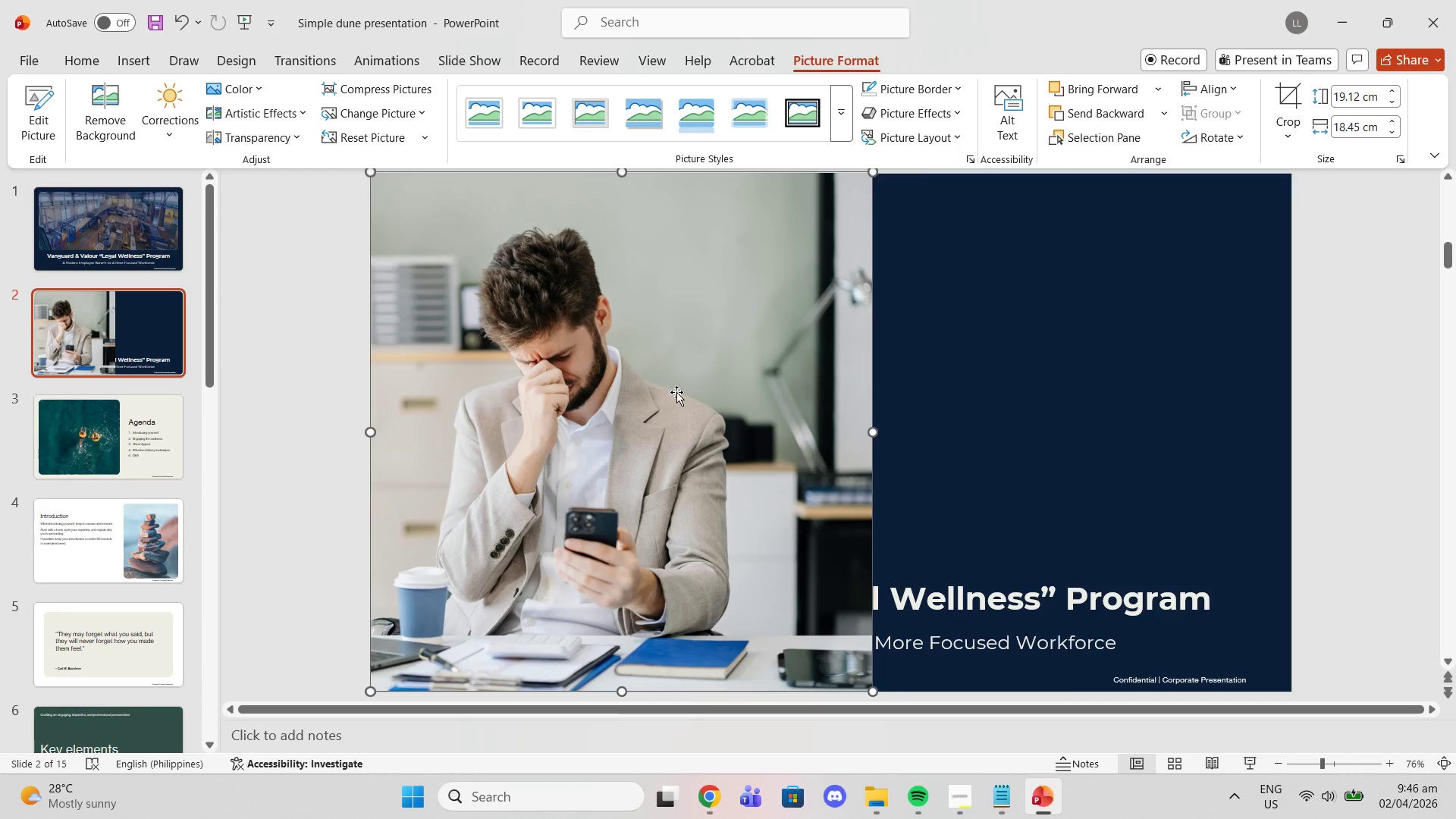 
right_click([676, 392])
 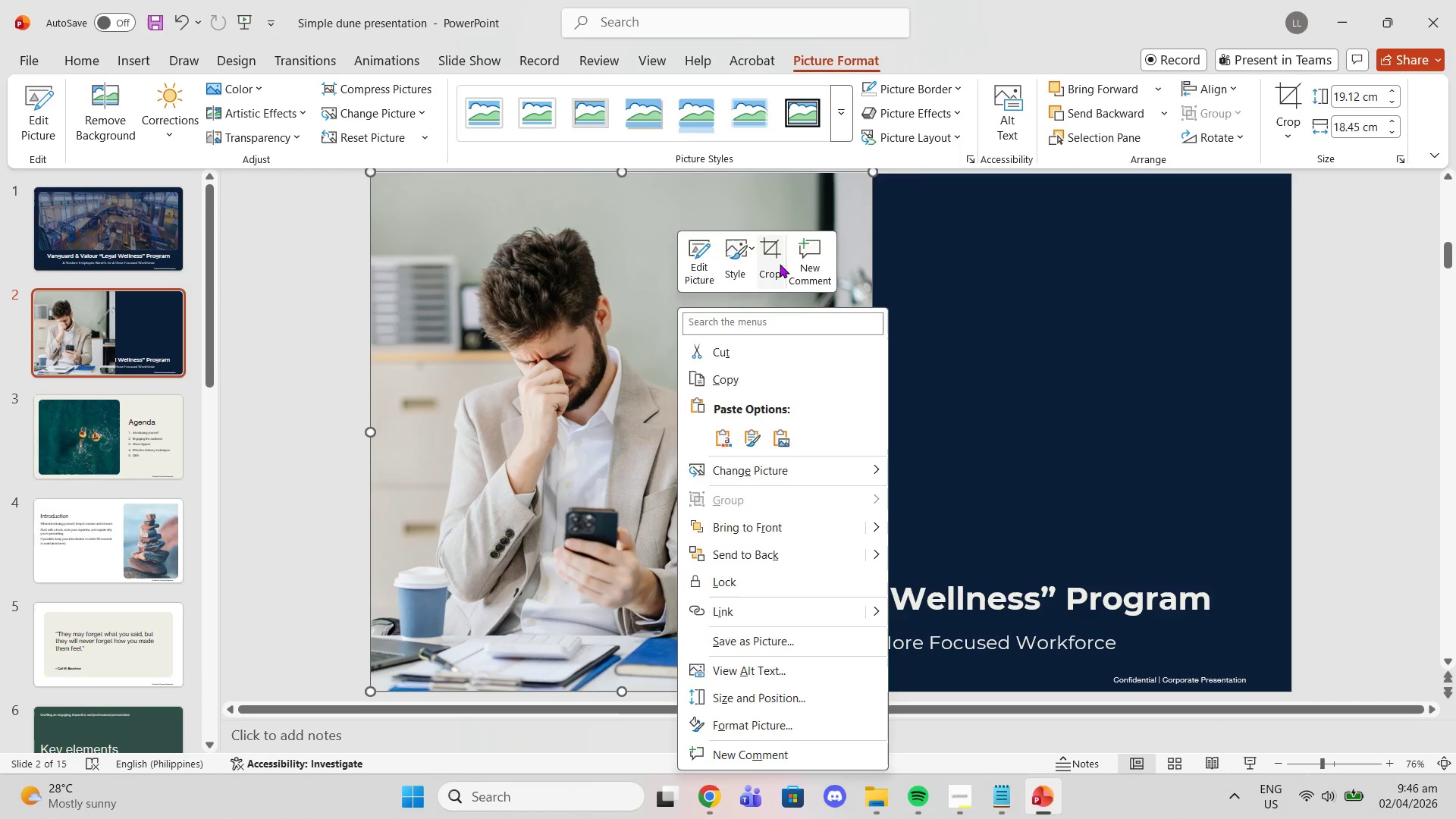 
left_click([780, 264])
 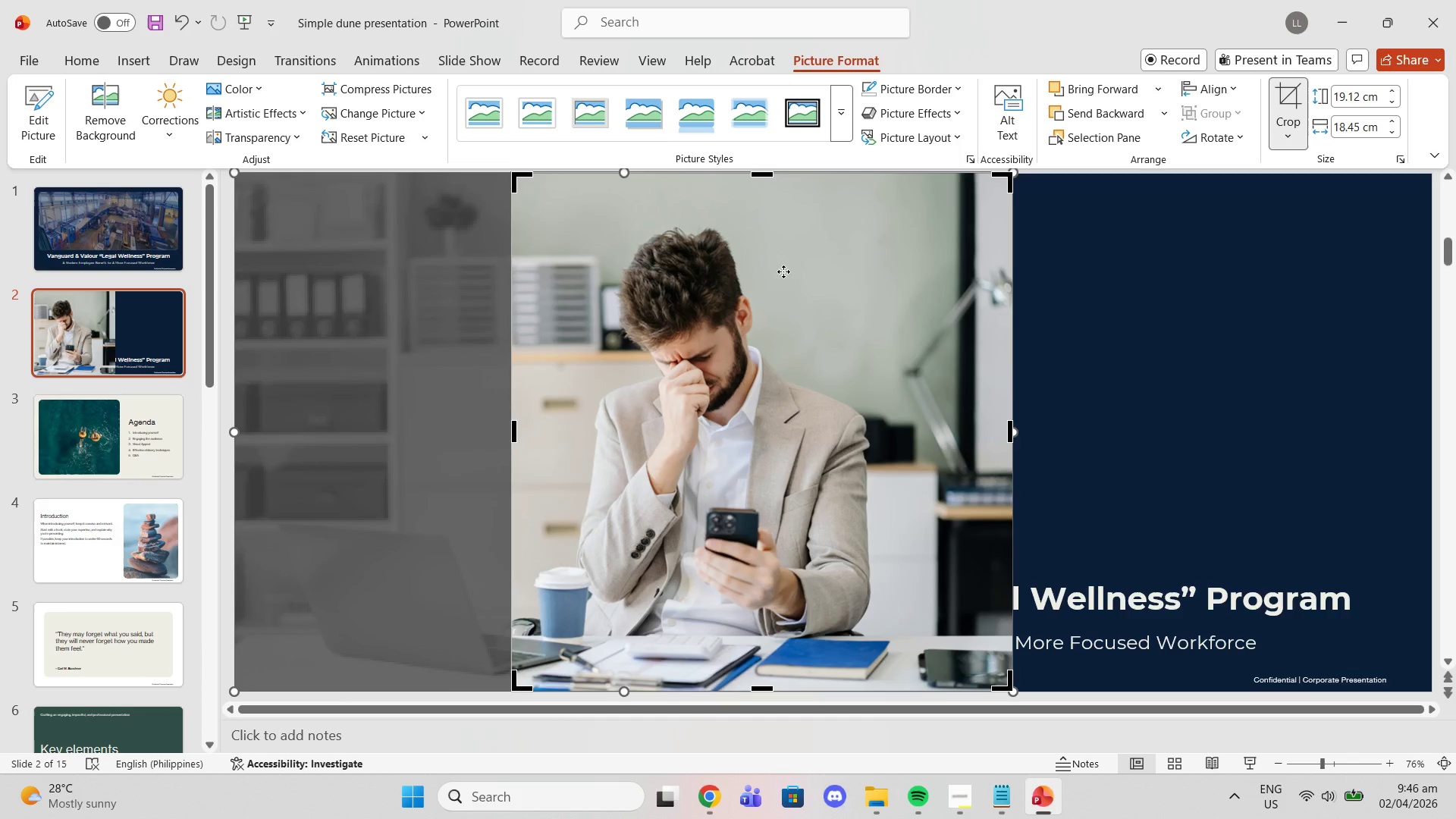 
scroll: coordinate [785, 271], scroll_direction: up, amount: 1.0
 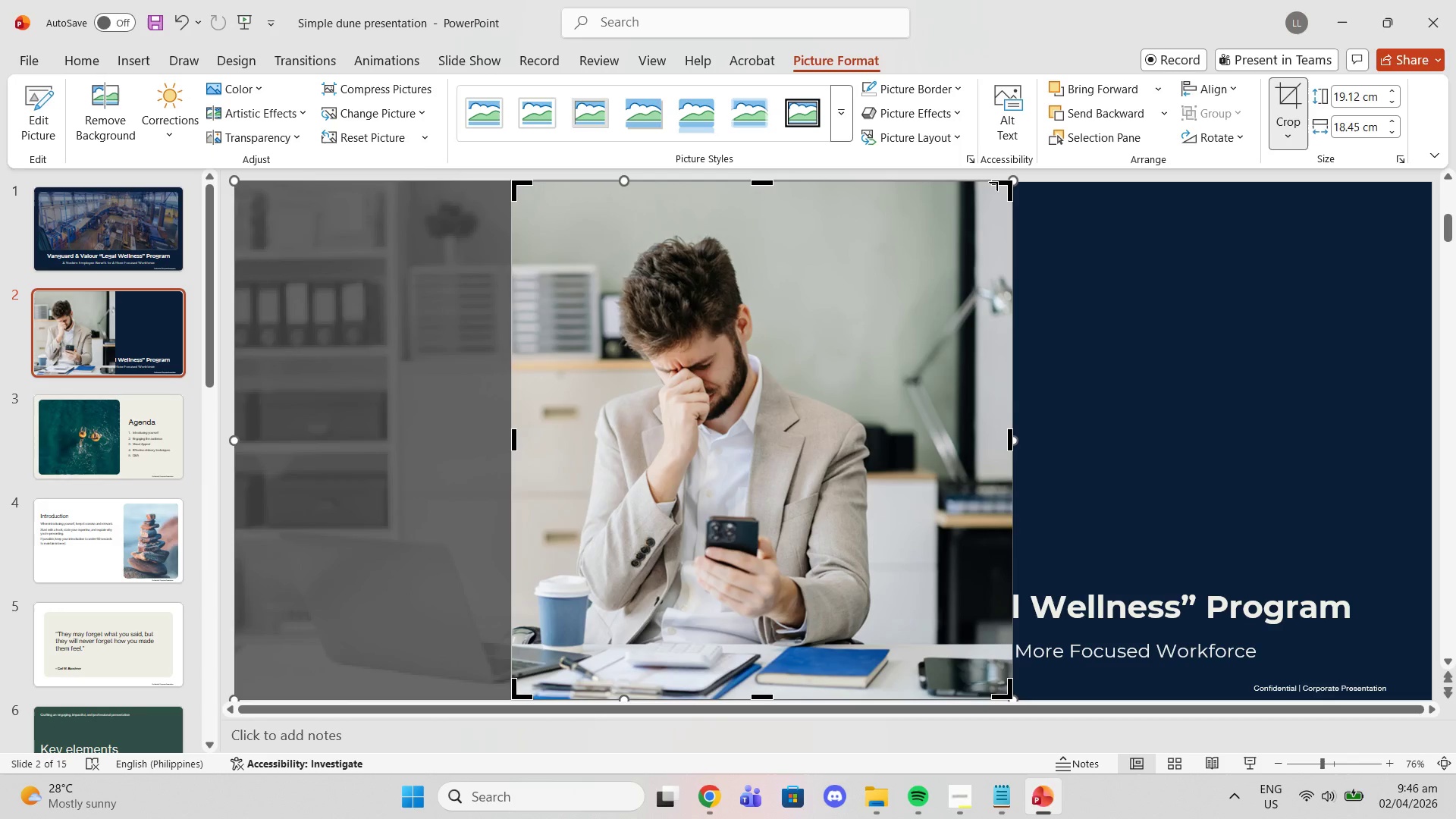 
left_click_drag(start_coordinate=[997, 186], to_coordinate=[974, 177])
 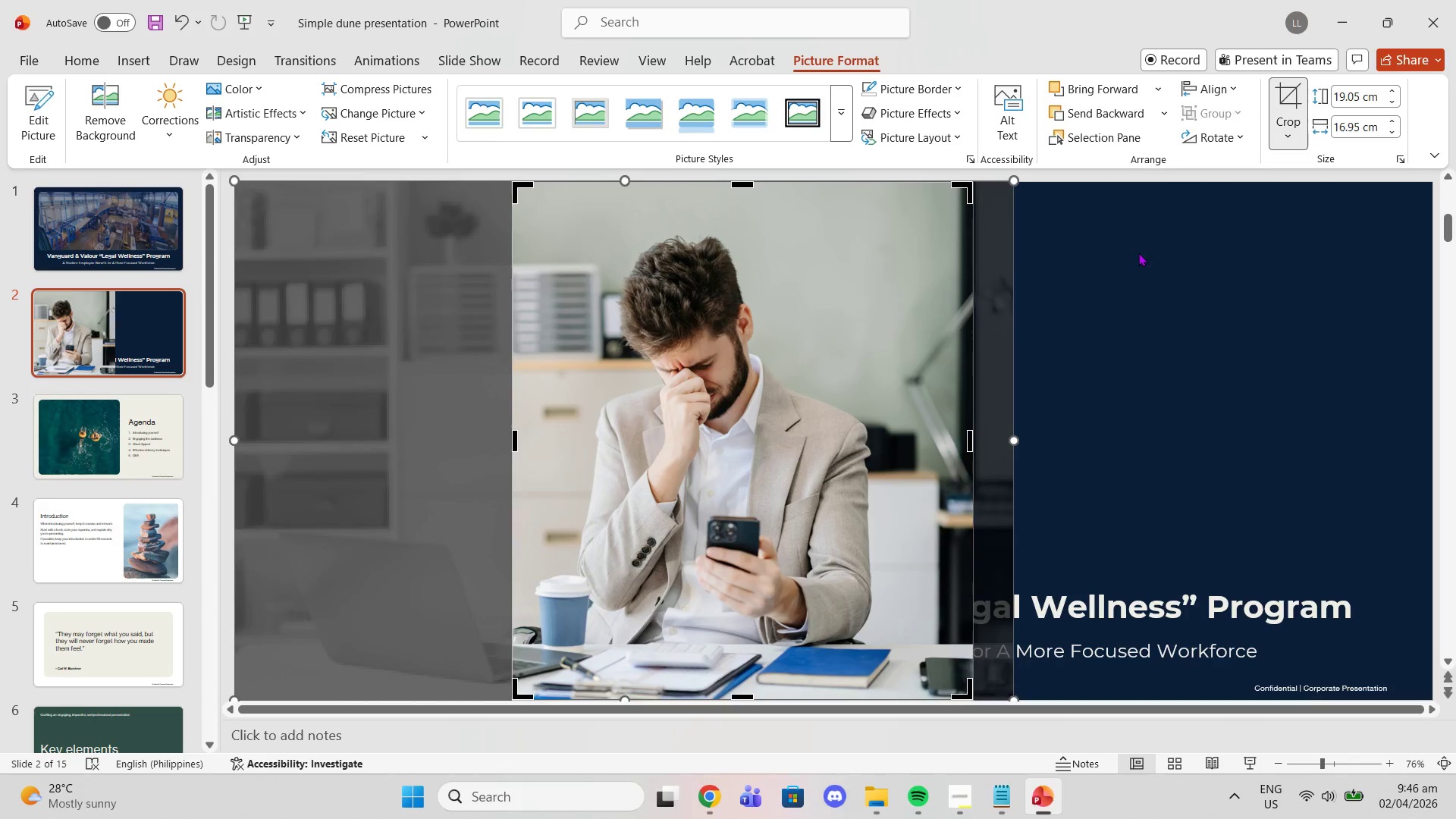 
left_click([1138, 253])
 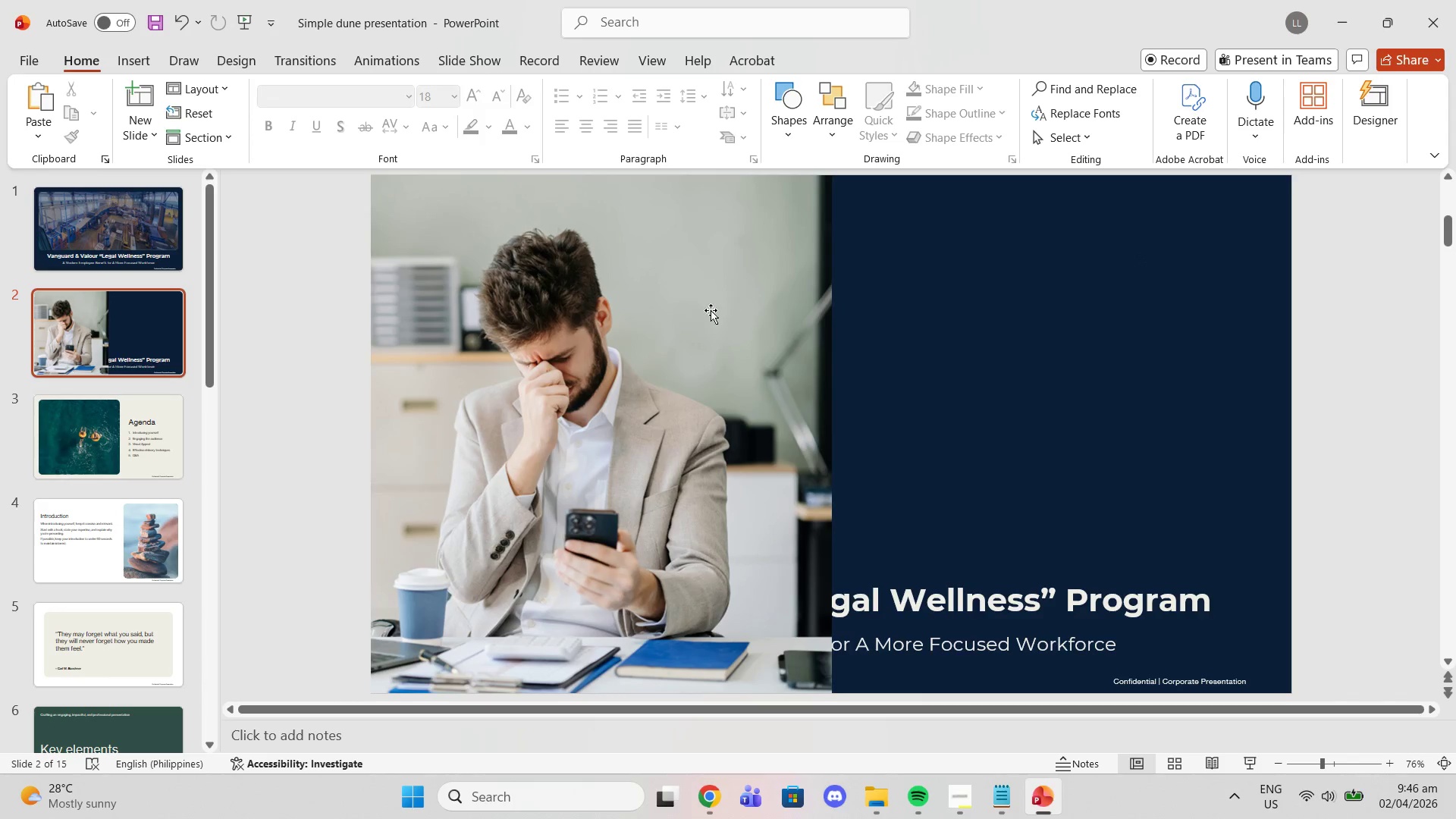 
right_click([708, 310])
 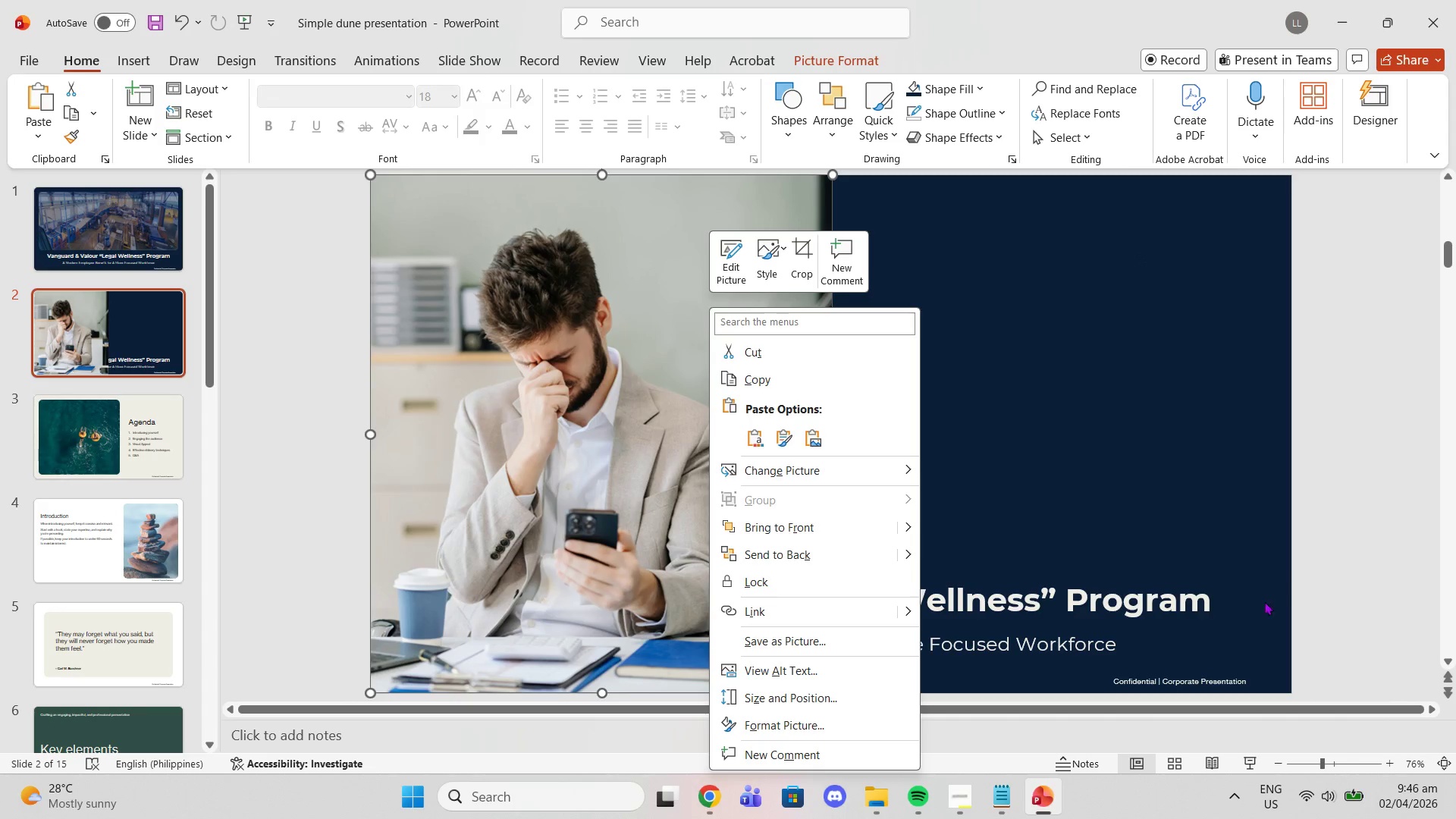 
left_click([1103, 604])
 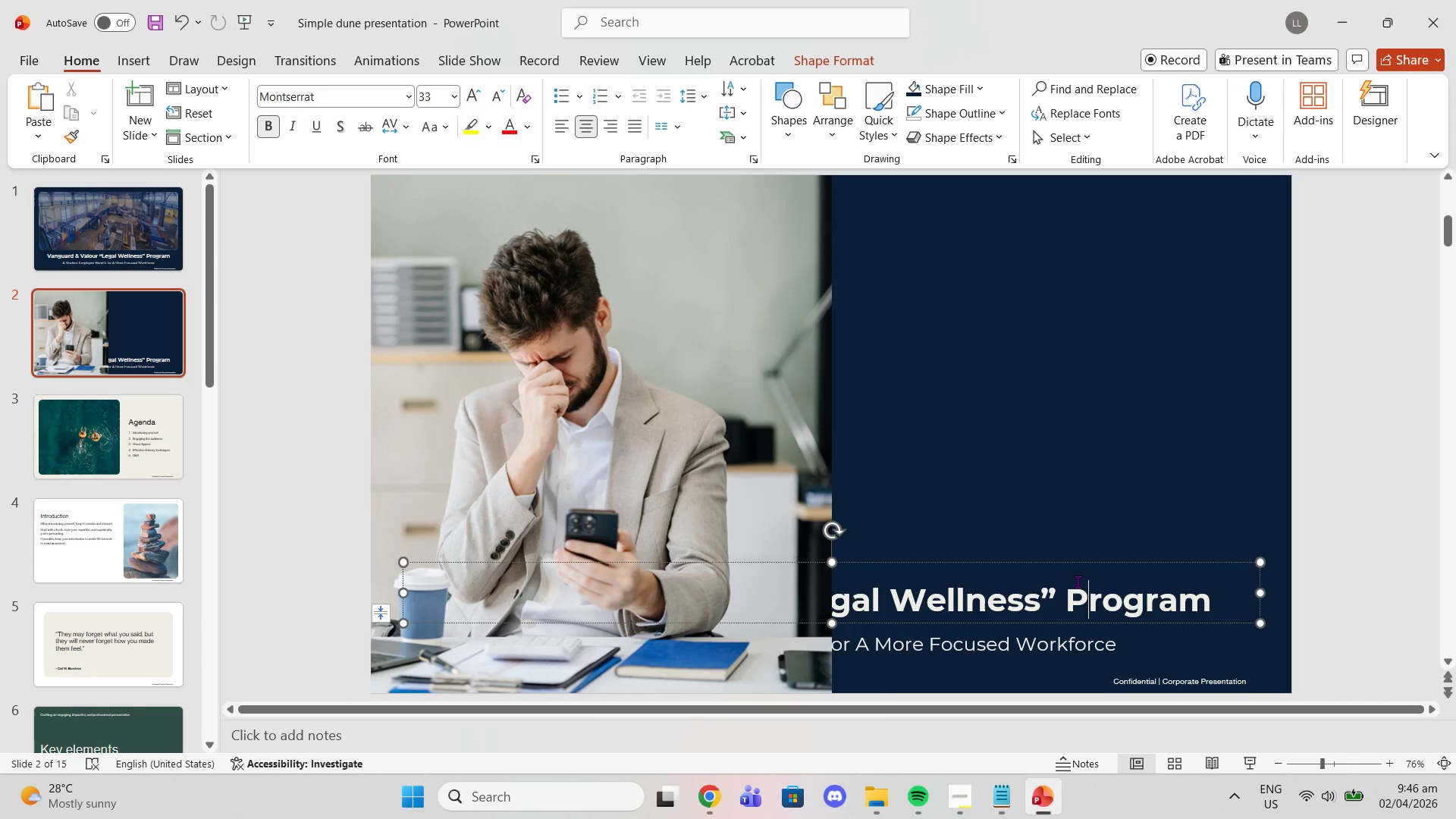 
key(Delete)
 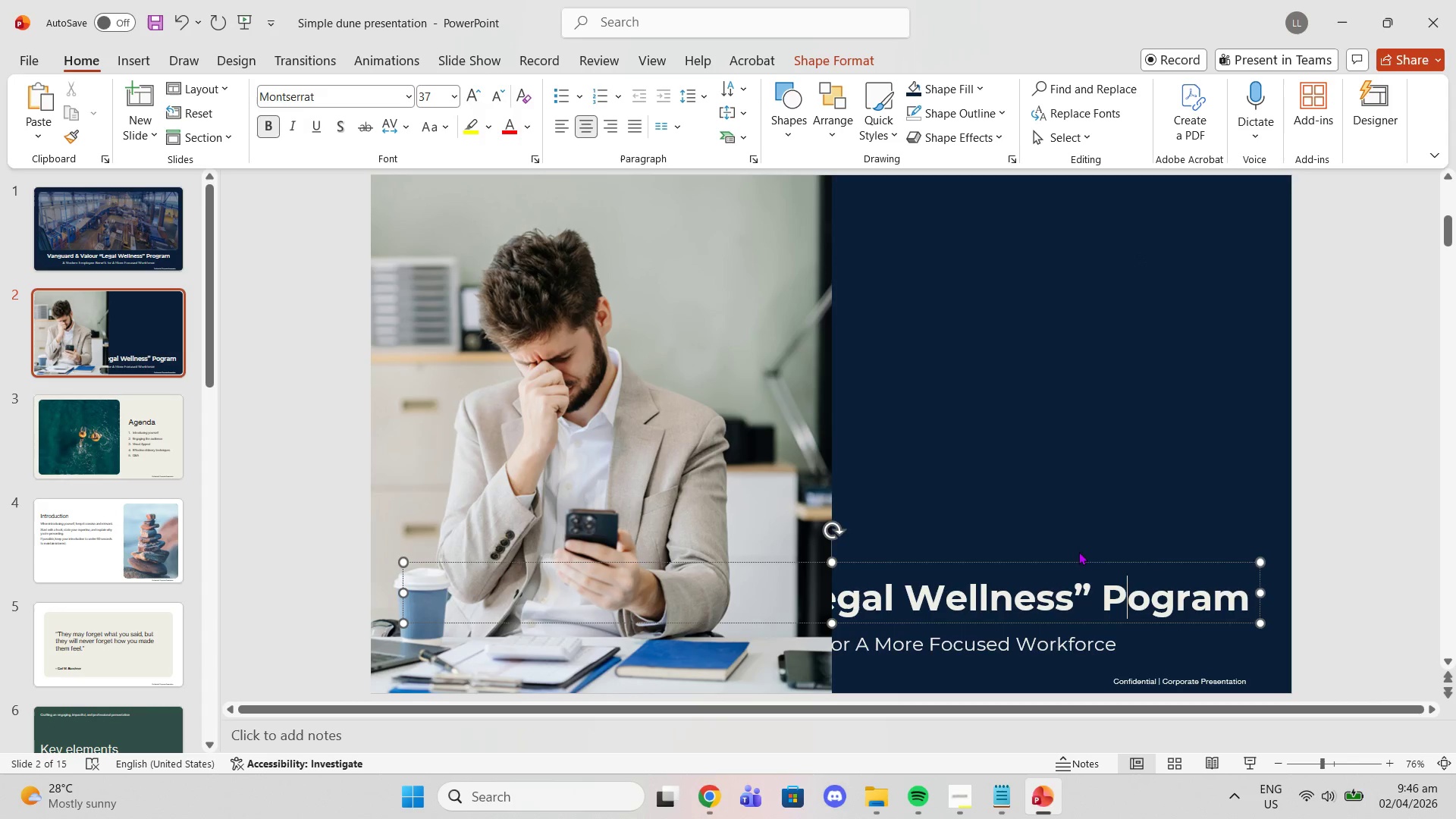 
left_click([1078, 562])
 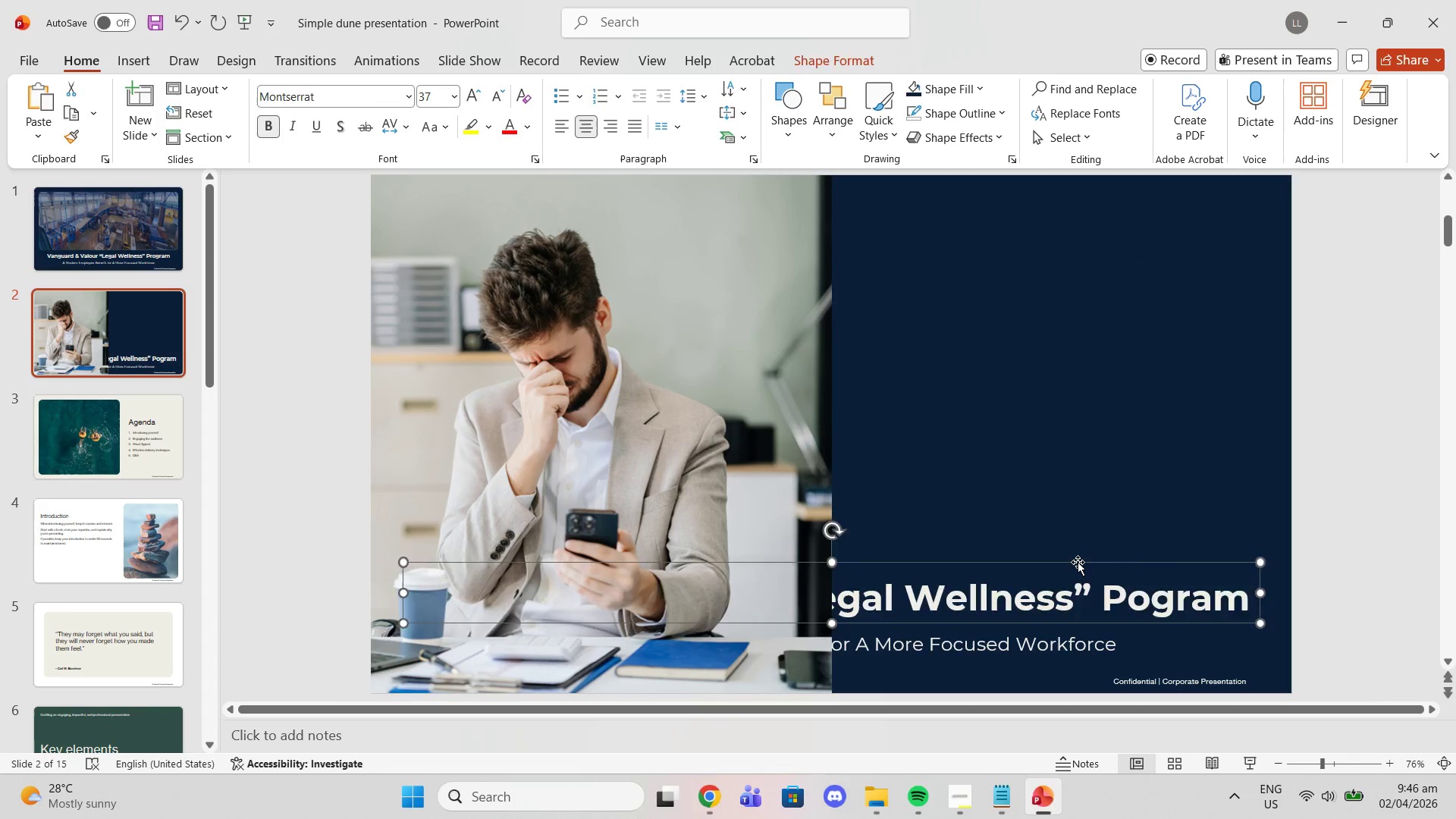 
key(Delete)
 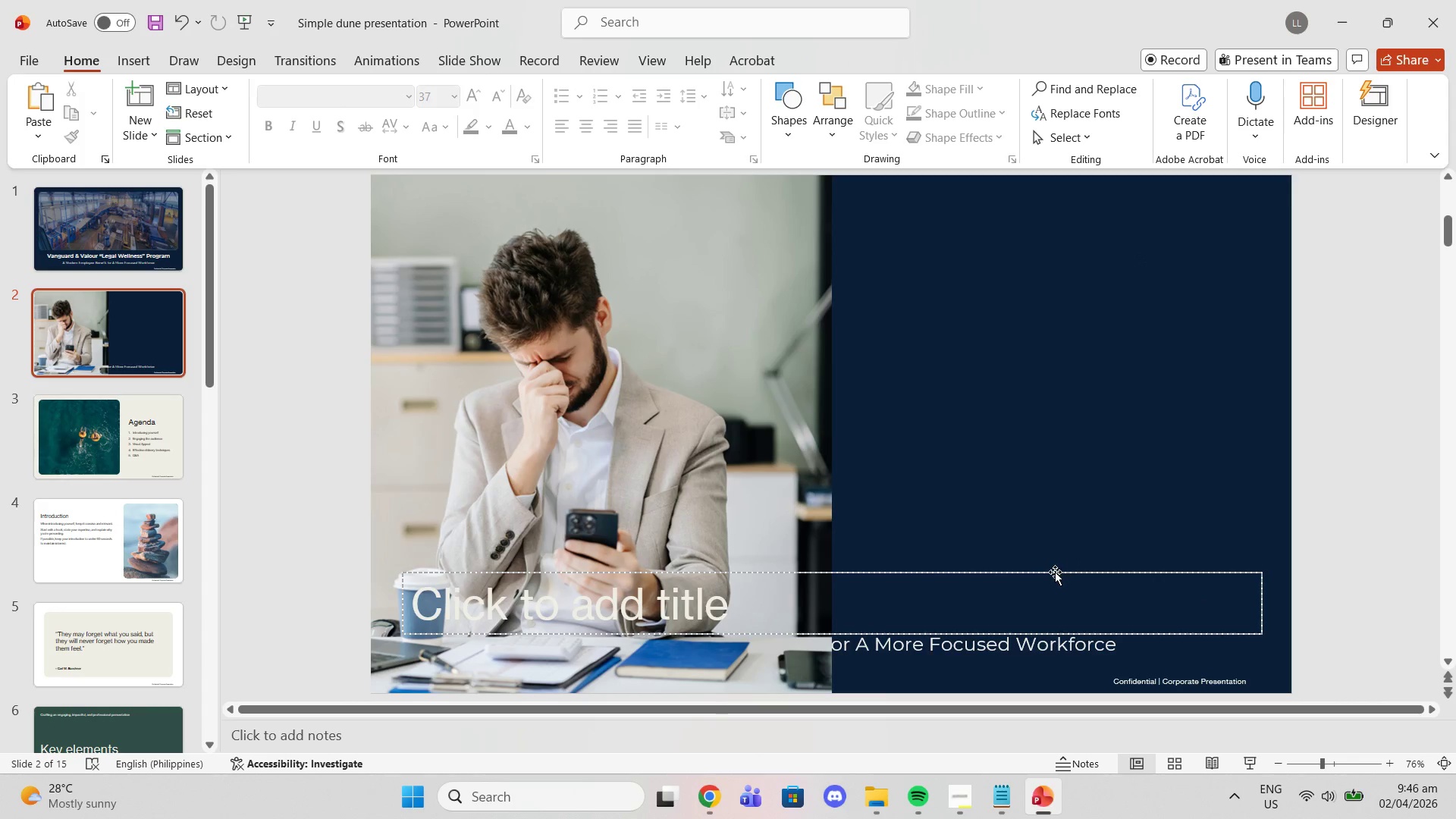 
left_click([1055, 572])
 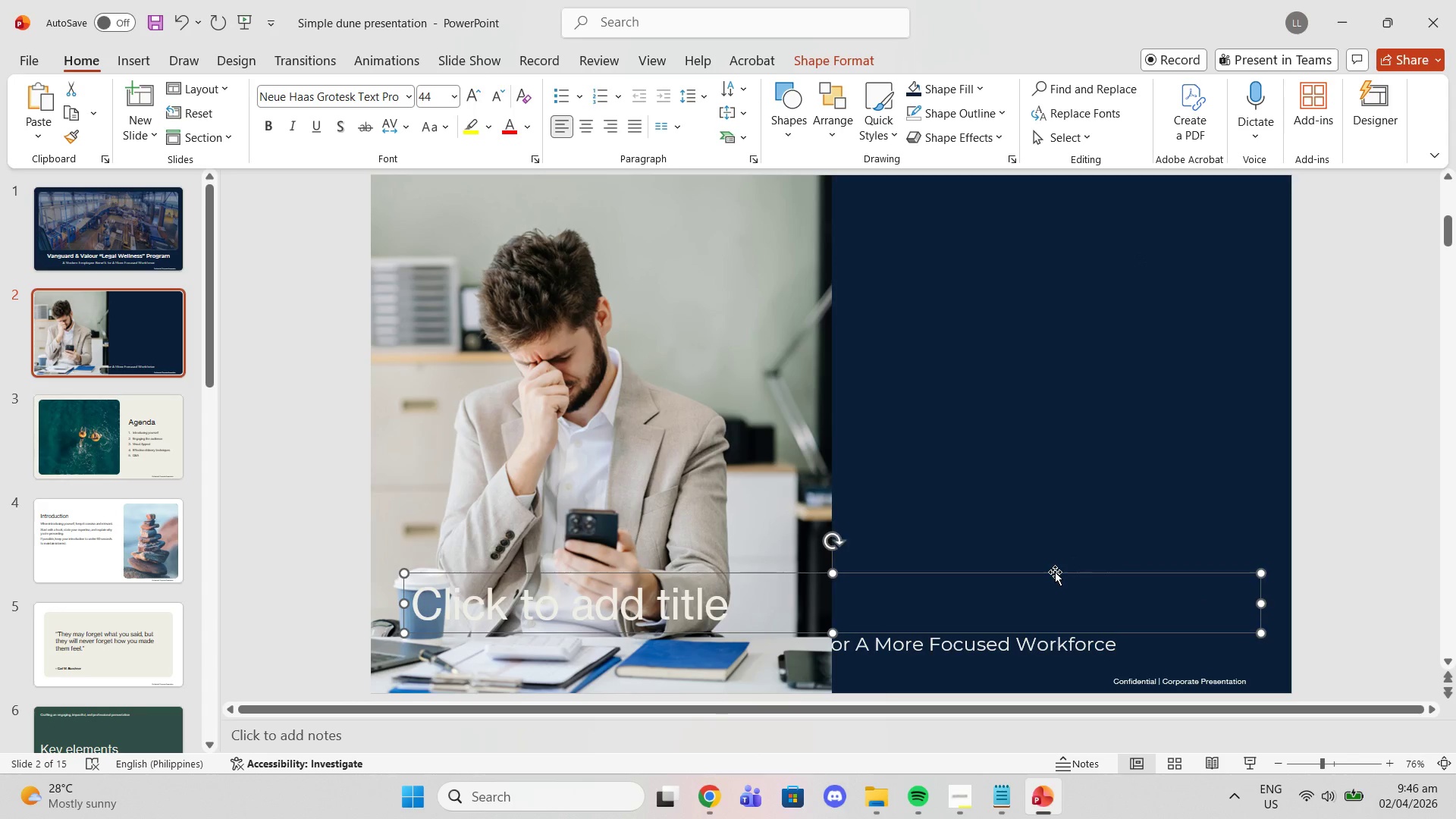 
key(Delete)
 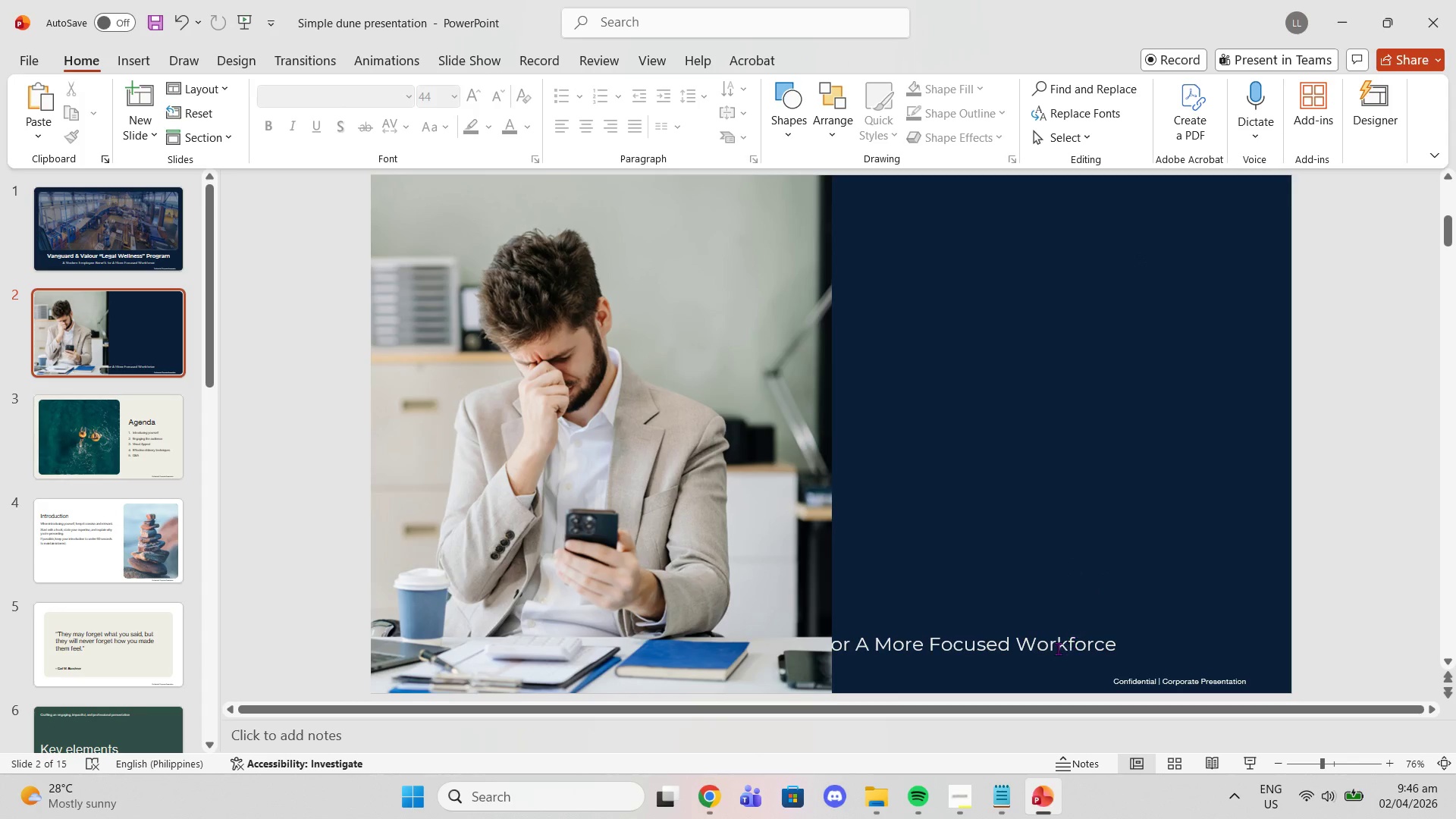 
left_click([1058, 648])
 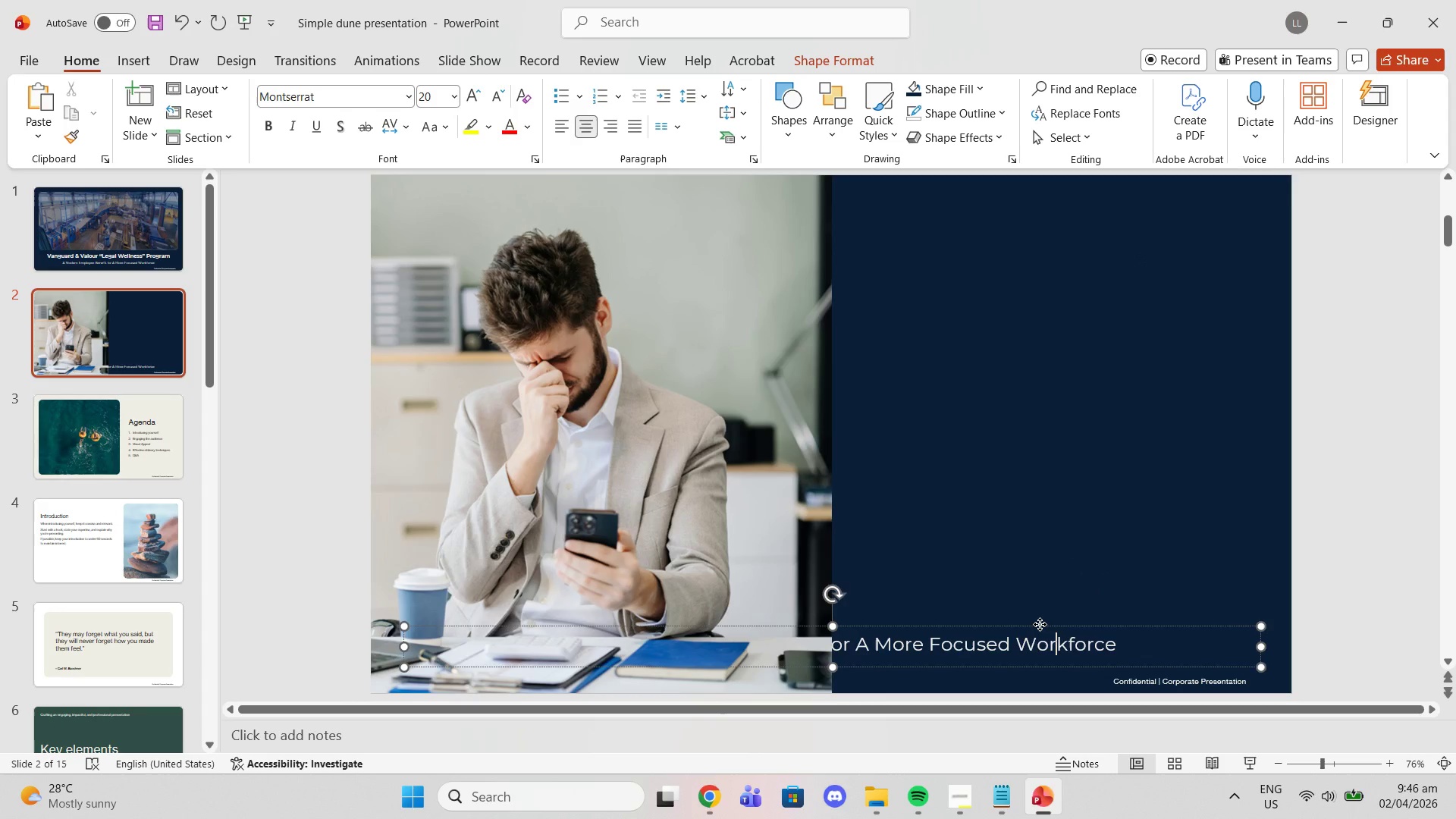 
left_click([1040, 624])
 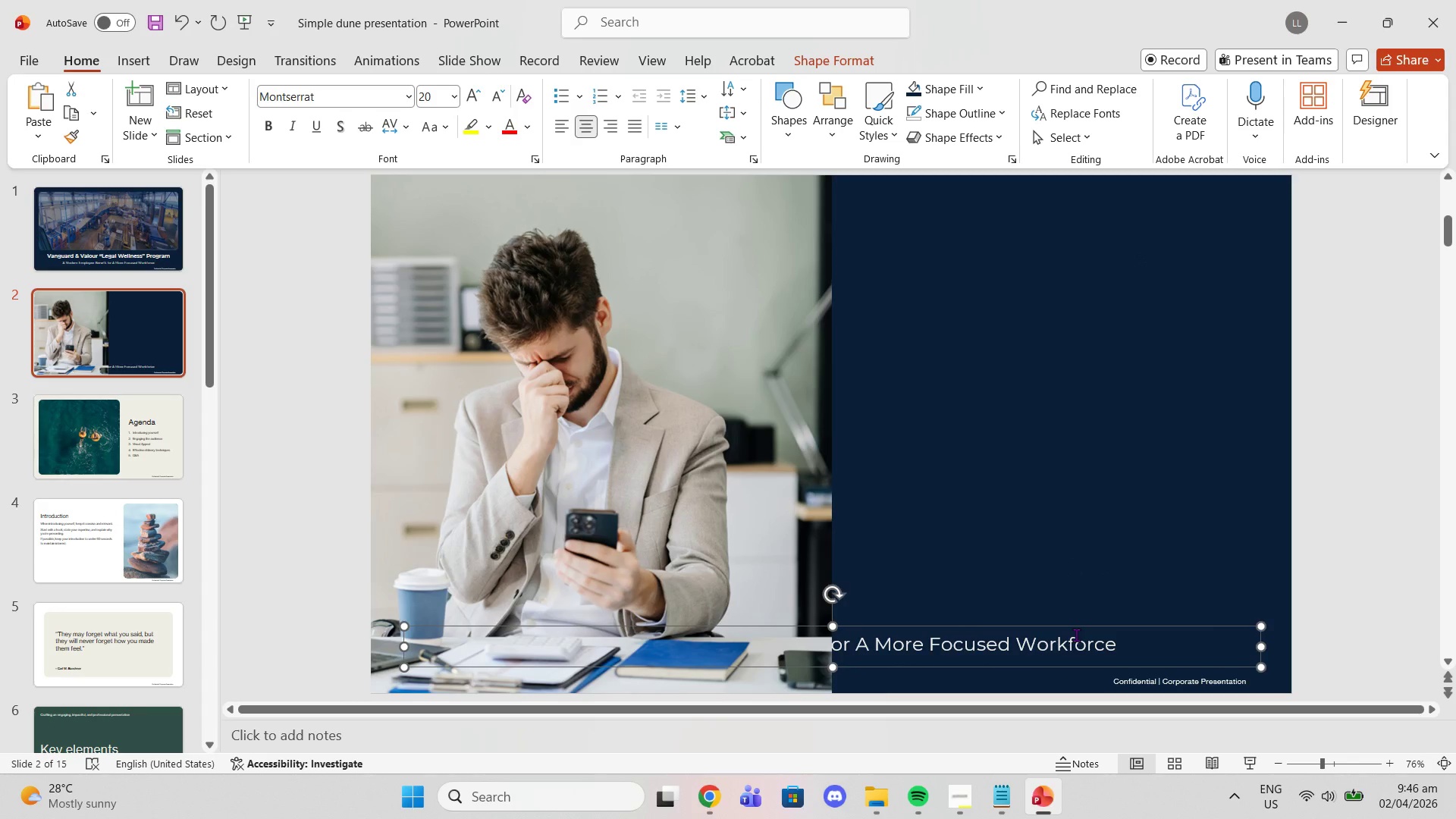 
key(Delete)
 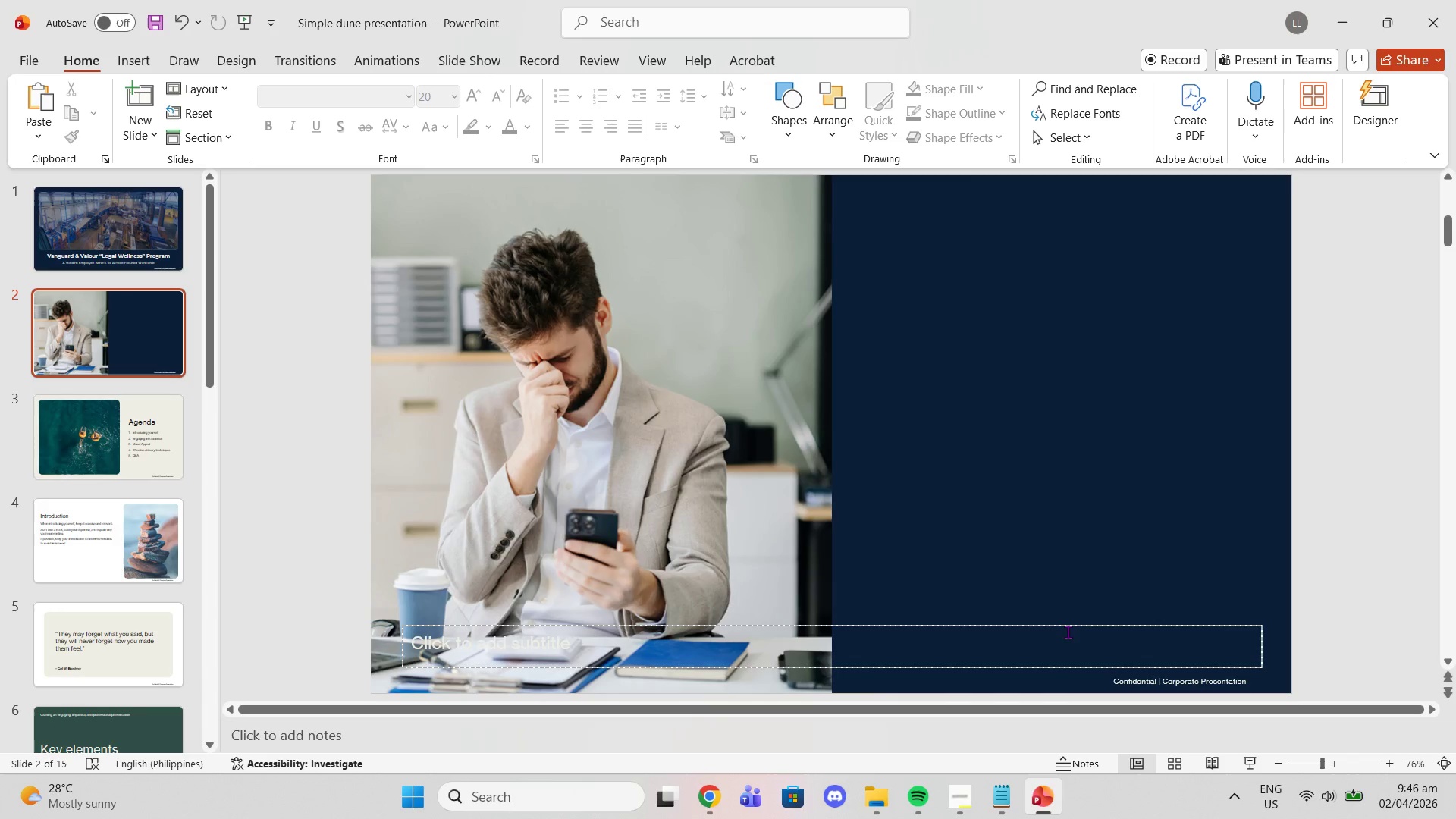 
left_click([1066, 626])
 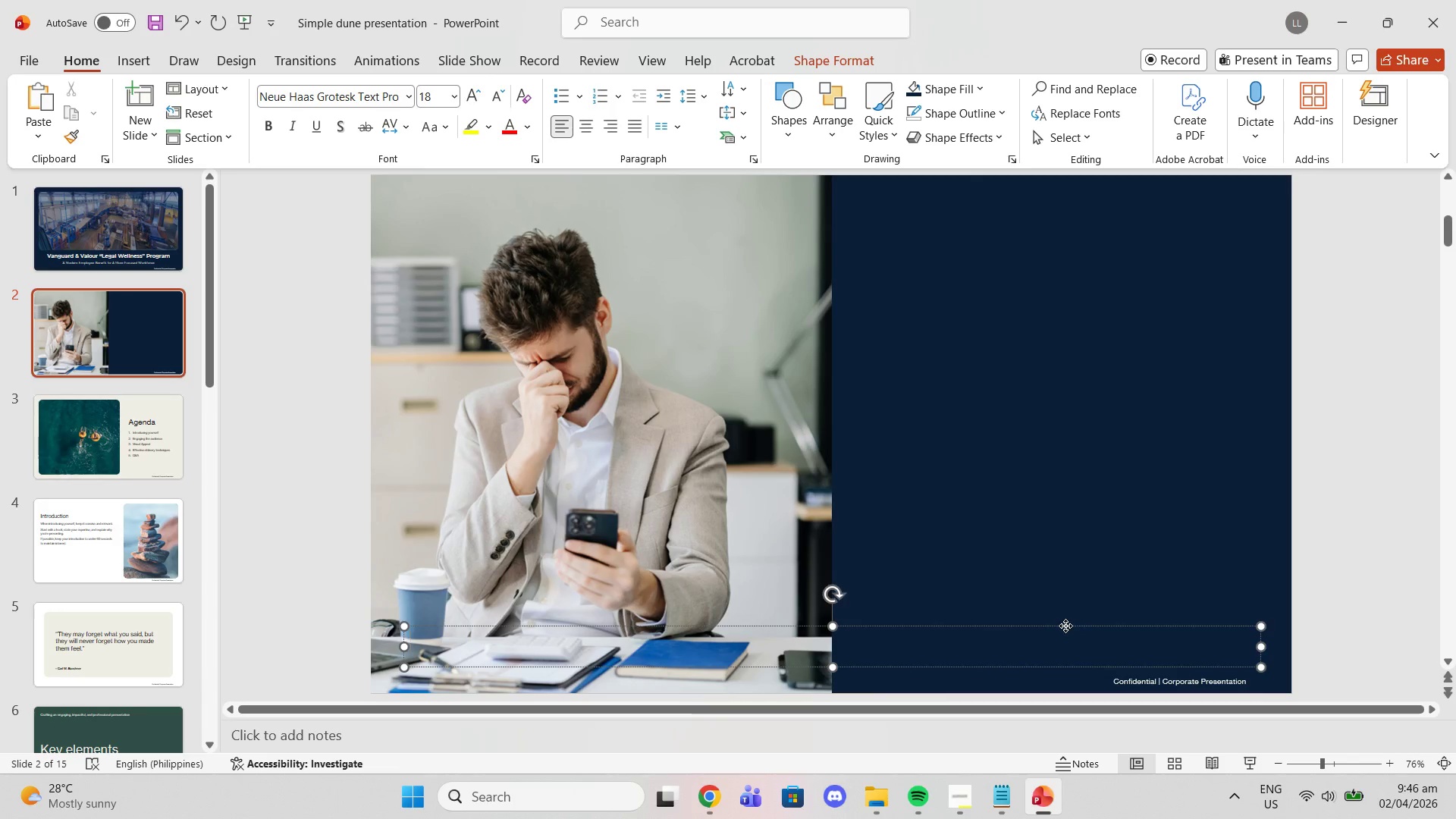 
left_click([1065, 626])
 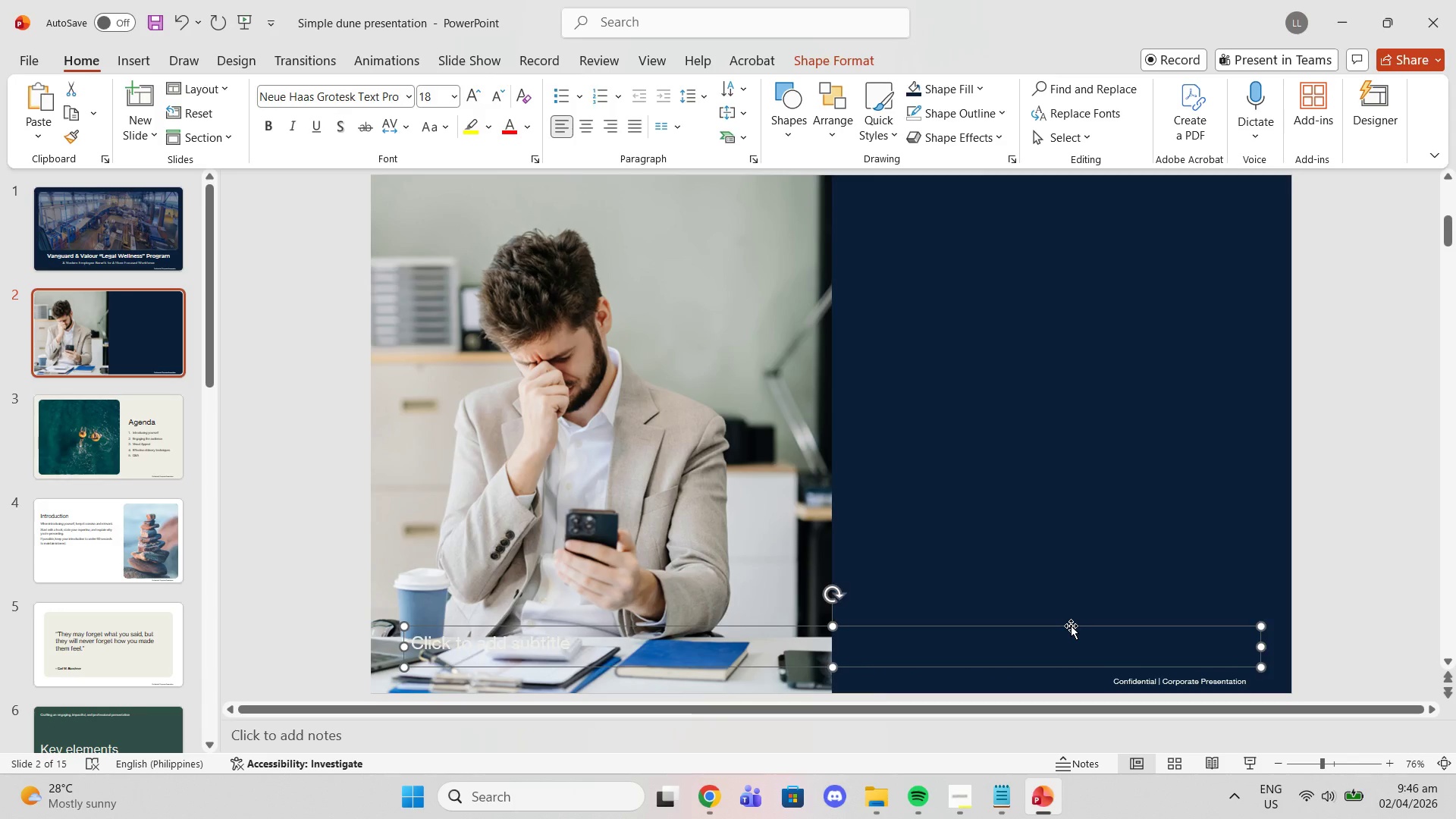 
key(Delete)
 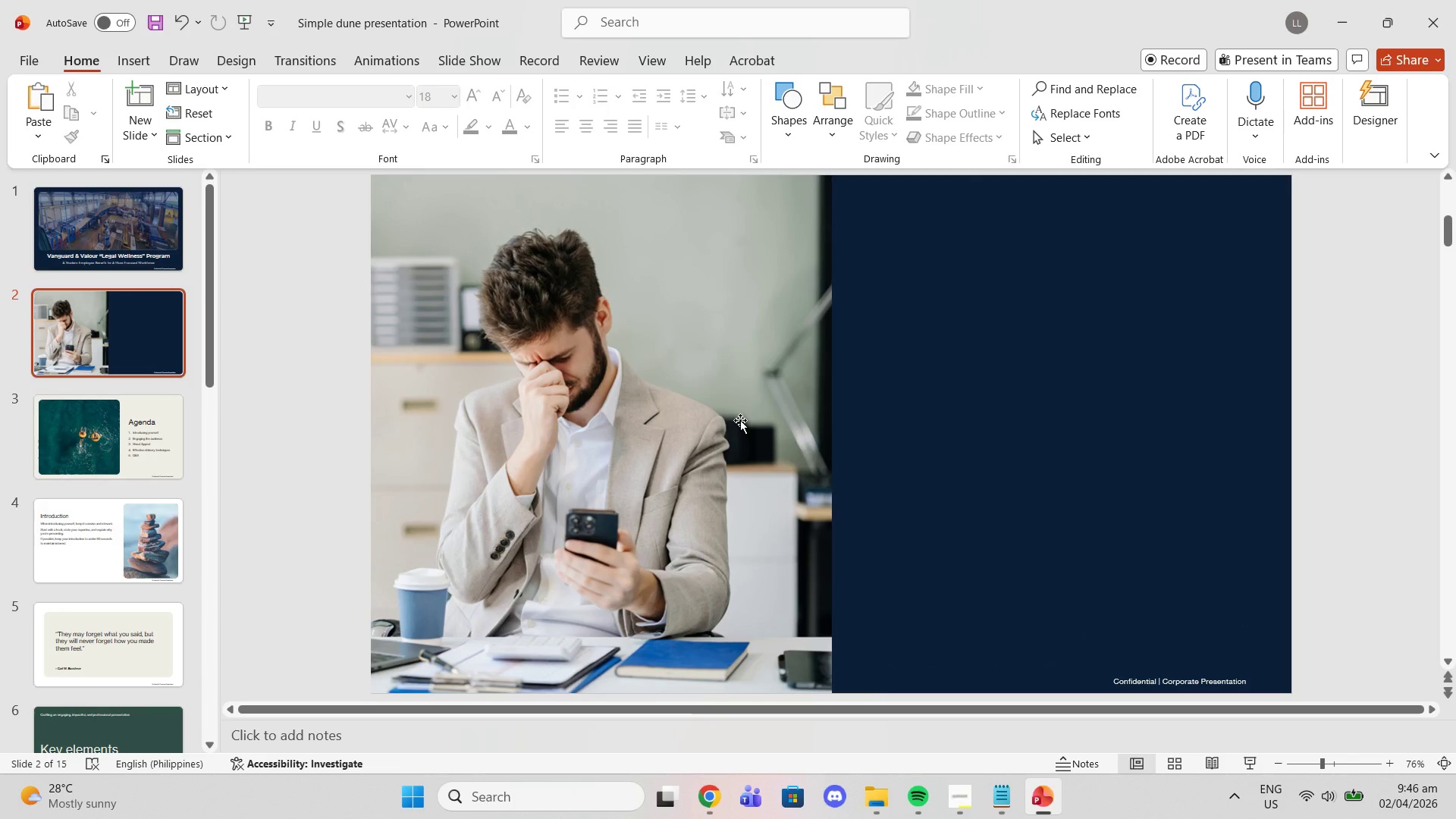 
left_click([740, 420])
 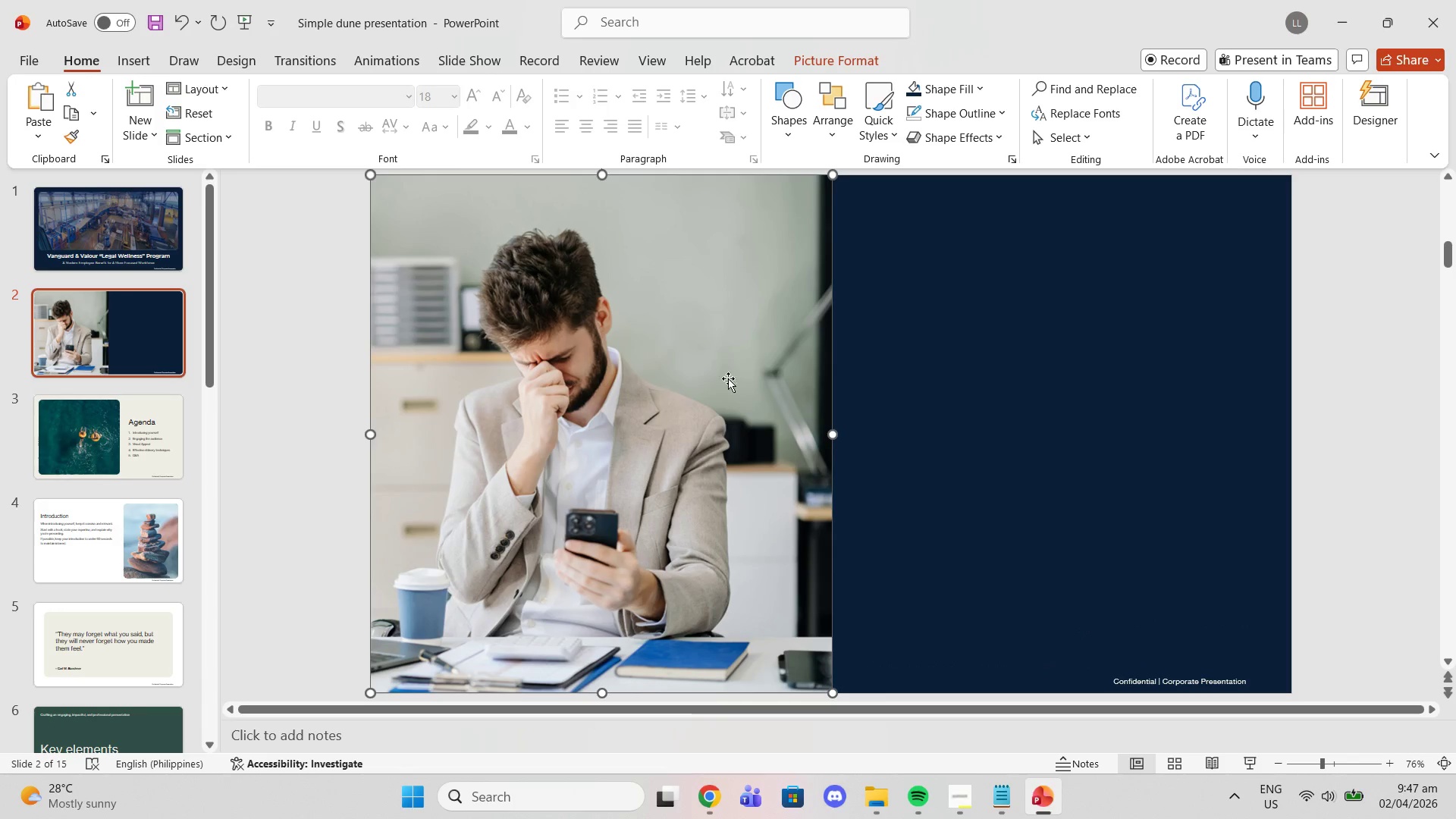 
right_click([673, 392])
 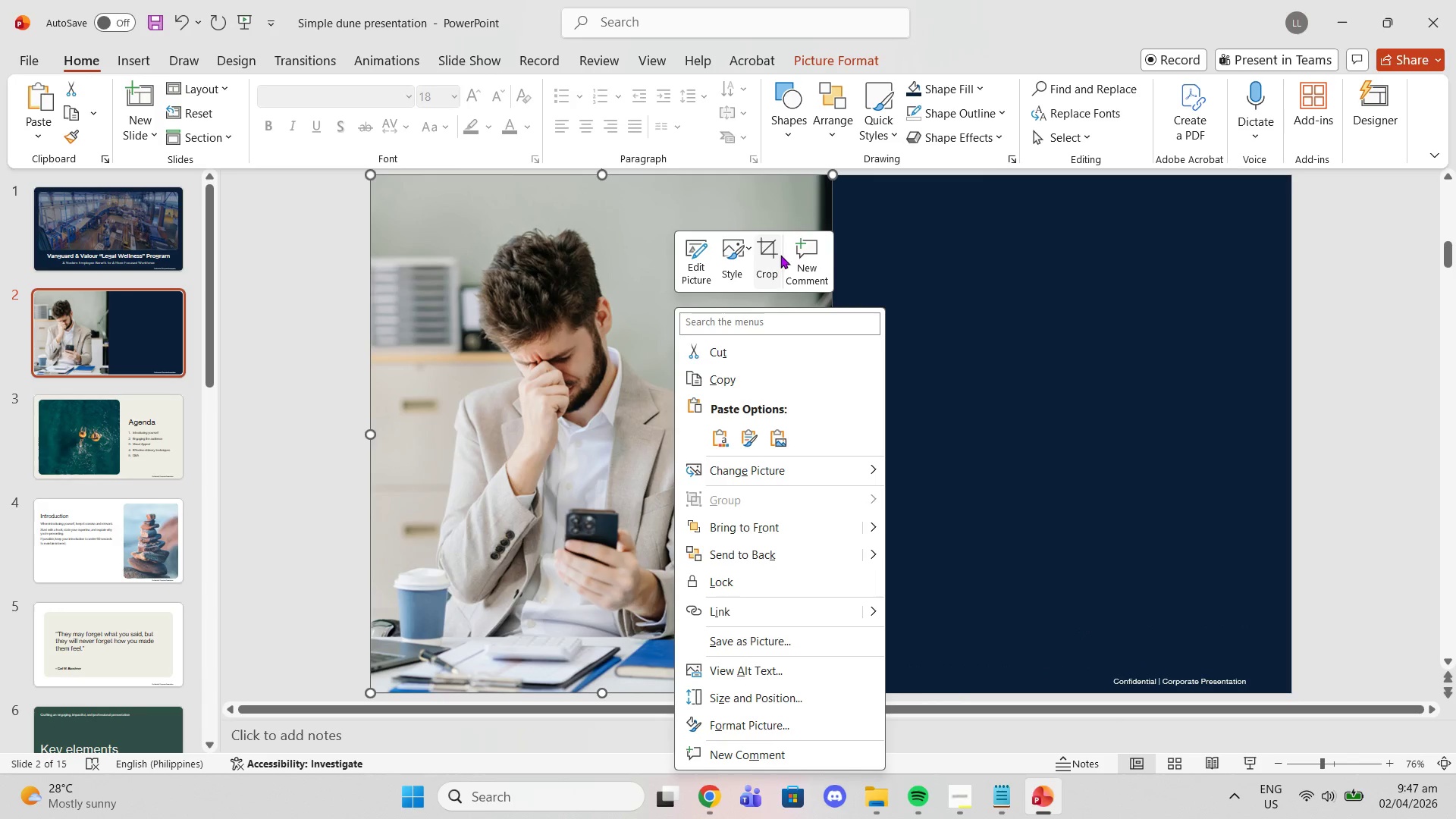 
left_click([767, 259])
 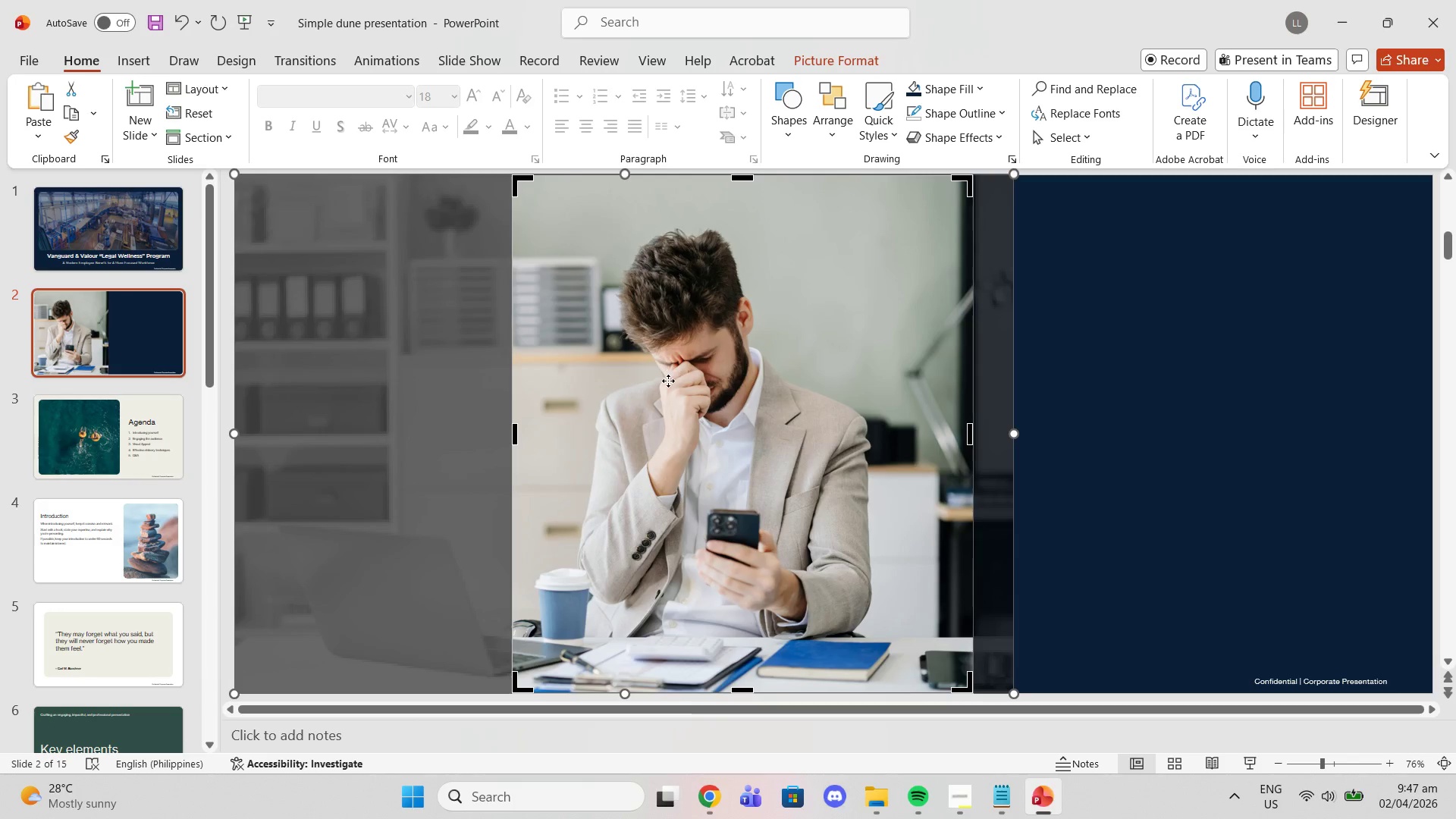 
left_click_drag(start_coordinate=[668, 381], to_coordinate=[698, 371])
 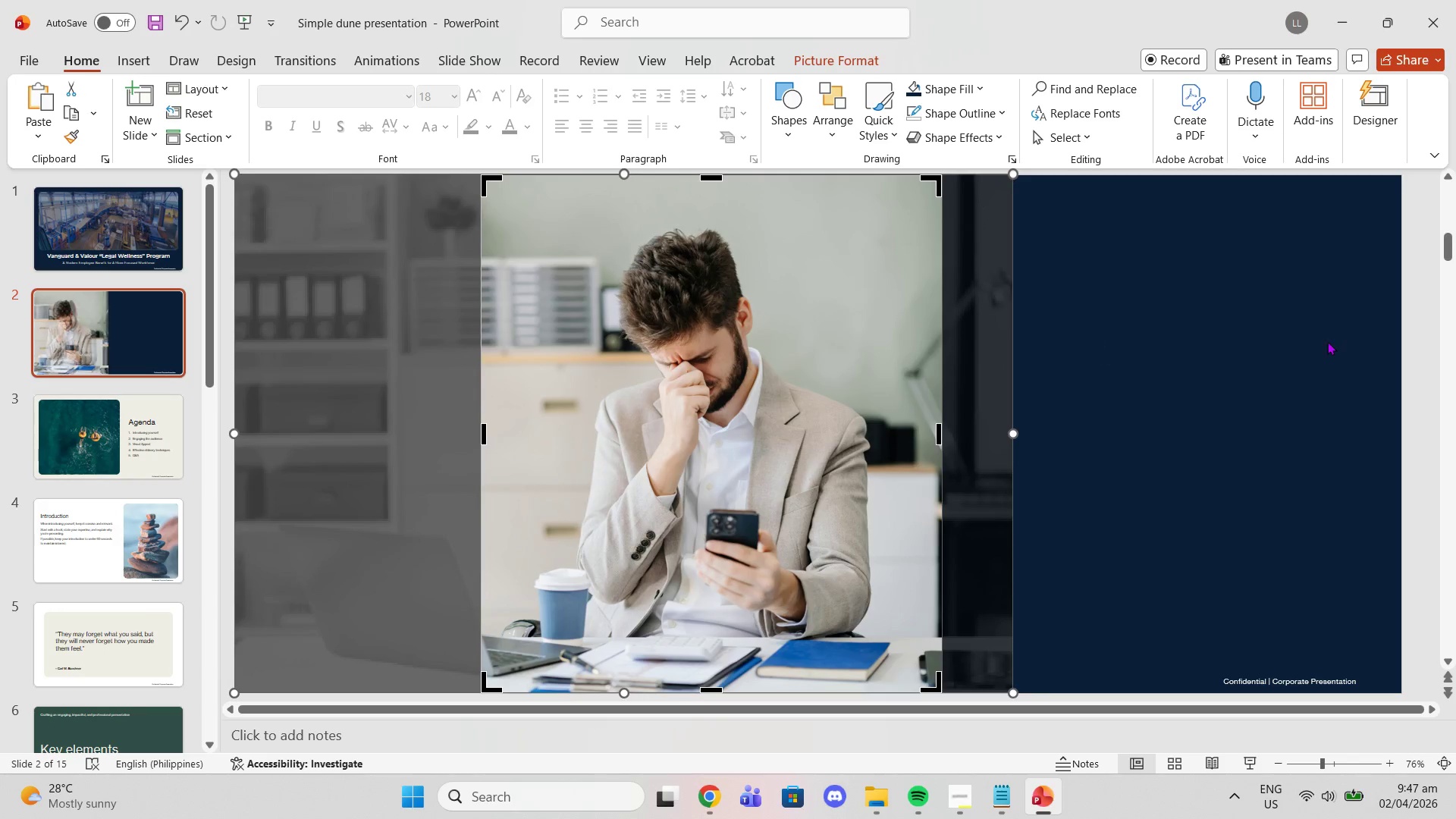 
left_click([1327, 341])
 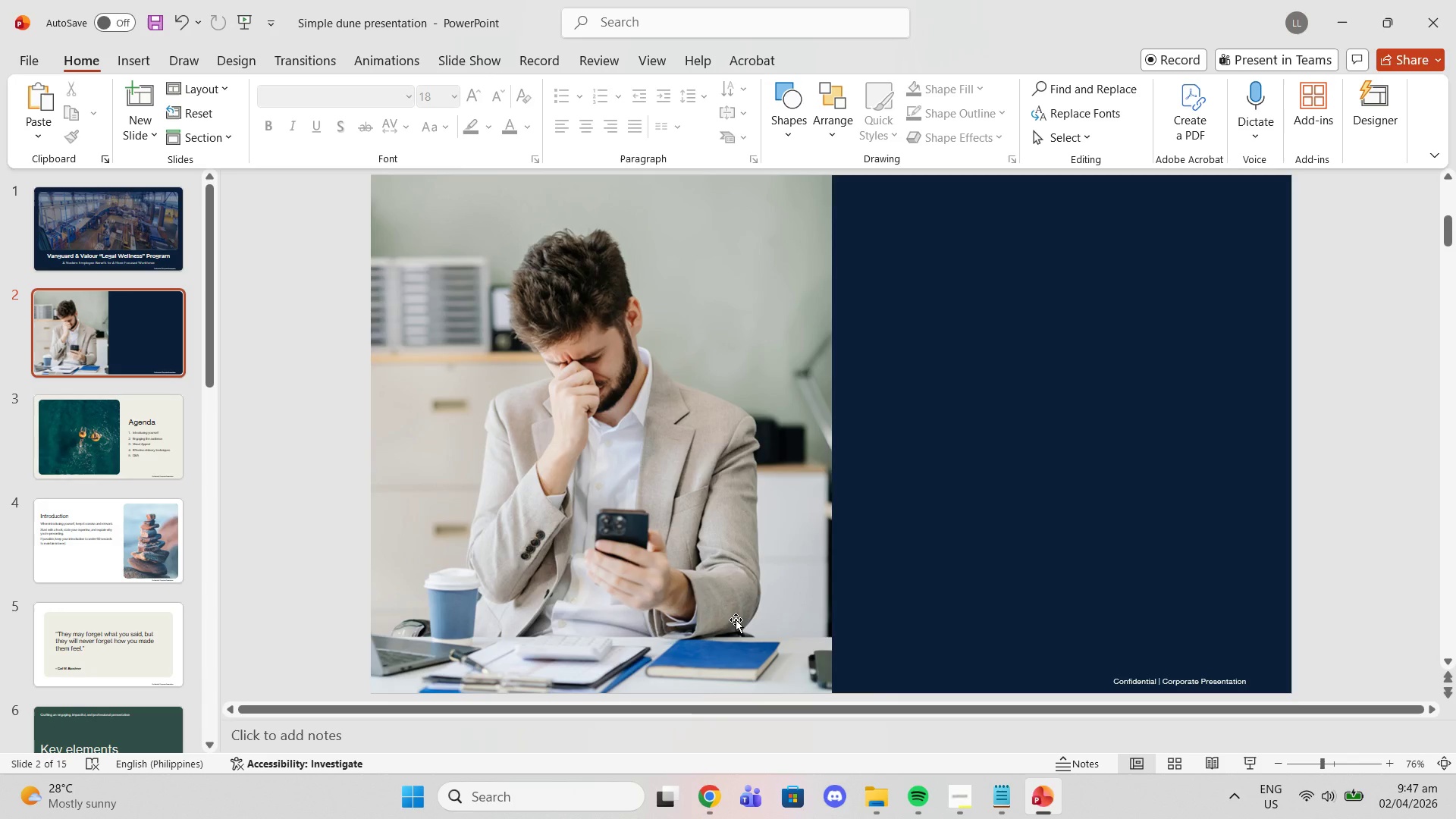 
wait(11.51)
 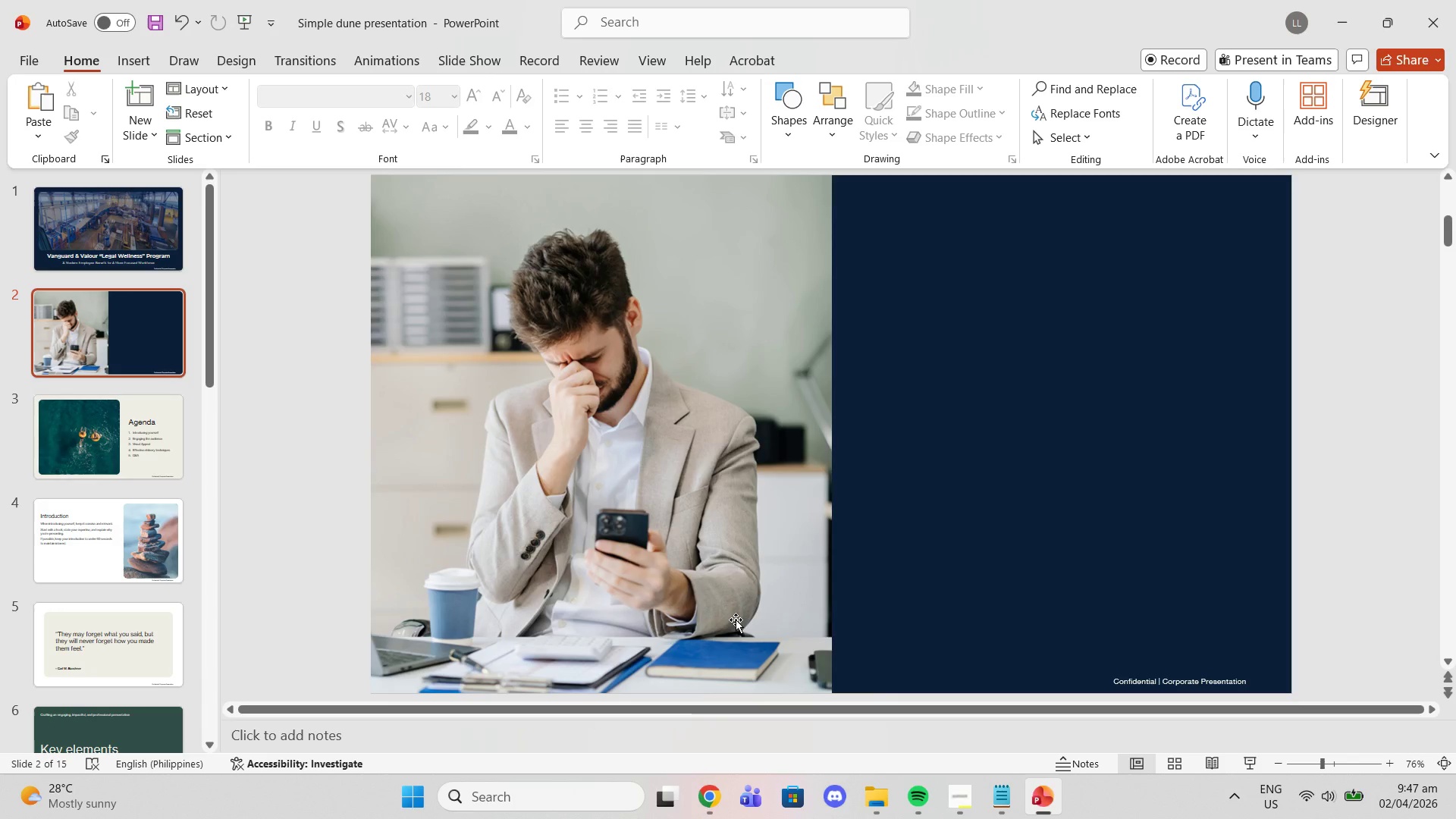 
left_click([809, 490])
 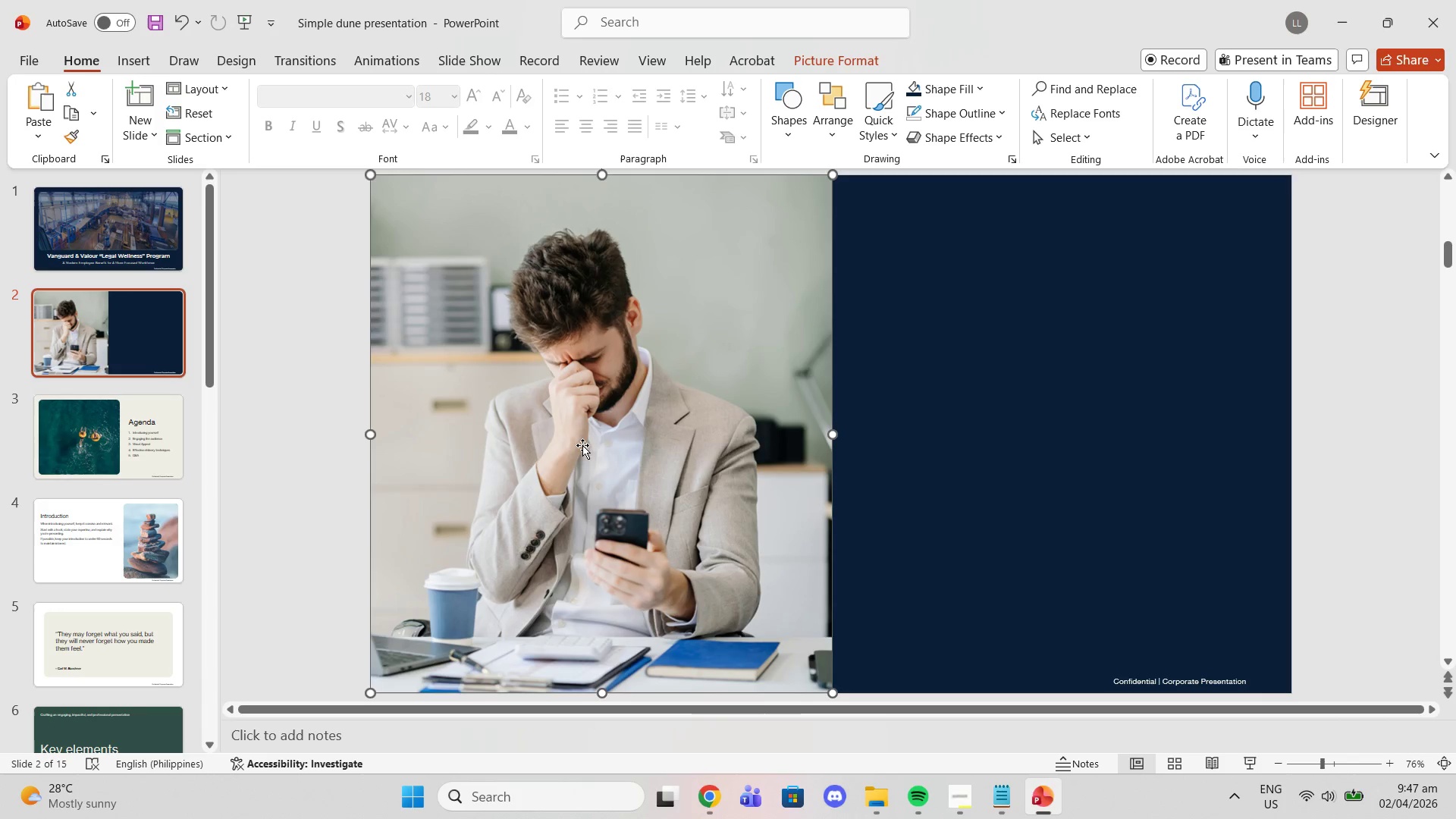 
left_click([704, 787])
 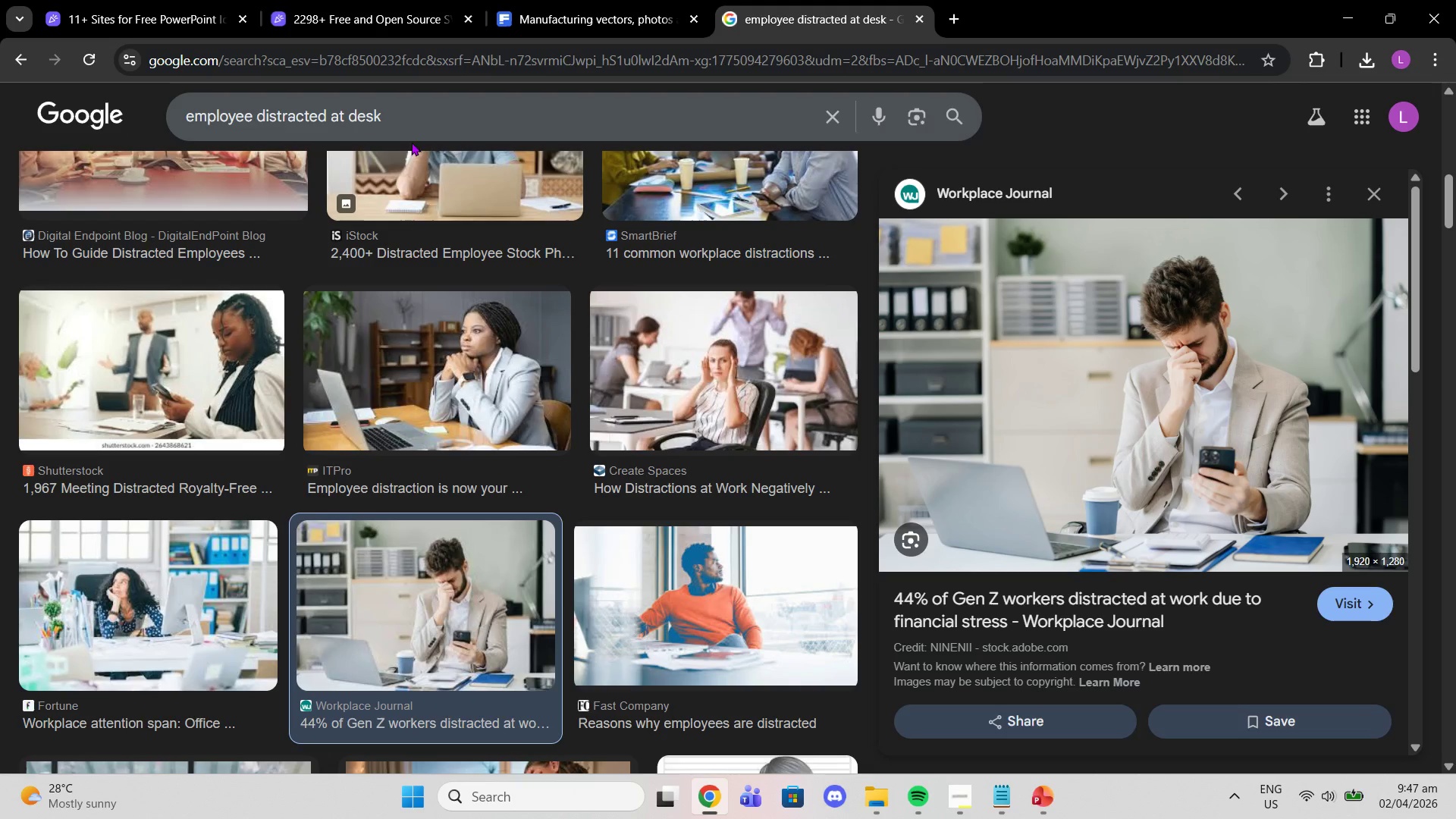 
left_click_drag(start_coordinate=[405, 126], to_coordinate=[97, 103])
 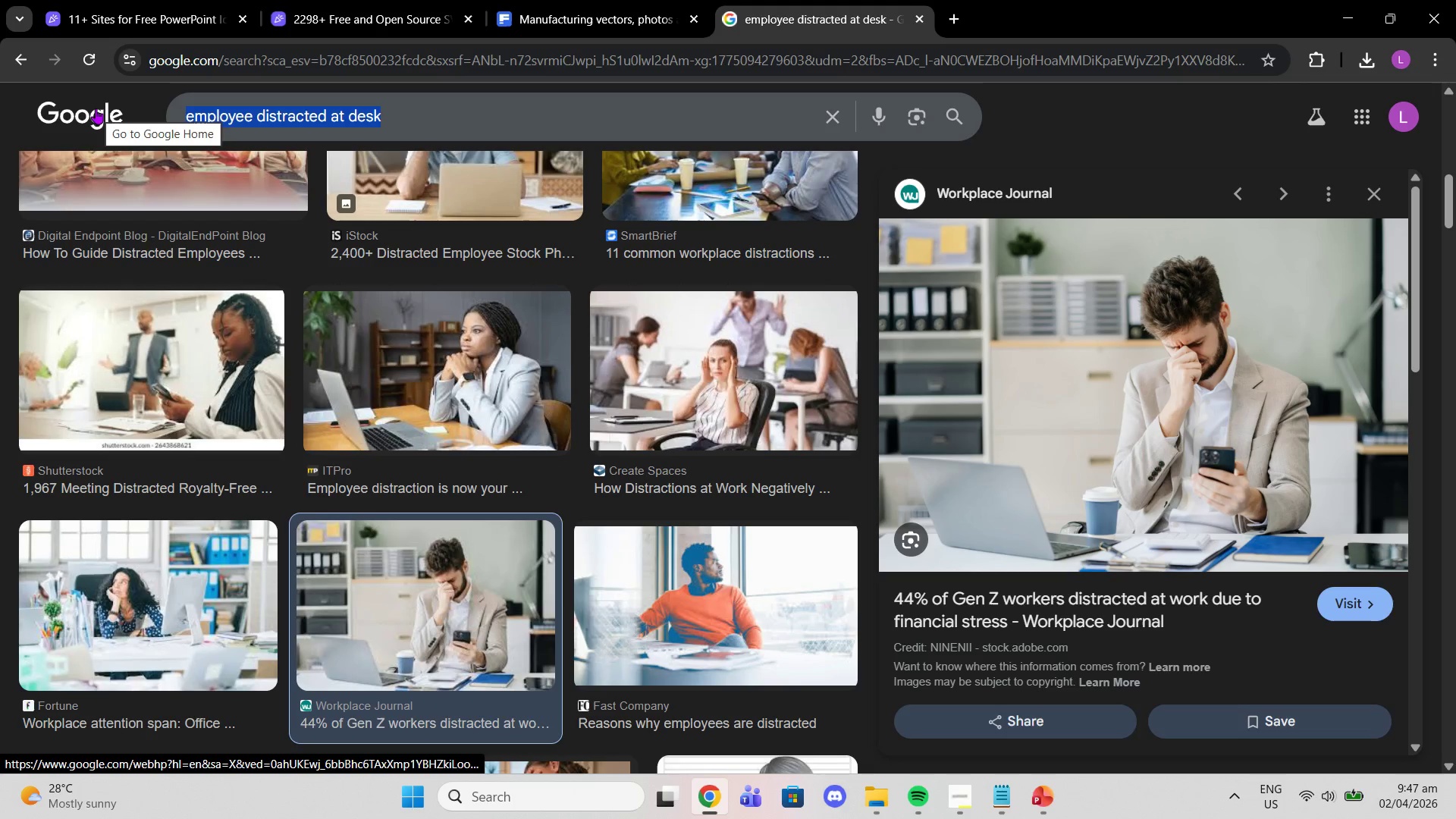 
type(cluttered documents)
 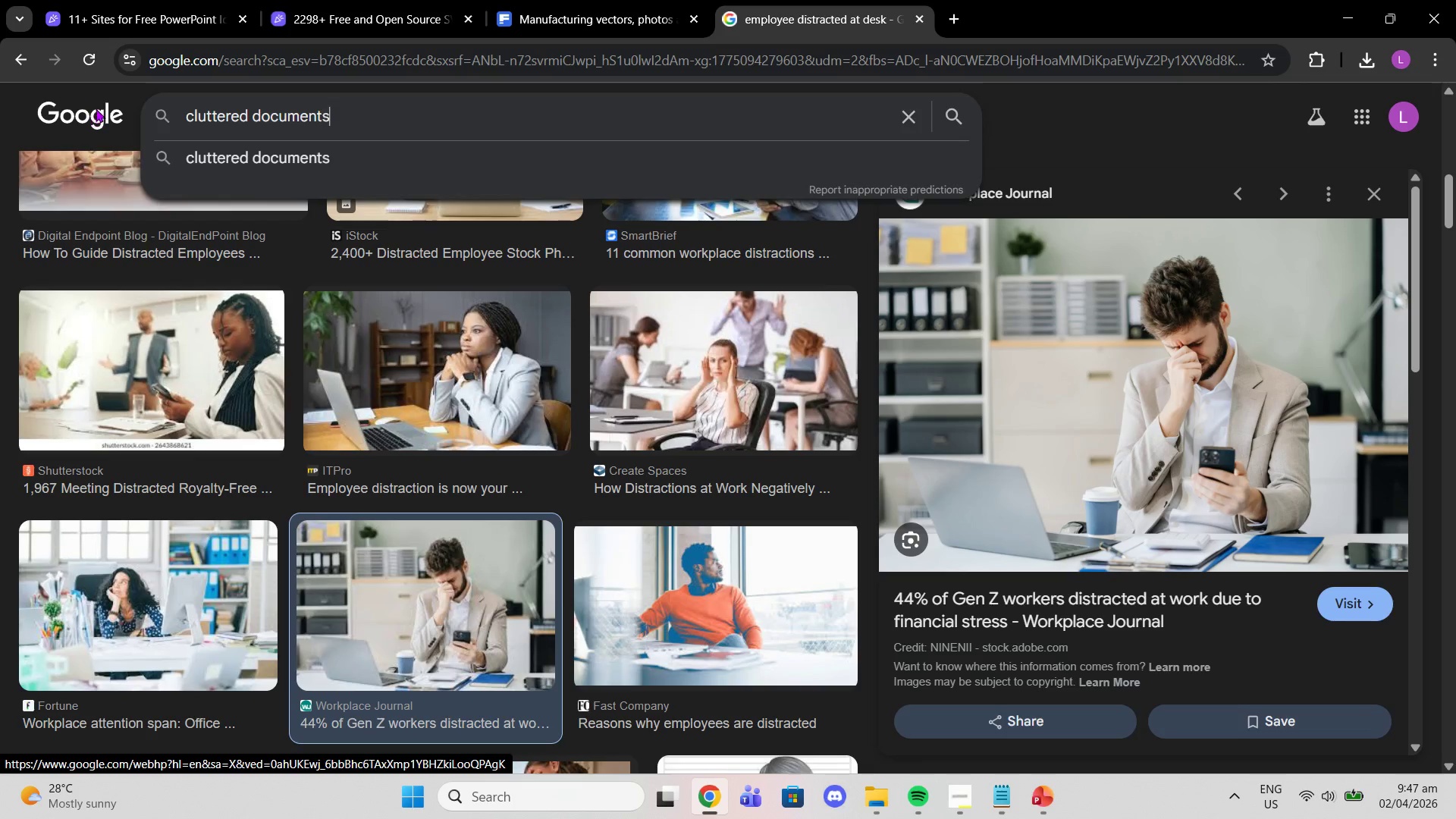 
key(Enter)
 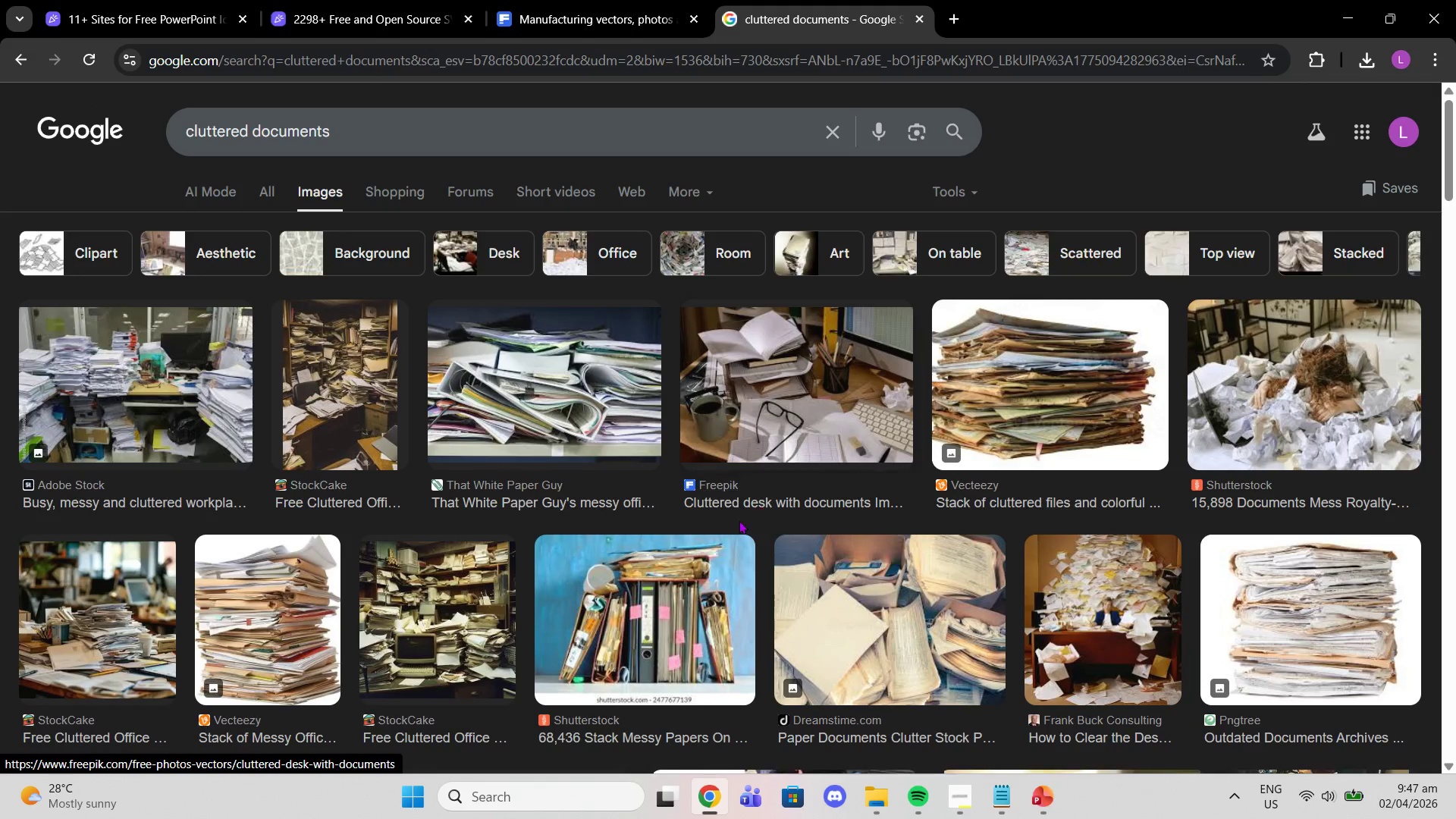 
scroll: coordinate [463, 444], scroll_direction: down, amount: 11.0
 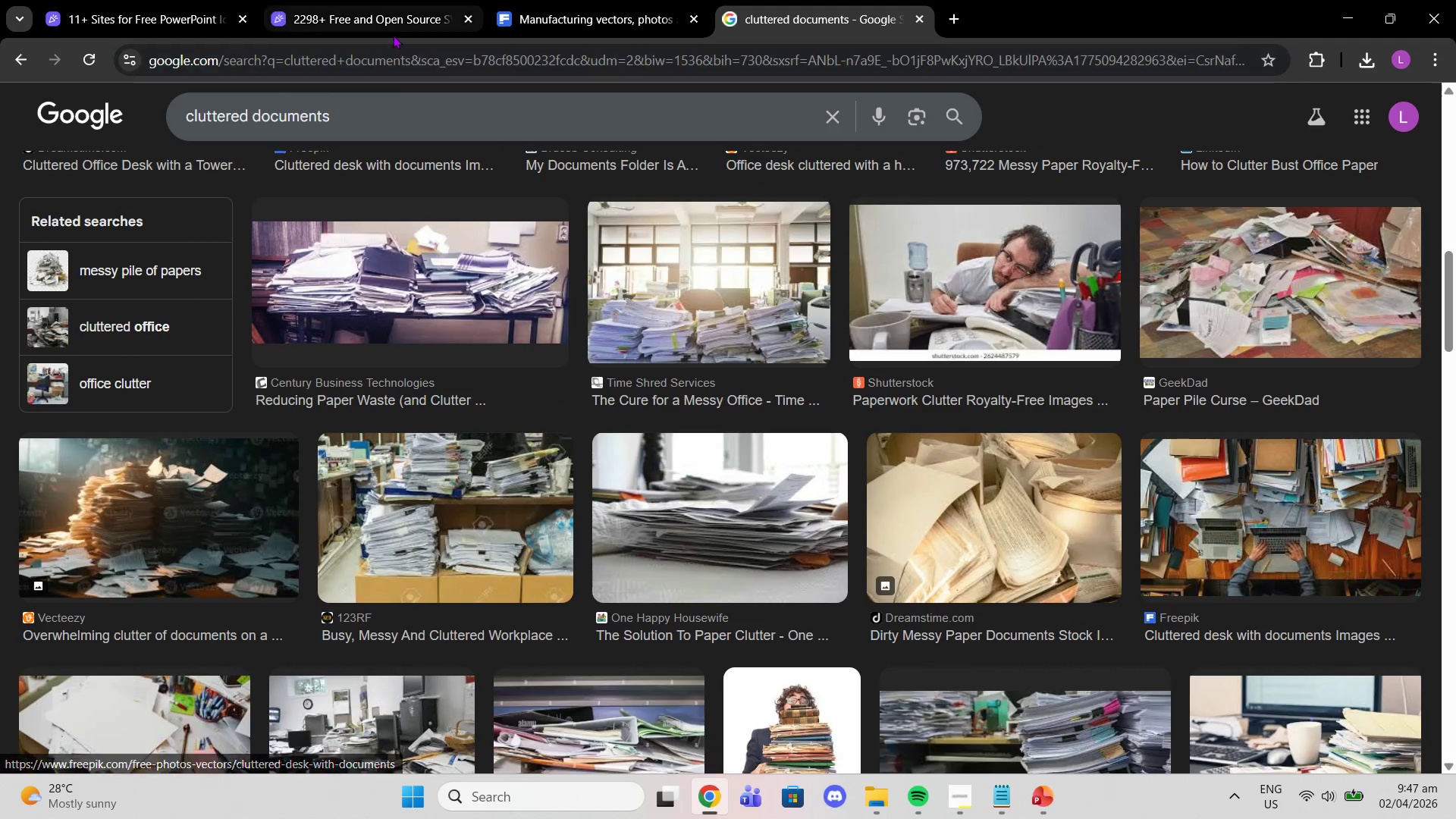 
left_click([410, 102])
 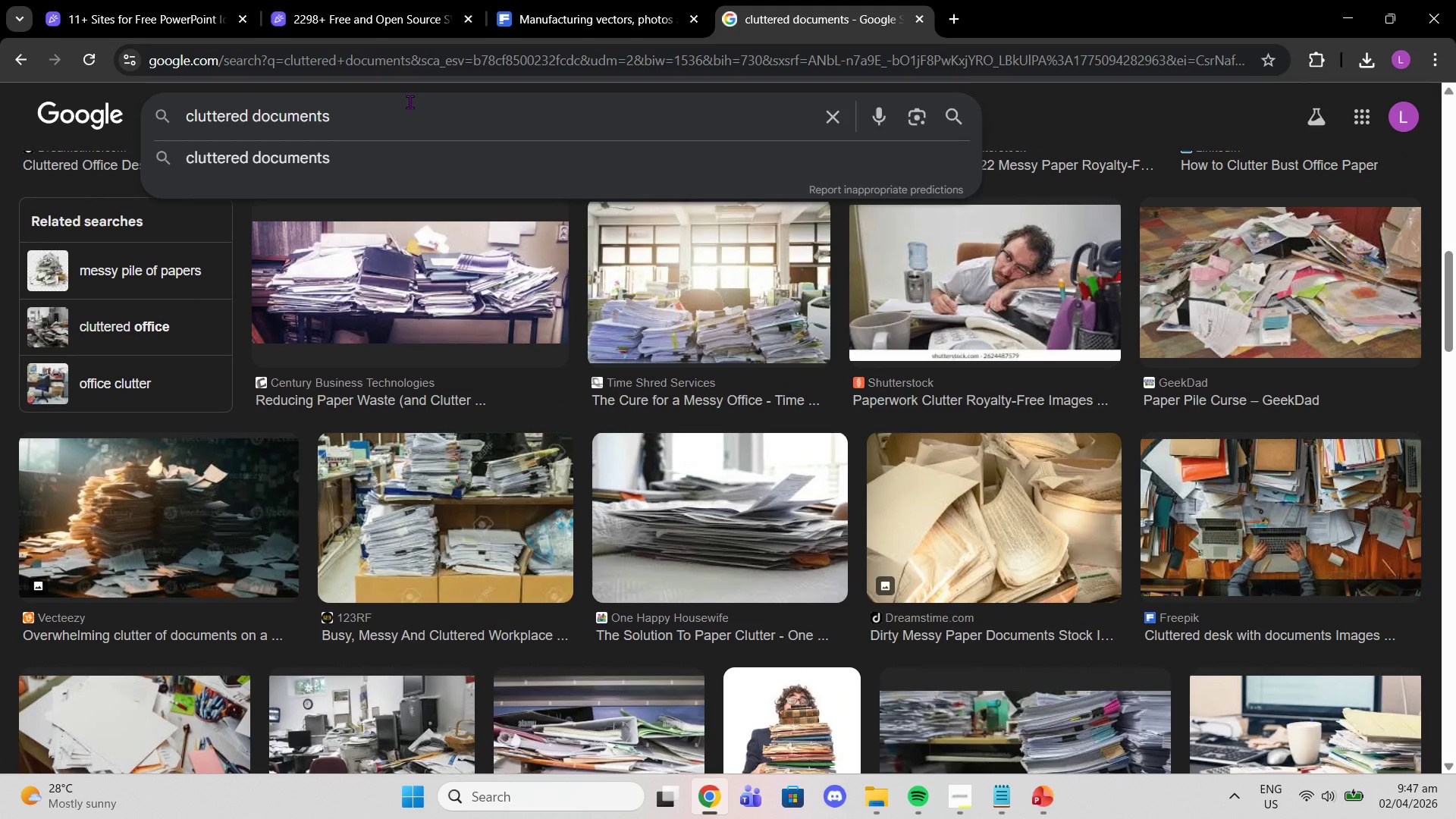 
type( stock photo)
 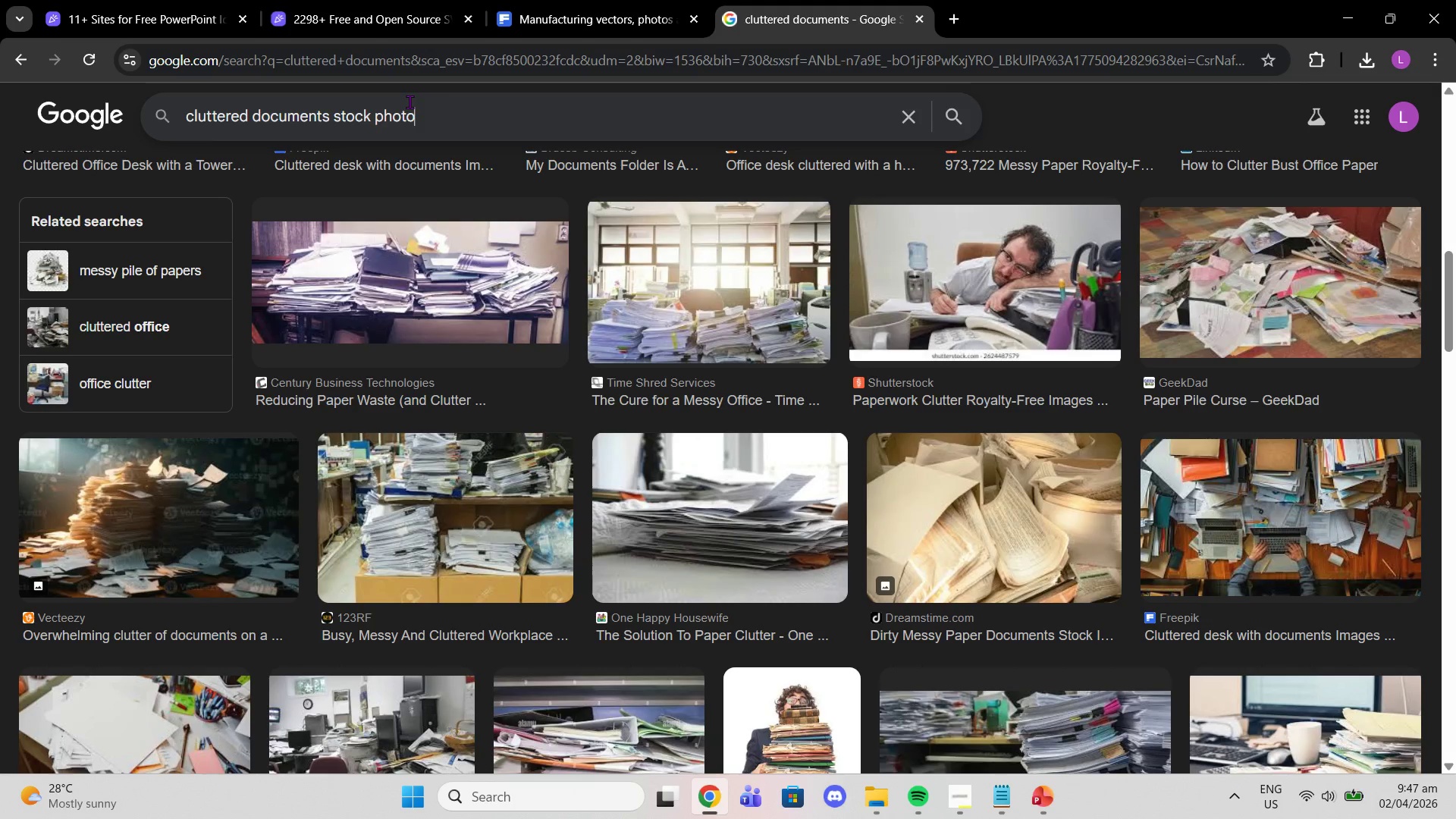 
key(Enter)
 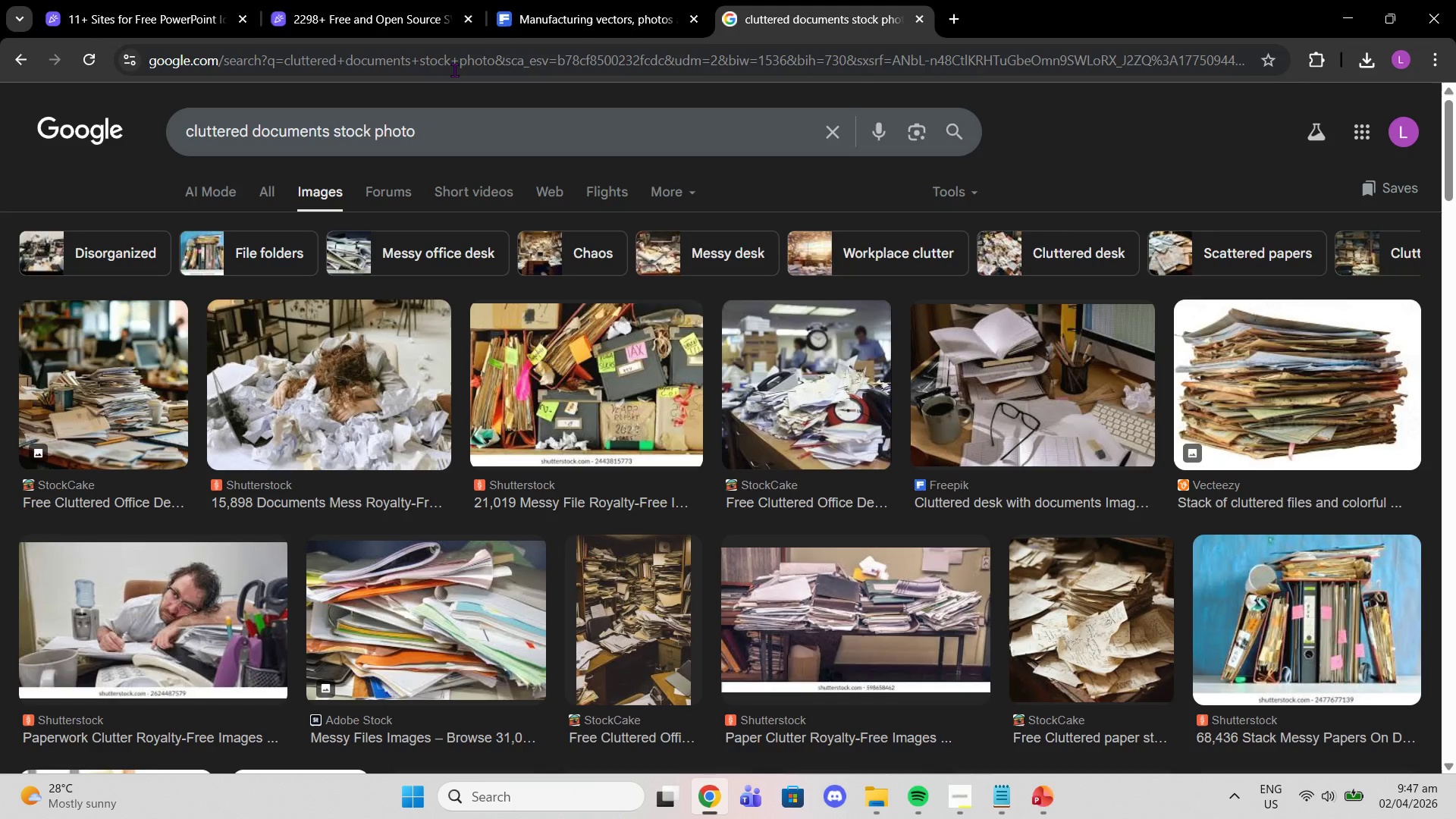 
left_click([164, 397])
 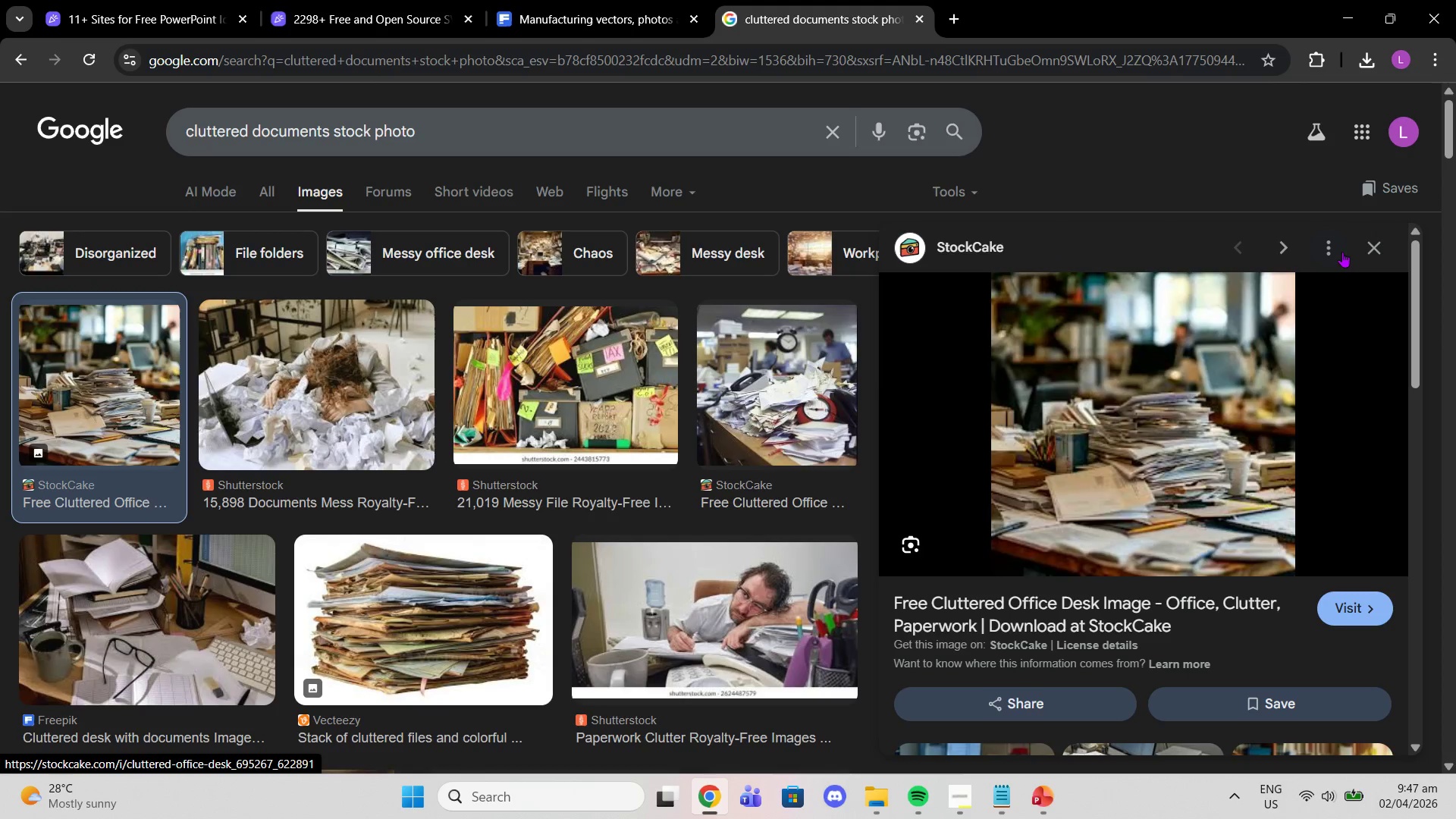 
left_click([1370, 240])
 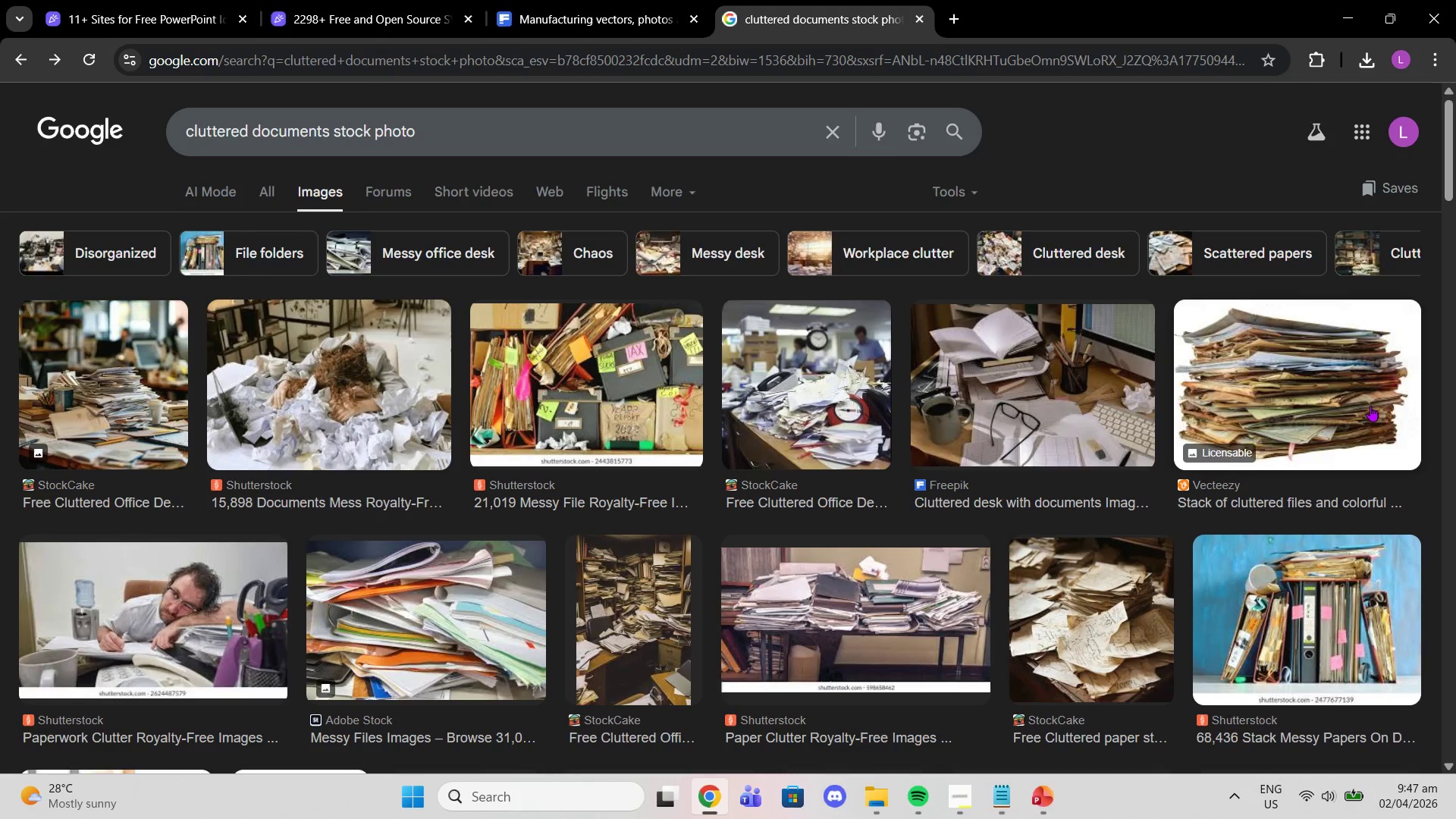 
scroll: coordinate [1083, 510], scroll_direction: down, amount: 10.0
 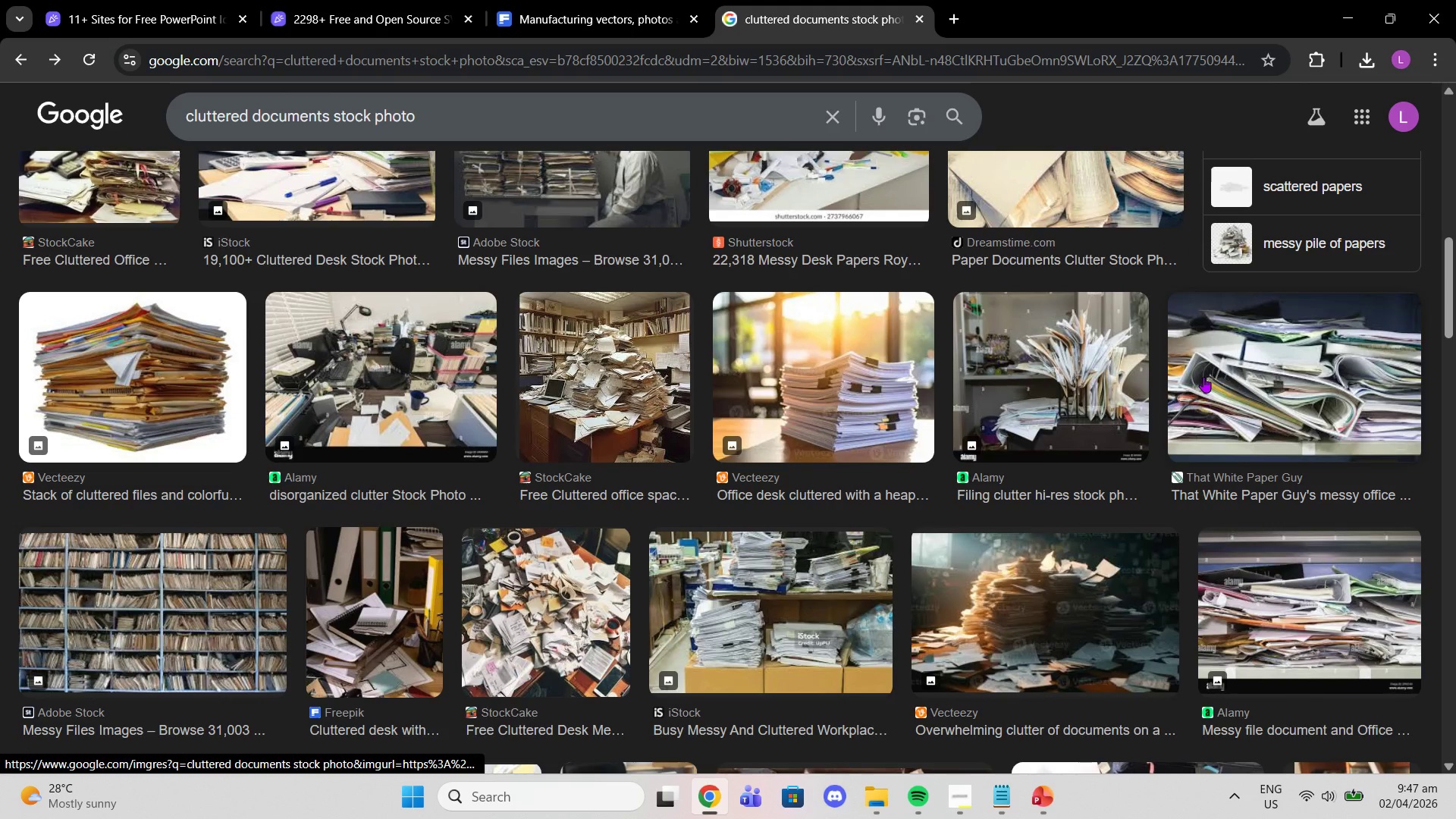 
left_click([1203, 377])
 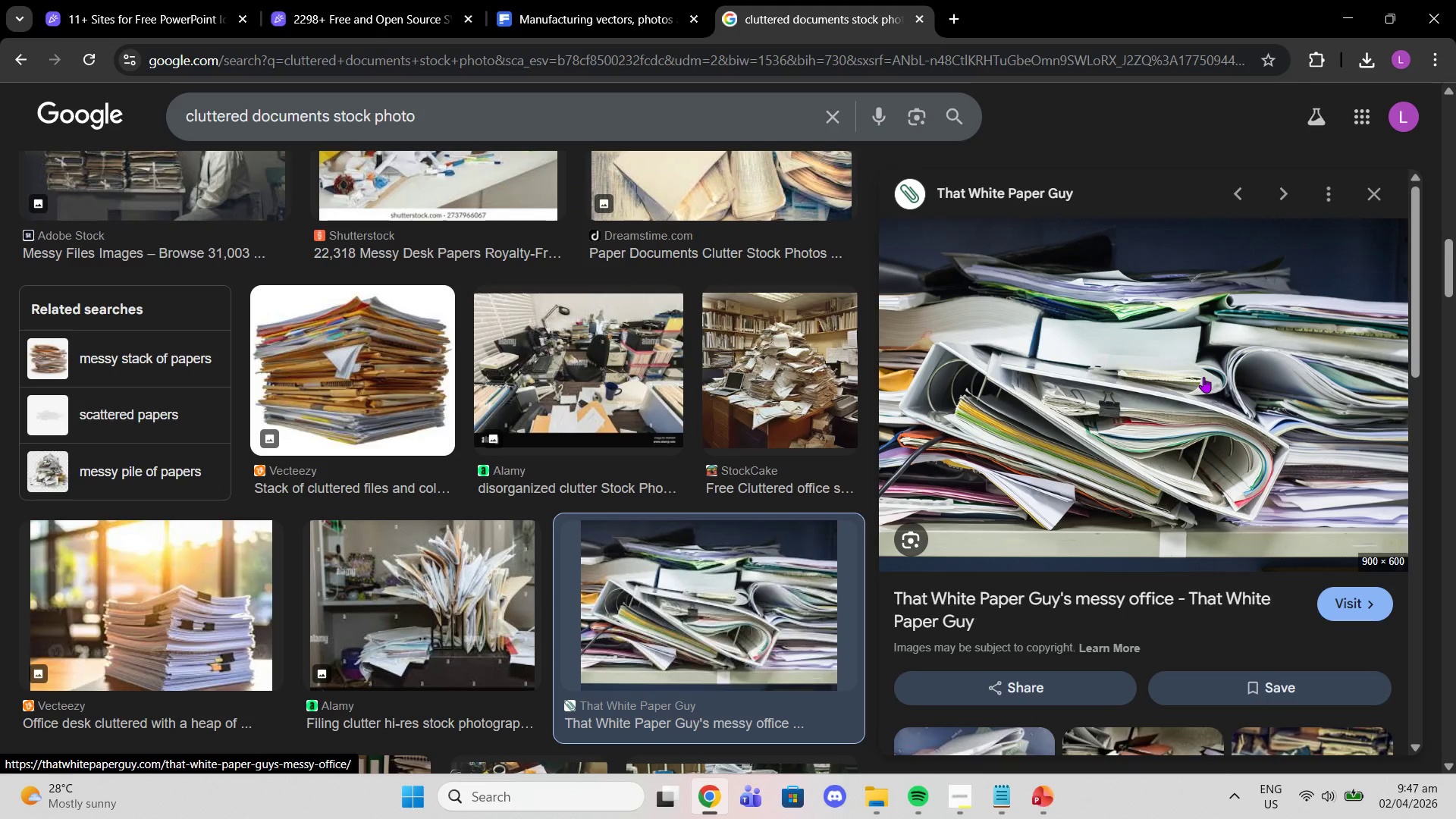 
right_click([1203, 377])
 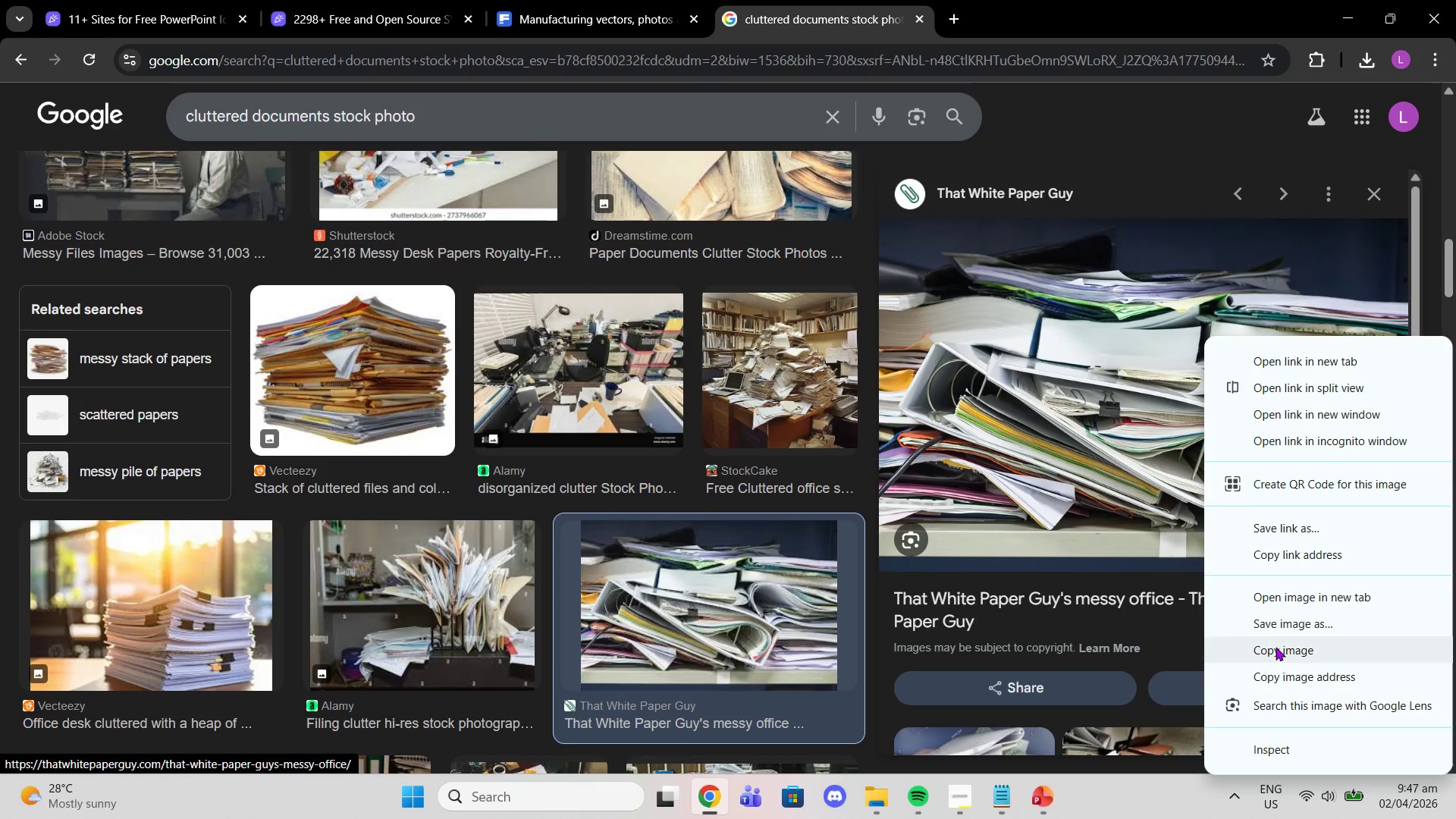 
left_click([1276, 655])
 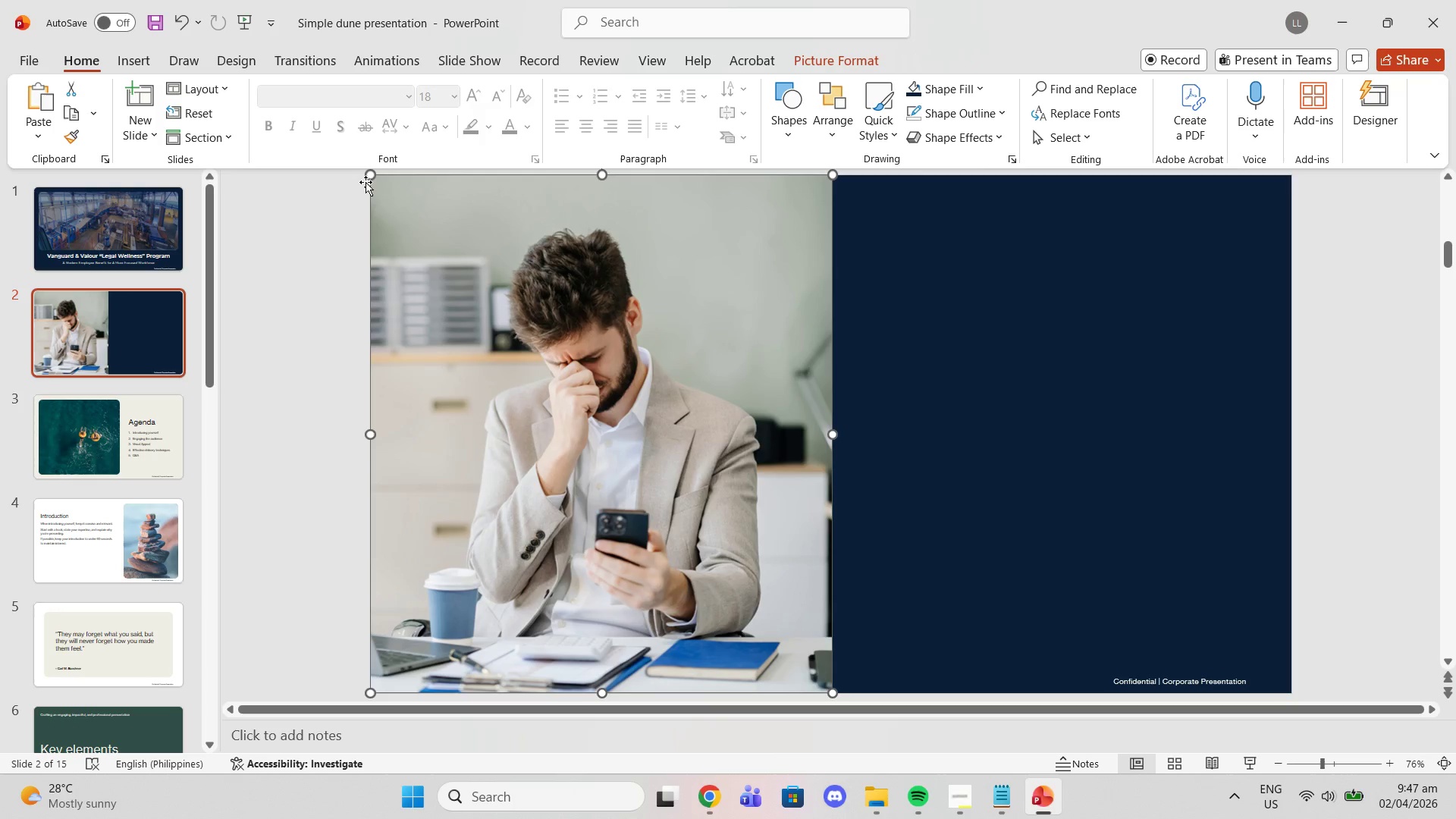 
left_click_drag(start_coordinate=[366, 177], to_coordinate=[460, 308])
 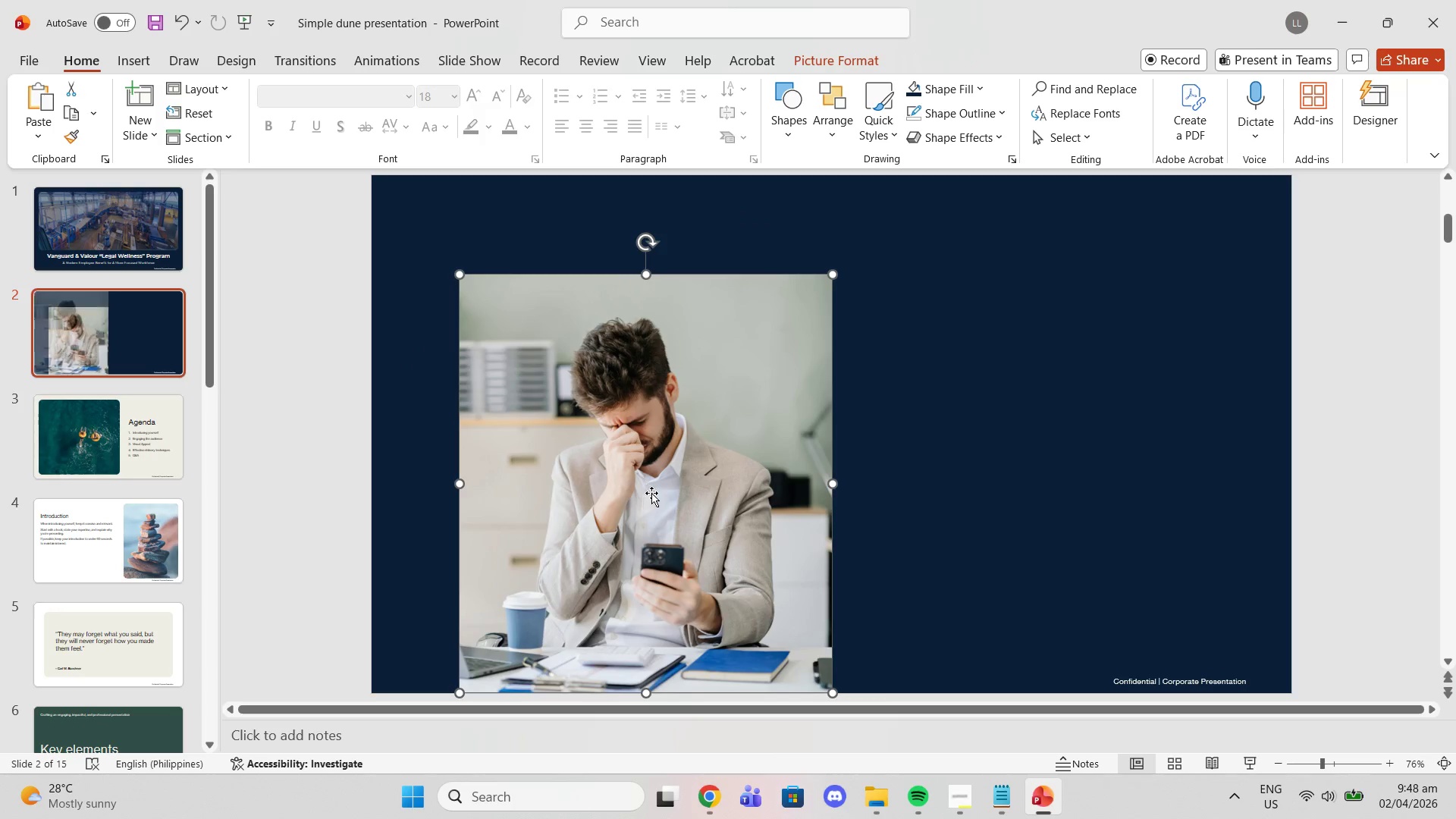 
left_click_drag(start_coordinate=[651, 493], to_coordinate=[559, 468])
 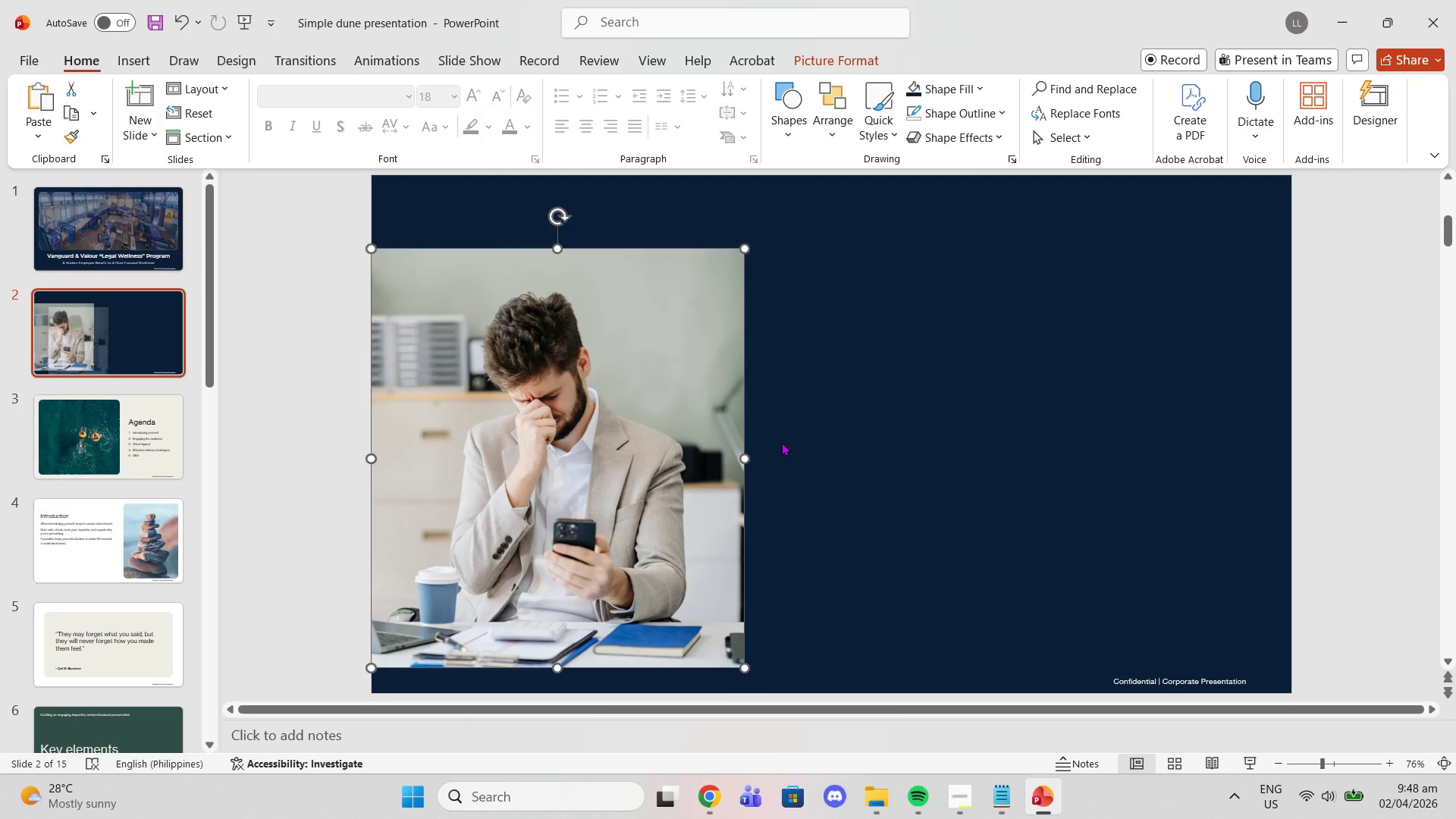 
left_click([781, 442])
 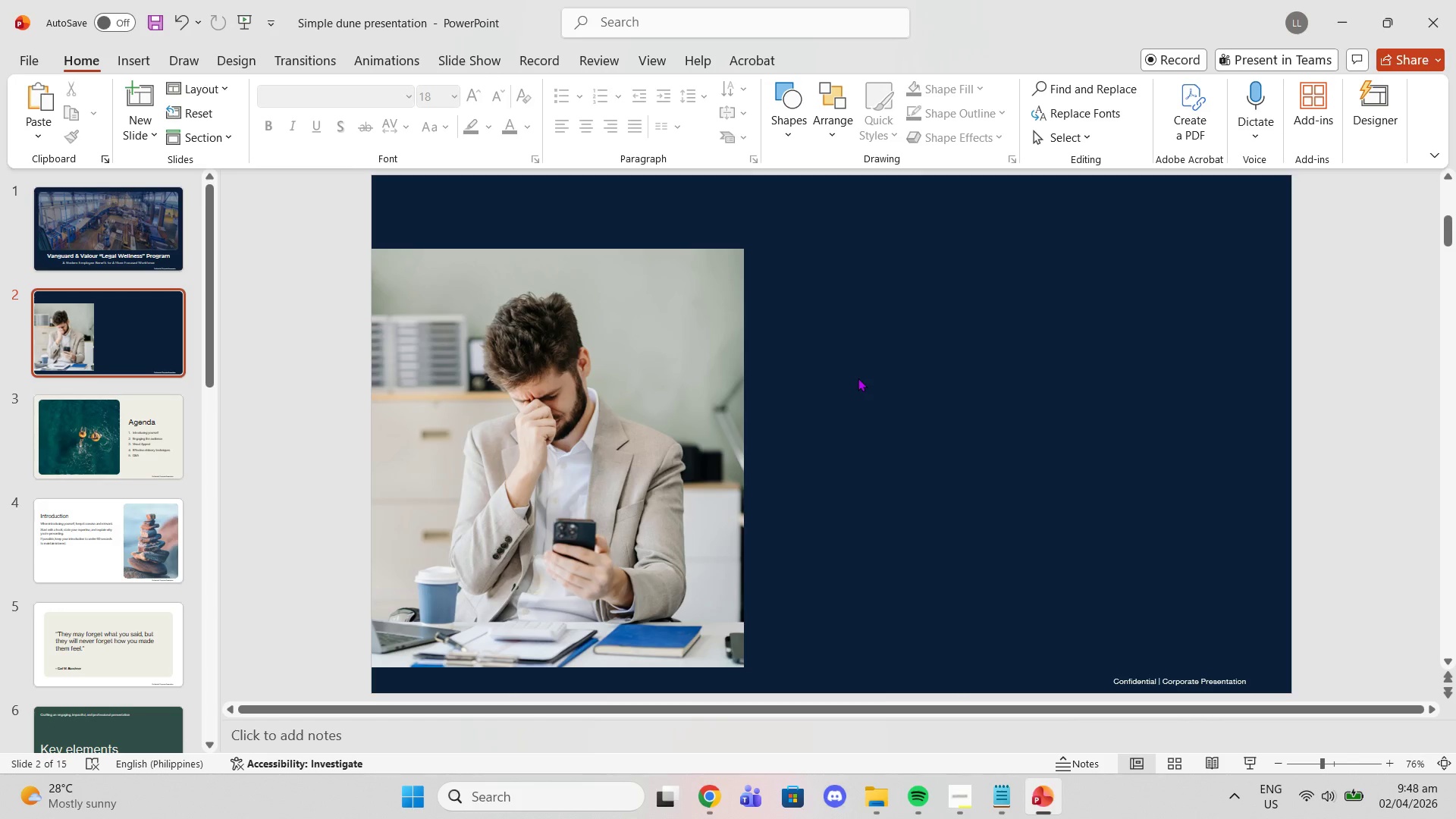 
key(Control+V)
 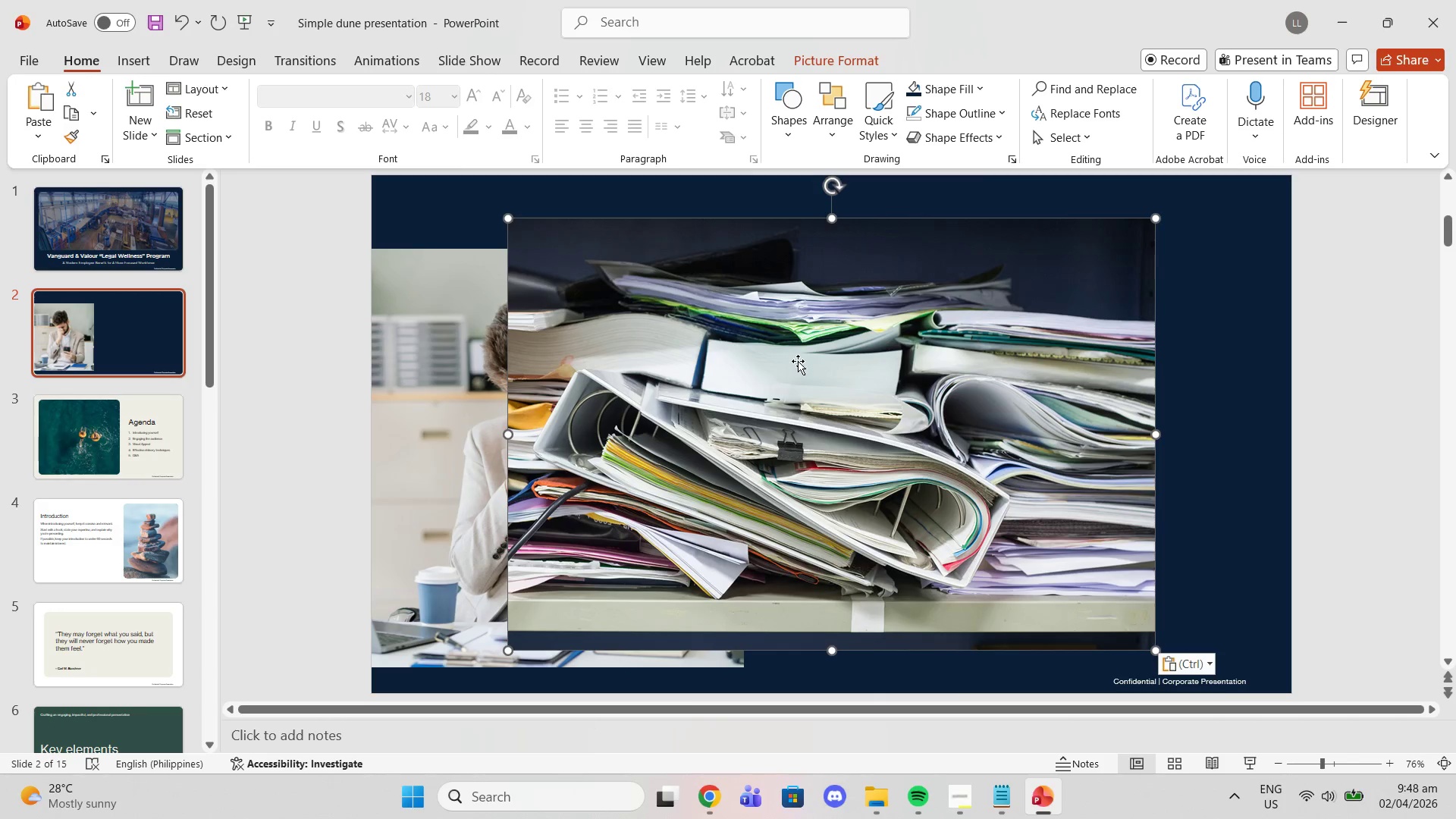 
left_click_drag(start_coordinate=[799, 361], to_coordinate=[1050, 384])
 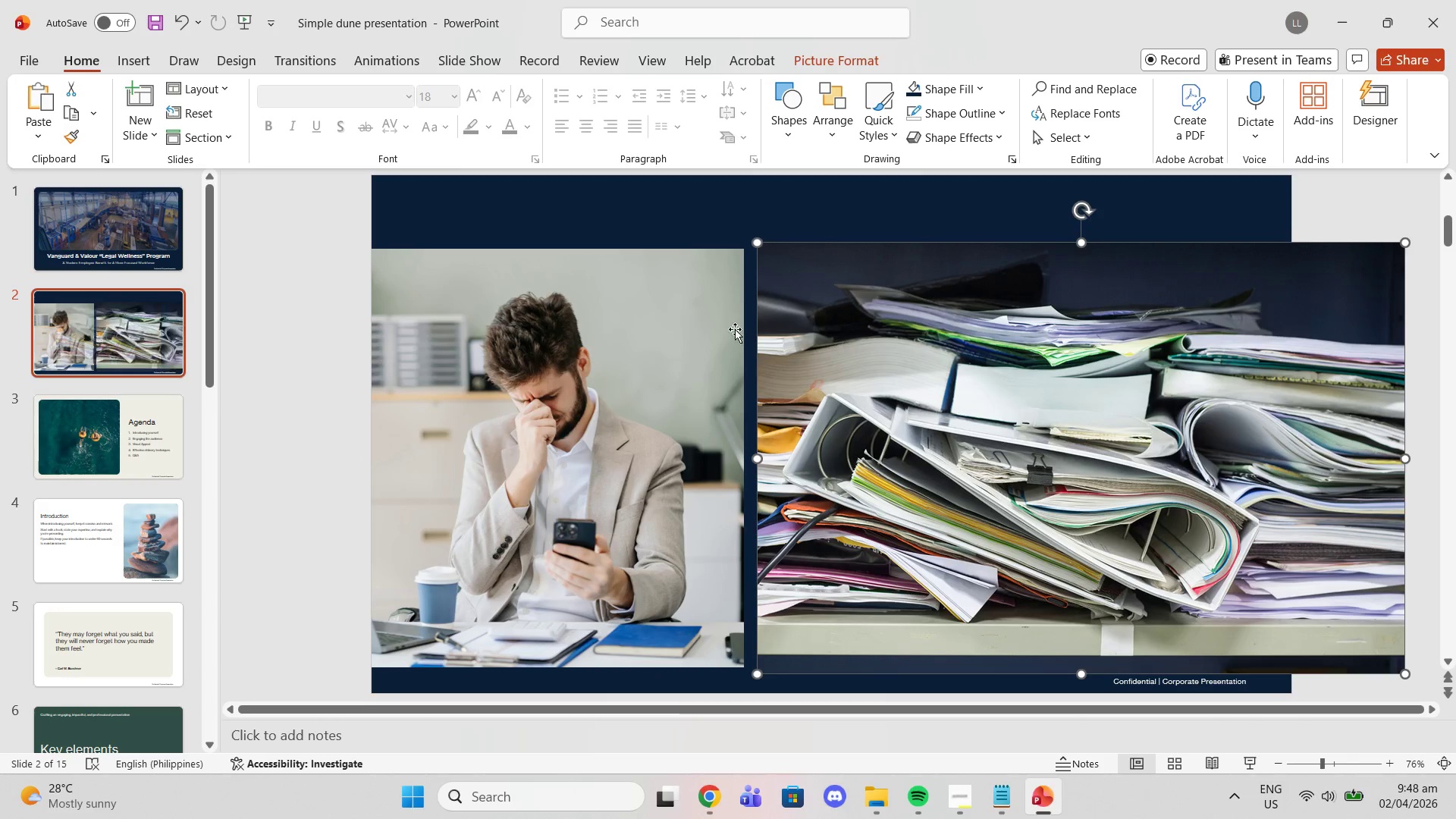 
left_click([667, 326])
 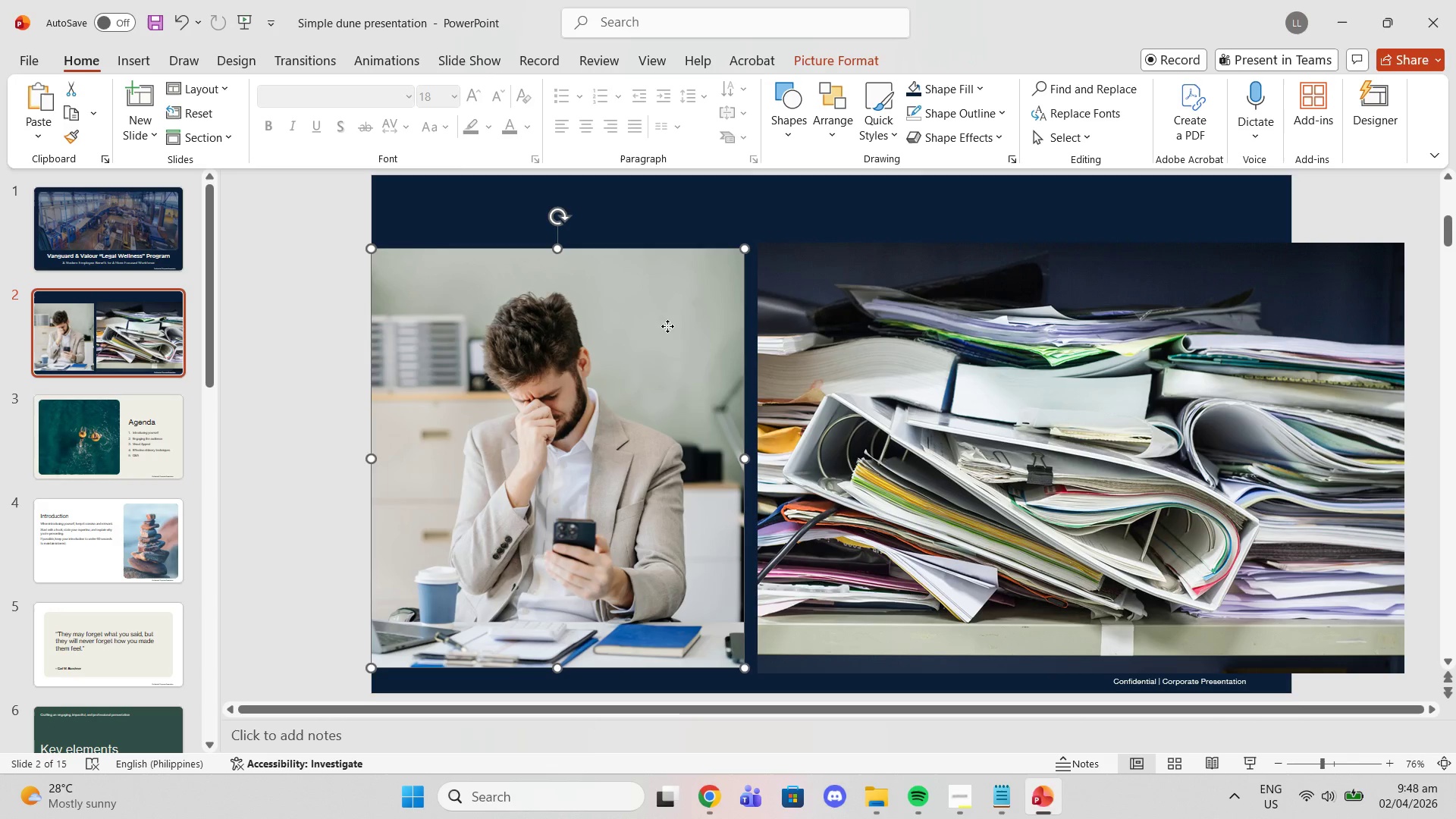 
right_click([667, 326])
 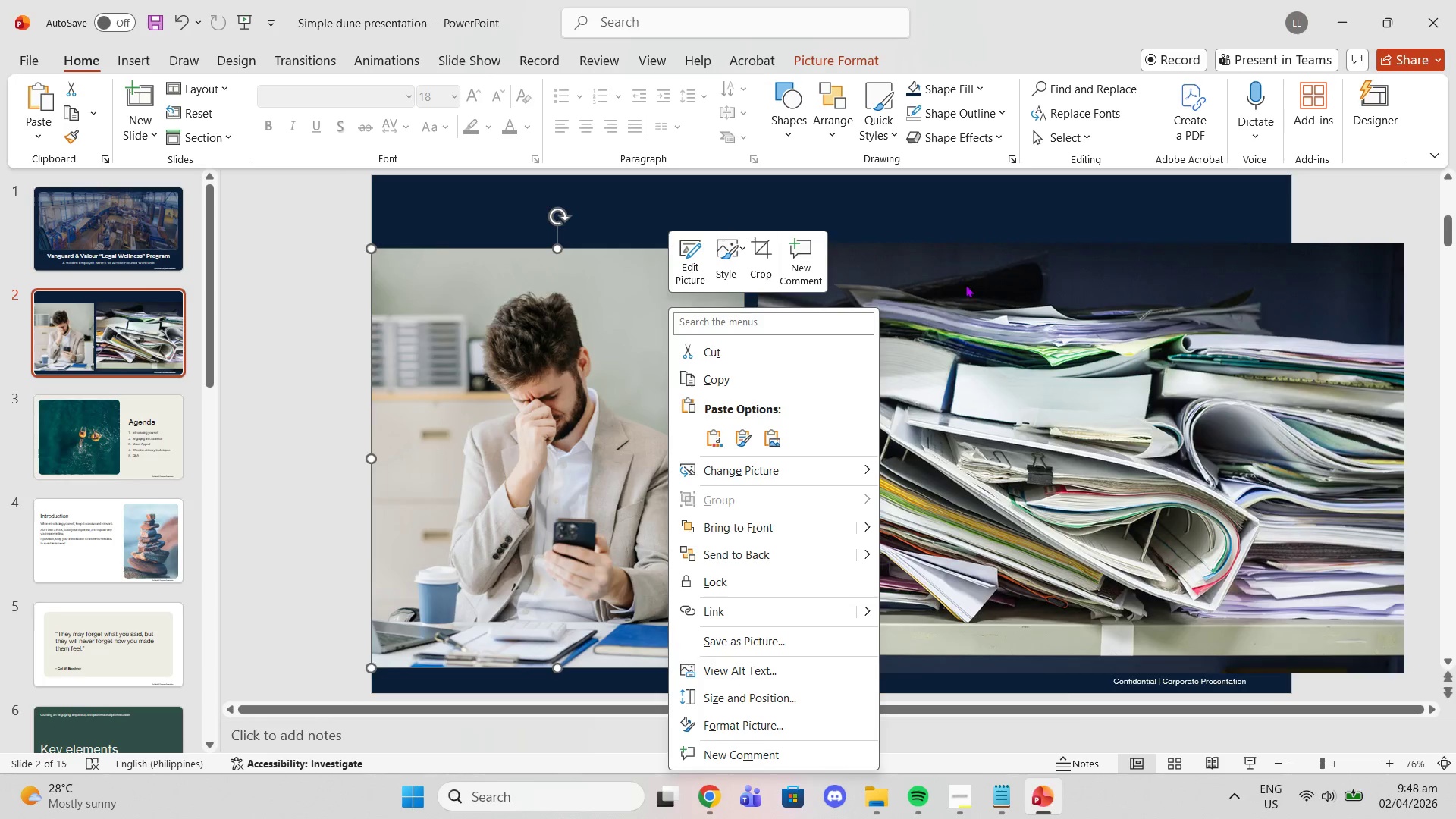 
left_click_drag(start_coordinate=[1087, 300], to_coordinate=[1111, 308])
 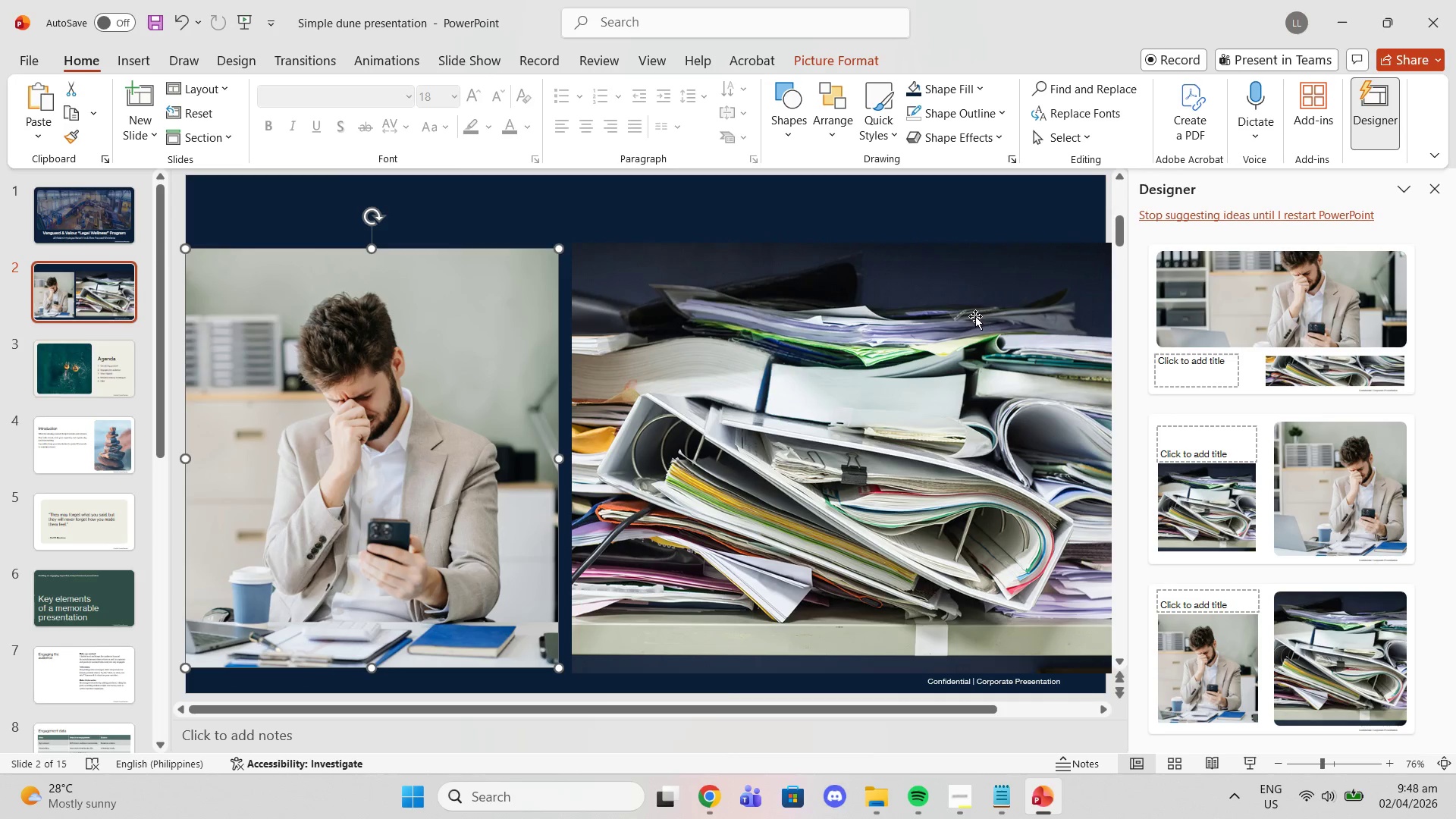 
left_click_drag(start_coordinate=[975, 316], to_coordinate=[1100, 308])
 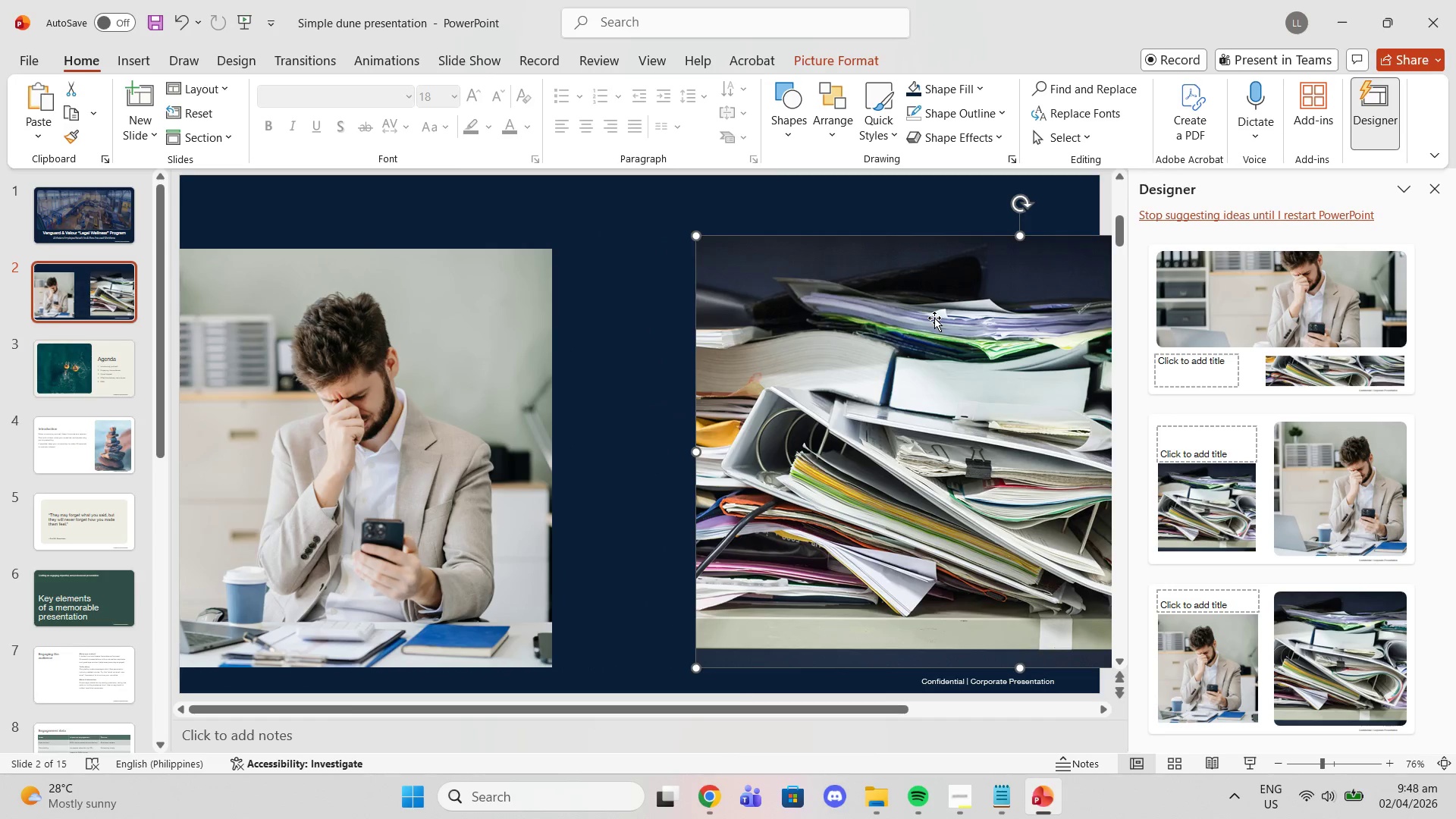 
key(Delete)
 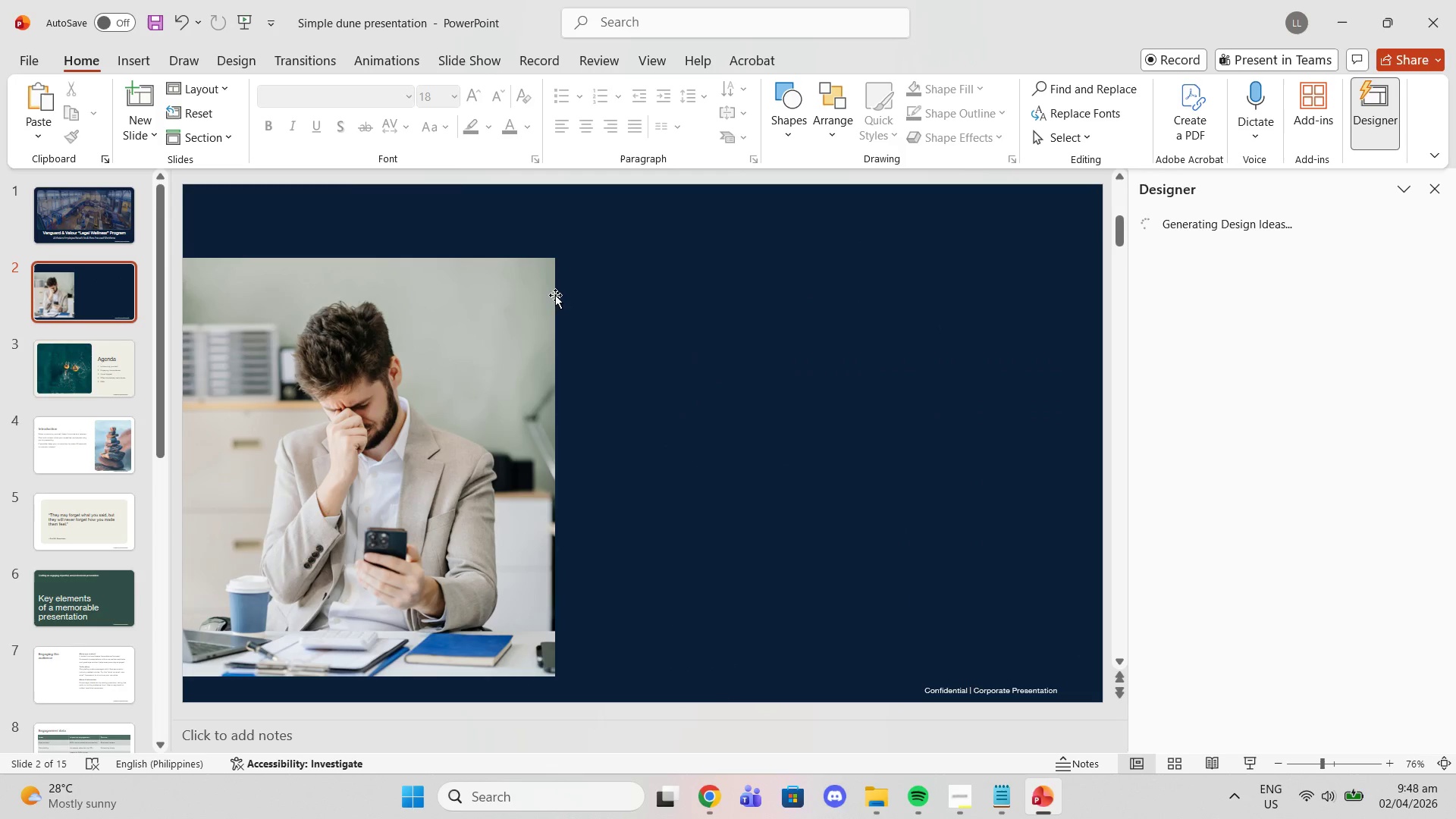 
left_click([498, 350])
 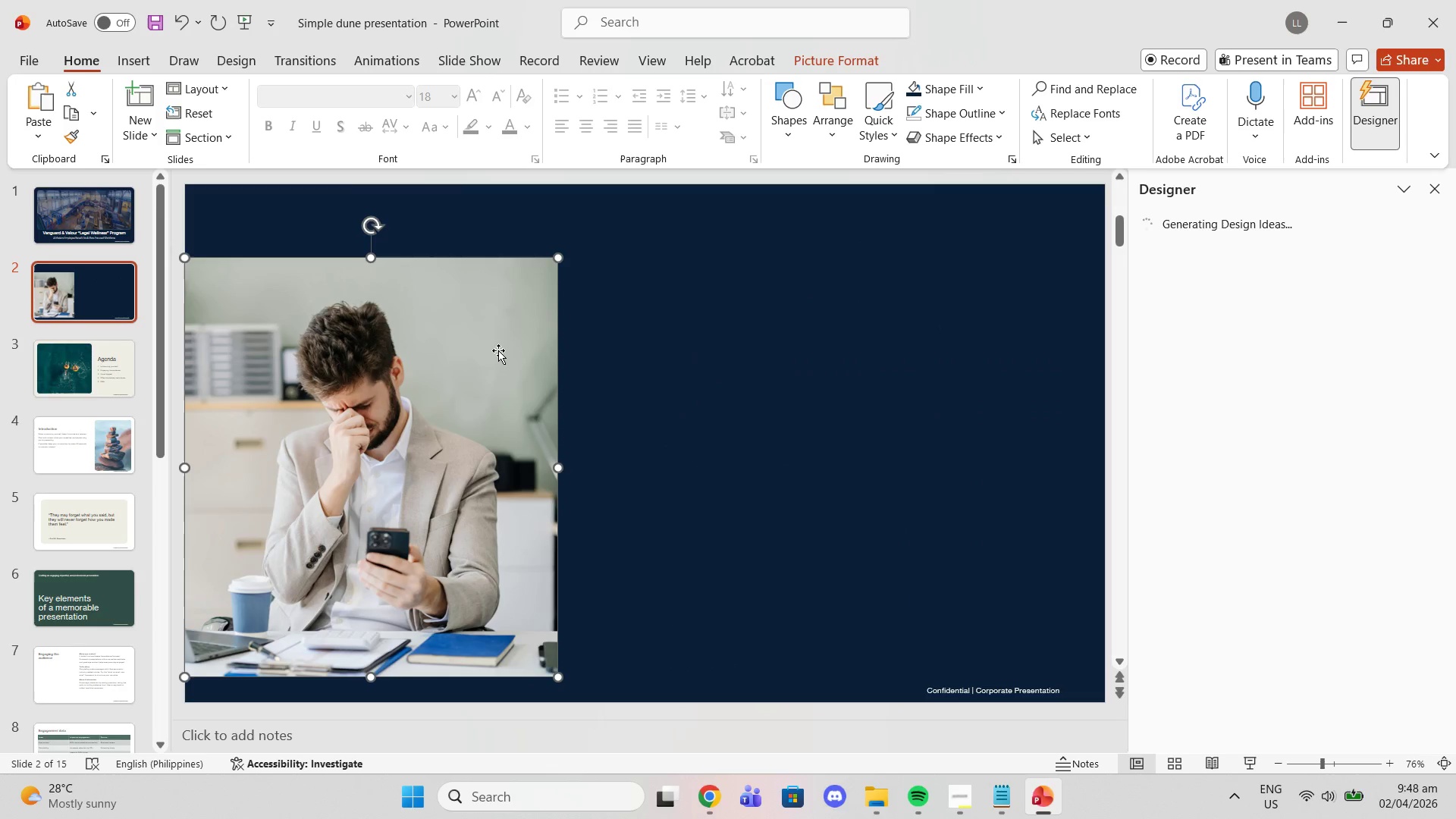 
right_click([498, 350])
 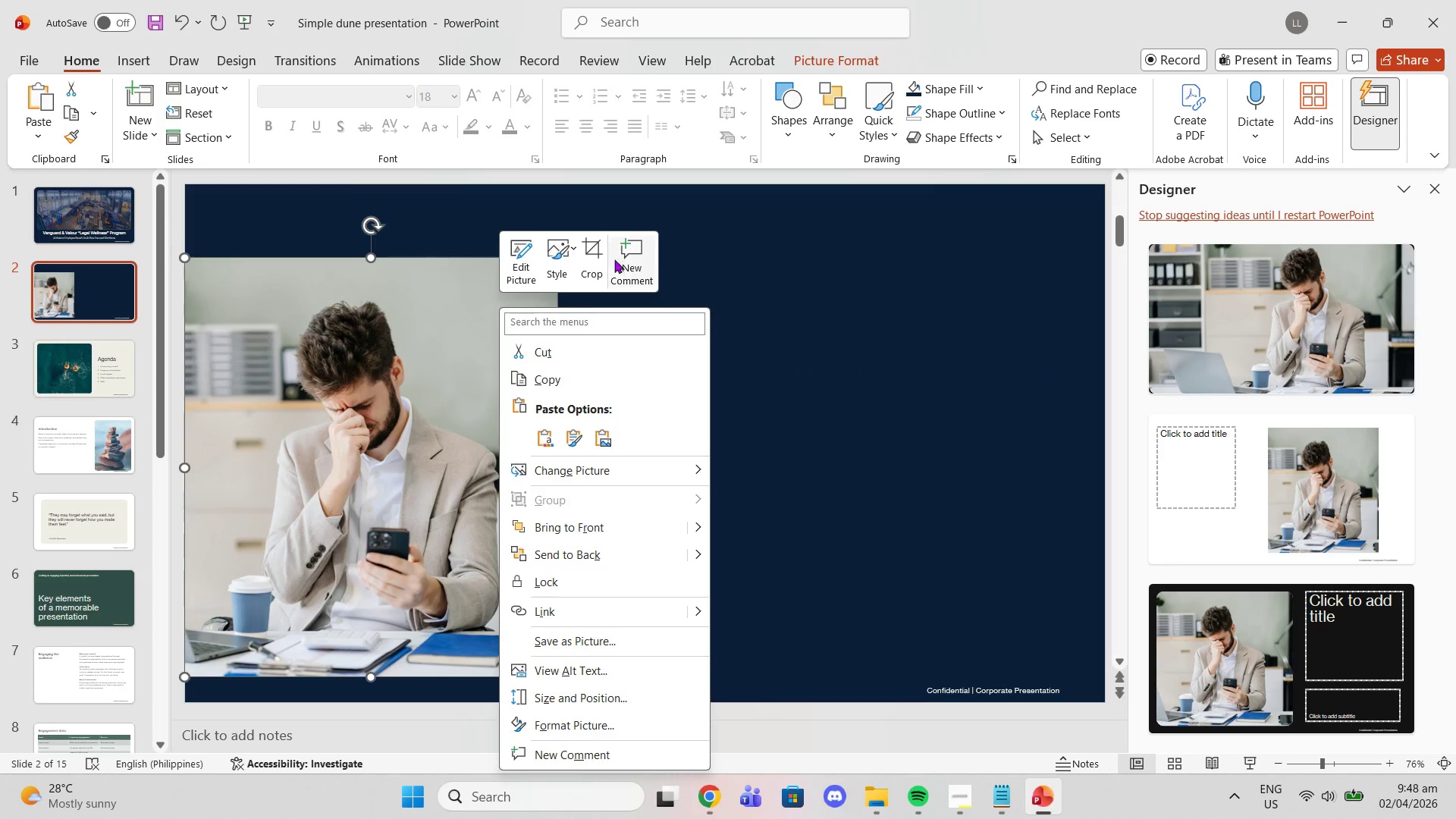 
left_click([588, 265])
 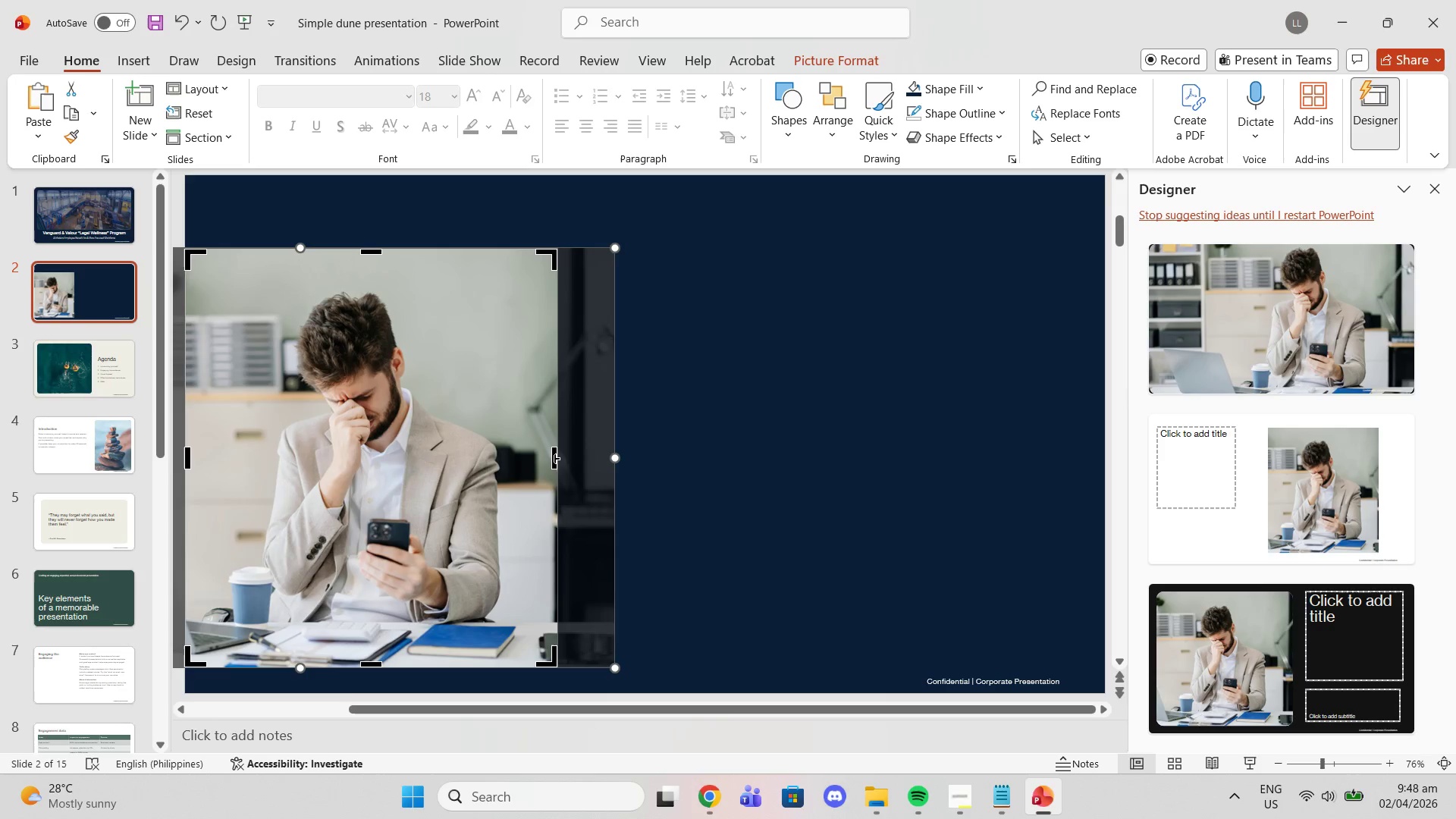 
left_click_drag(start_coordinate=[551, 458], to_coordinate=[563, 459])
 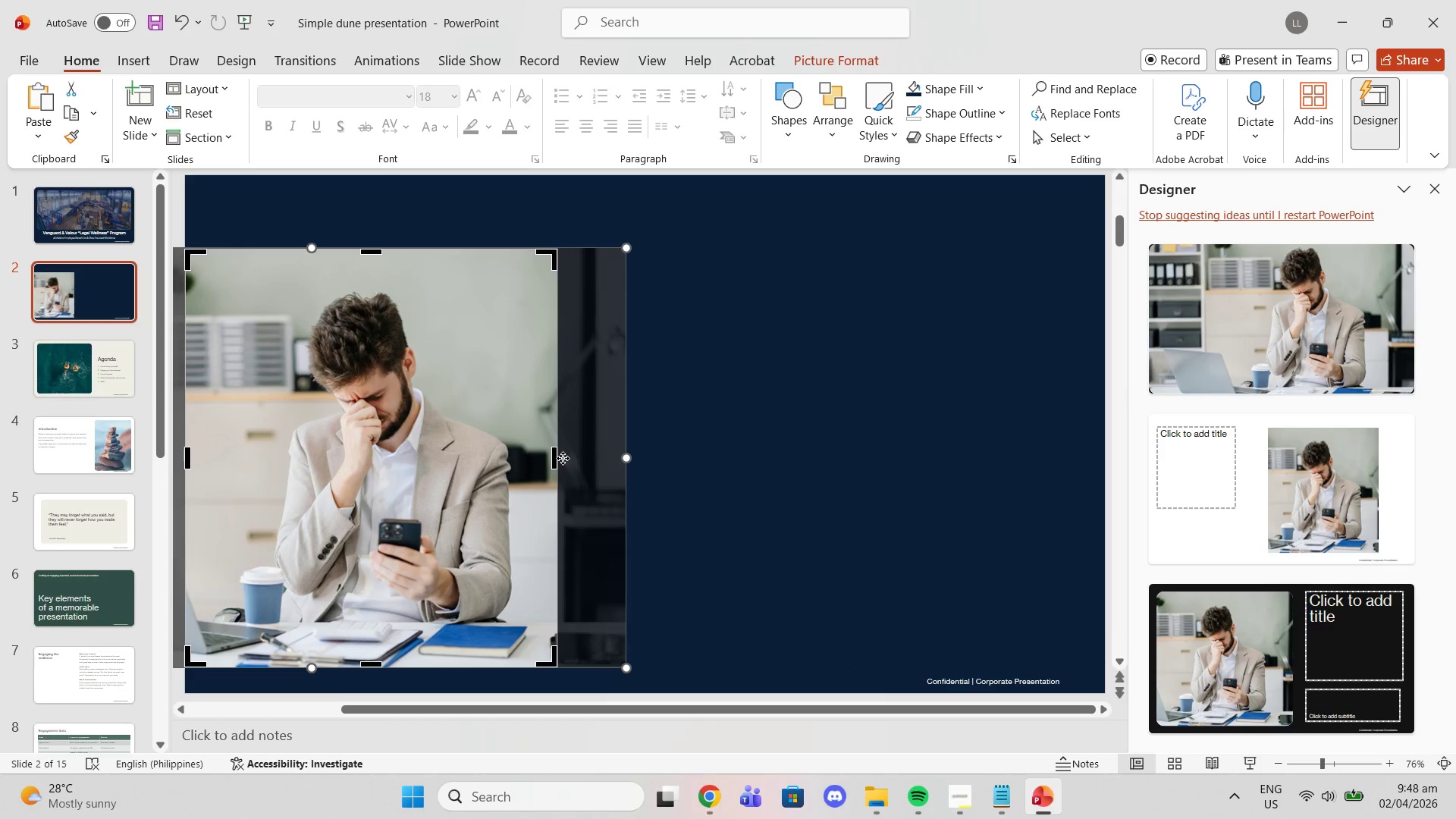 
key(Control+Z)
 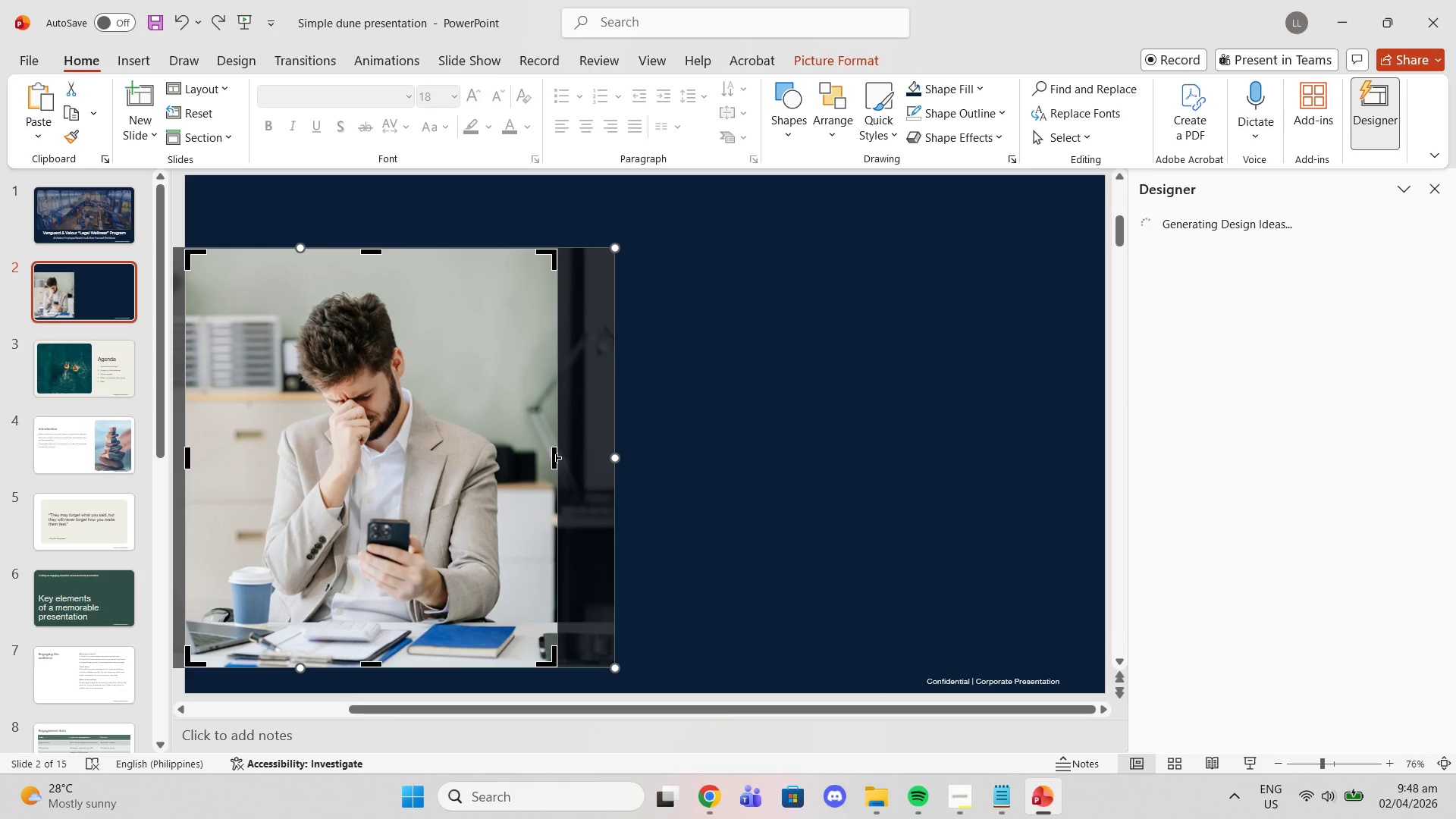 
left_click_drag(start_coordinate=[554, 457], to_coordinate=[647, 456])
 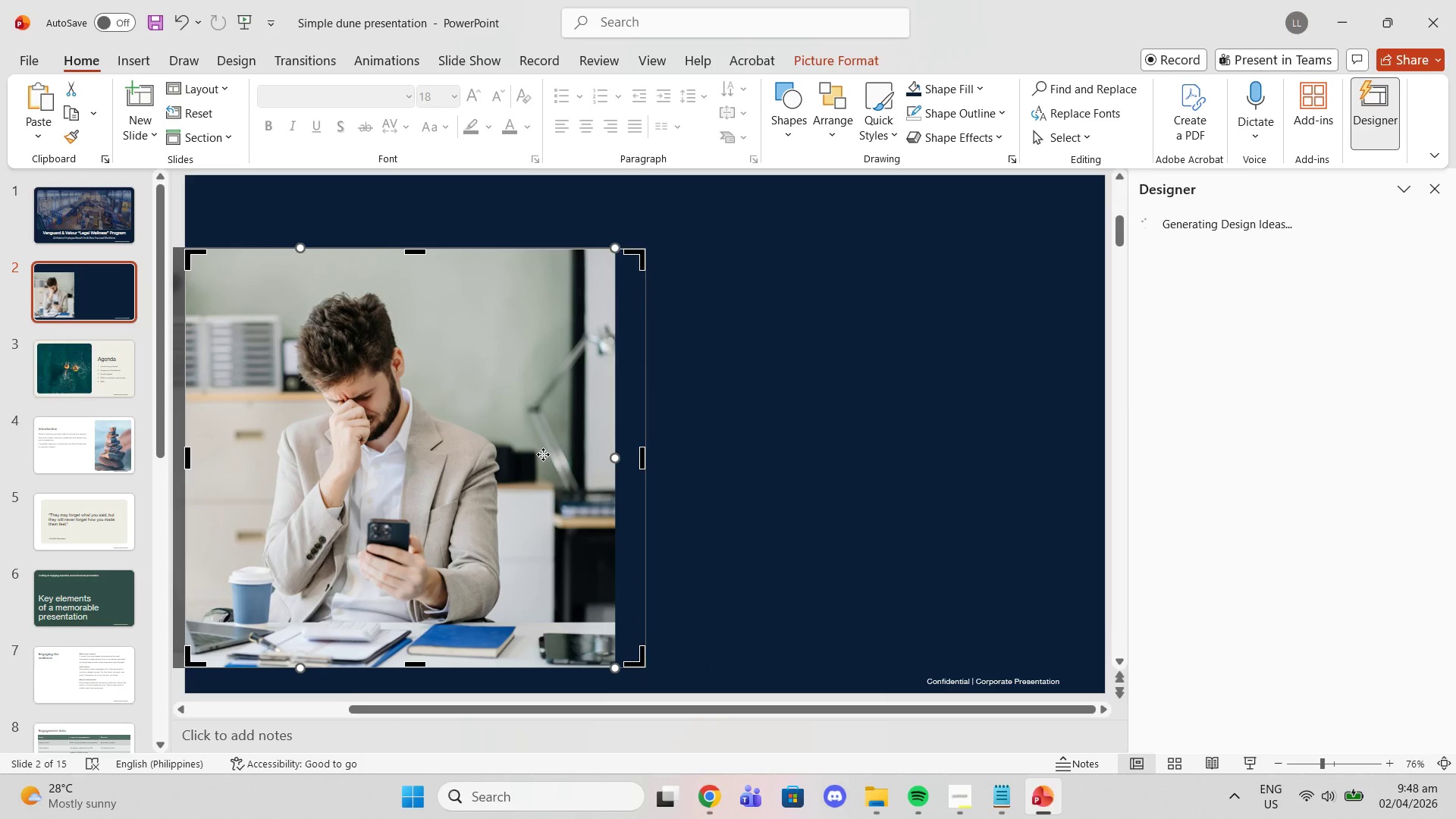 
right_click([543, 454])
 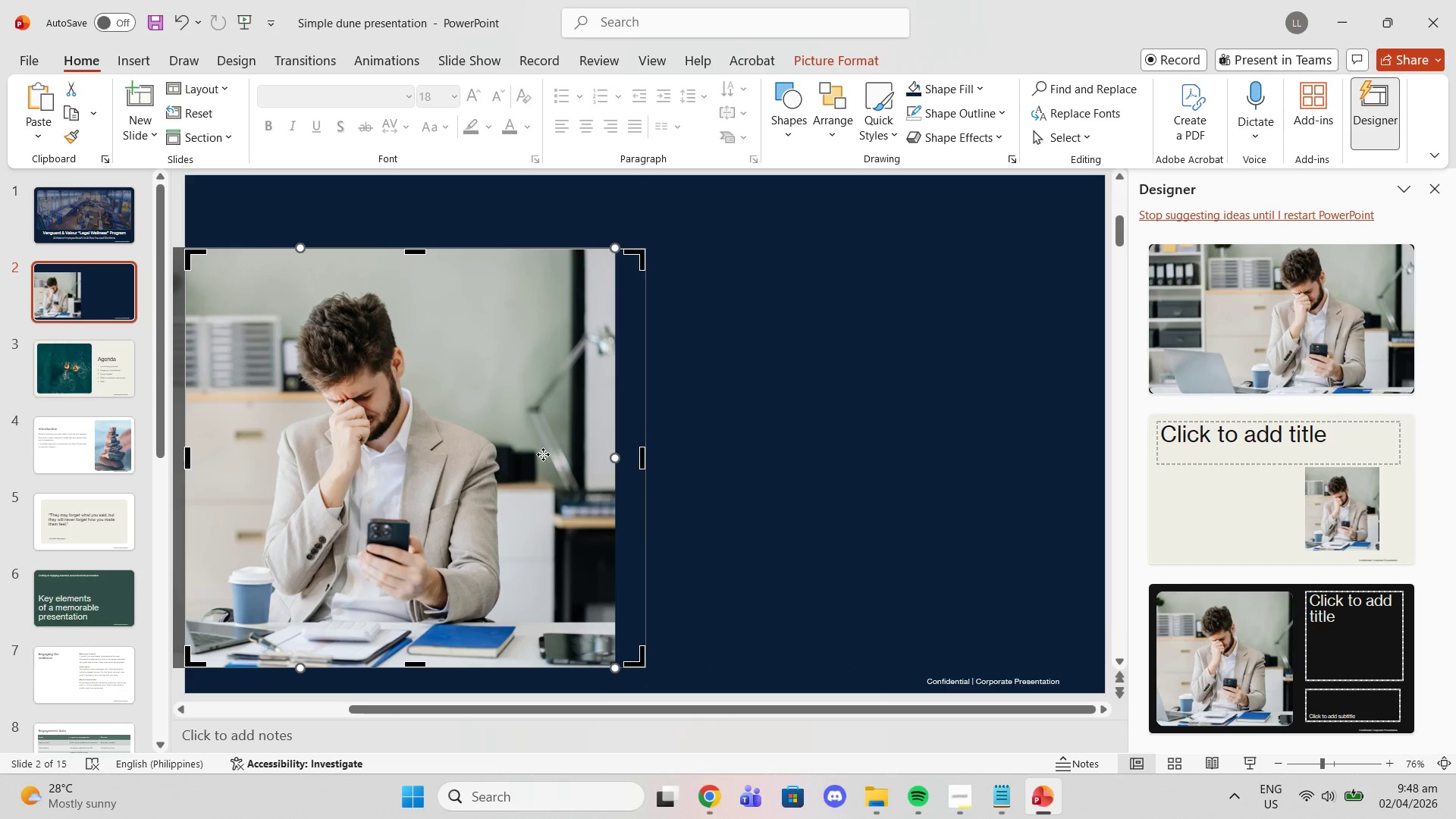 
left_click_drag(start_coordinate=[543, 454], to_coordinate=[578, 455])
 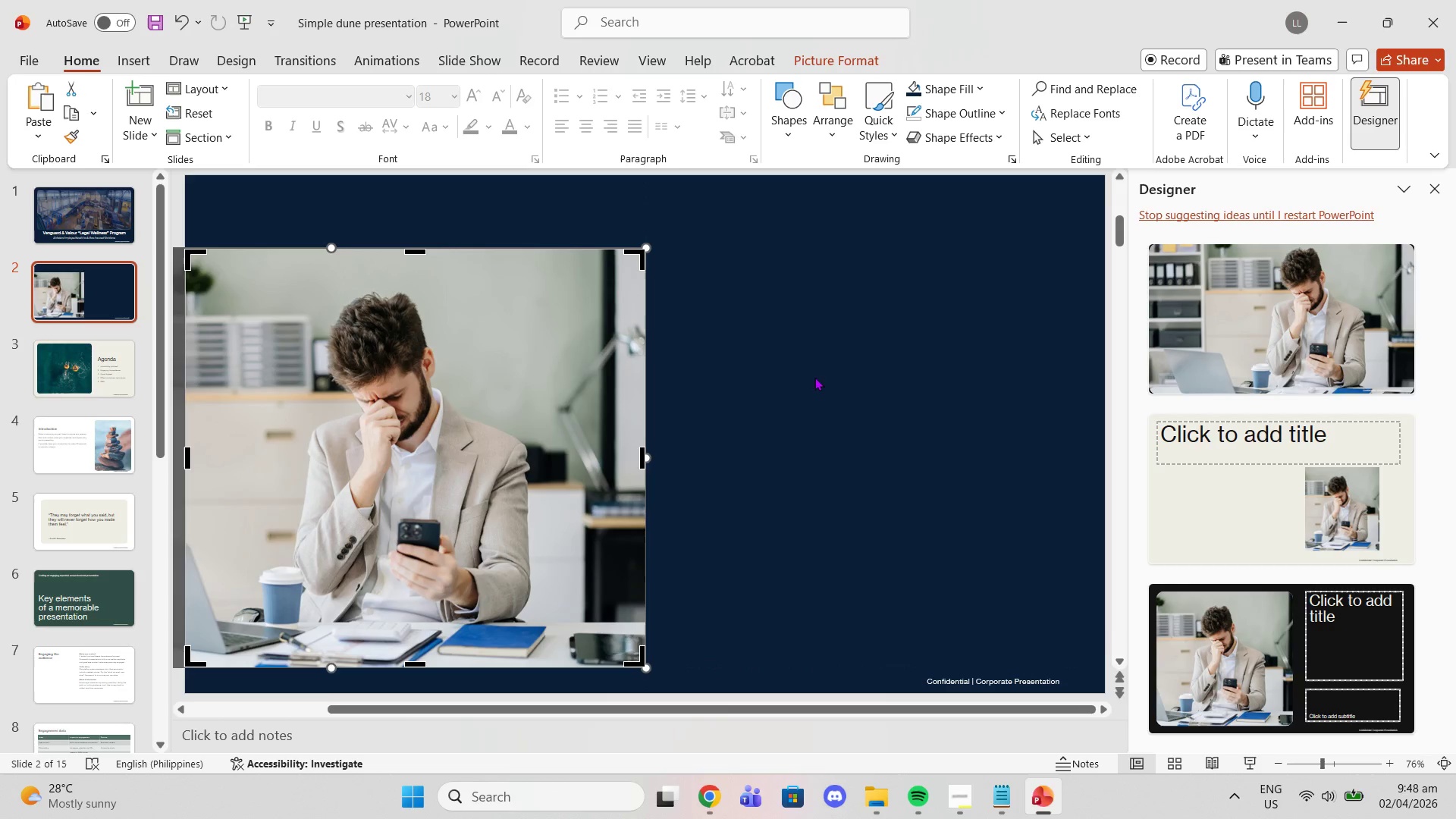 
left_click([833, 377])
 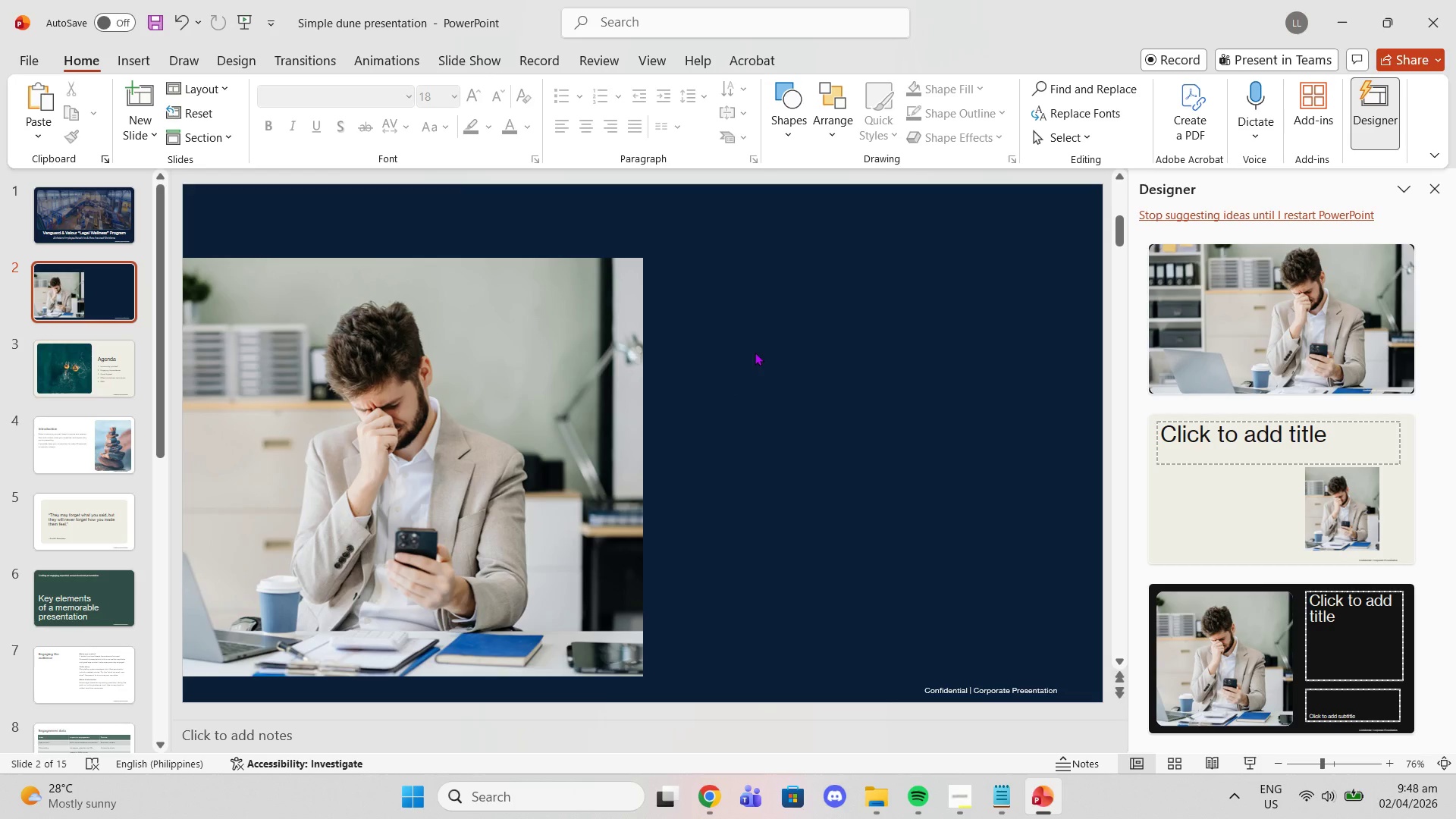 
key(Control+V)
 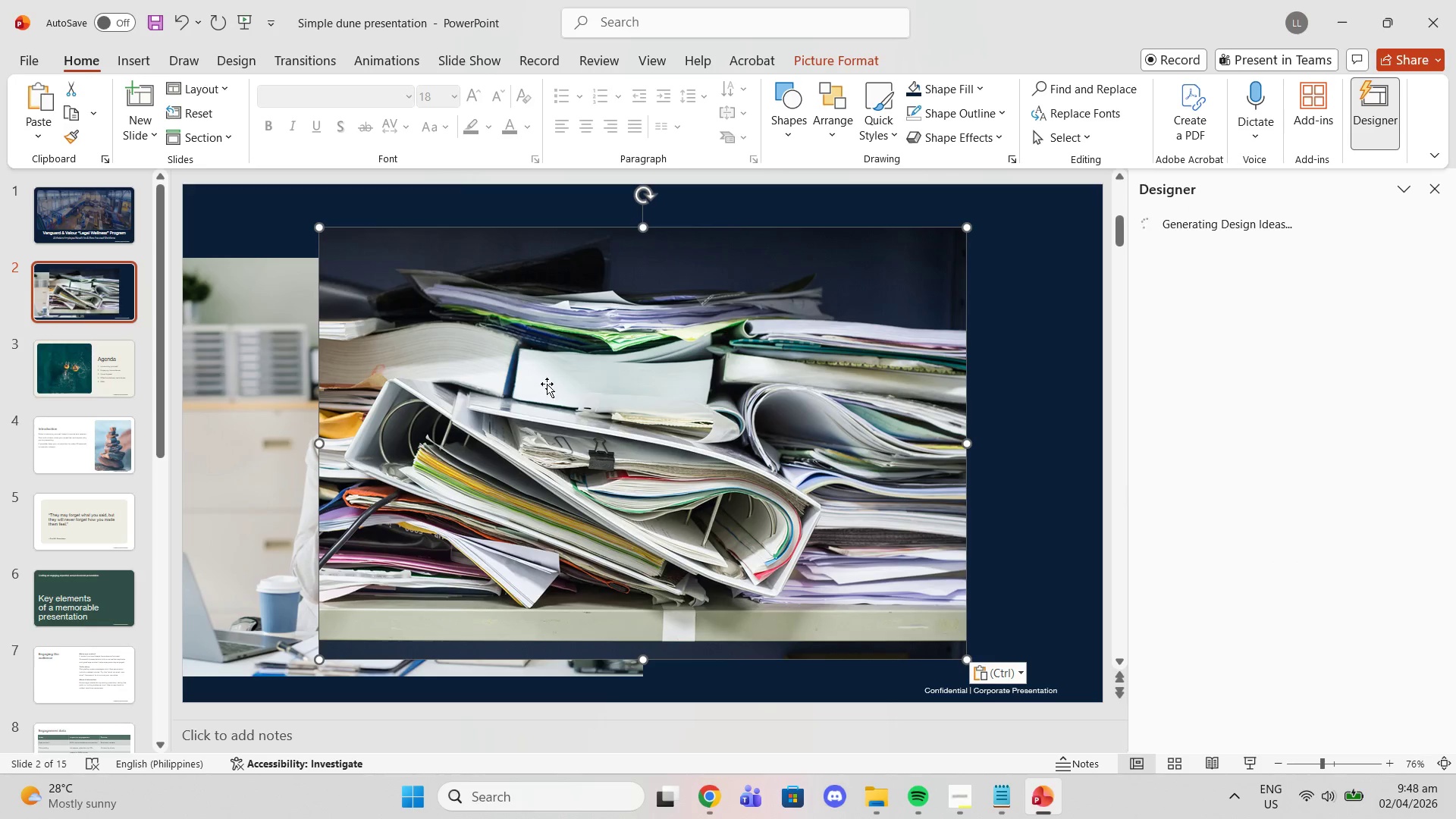 
left_click_drag(start_coordinate=[546, 384], to_coordinate=[874, 409])
 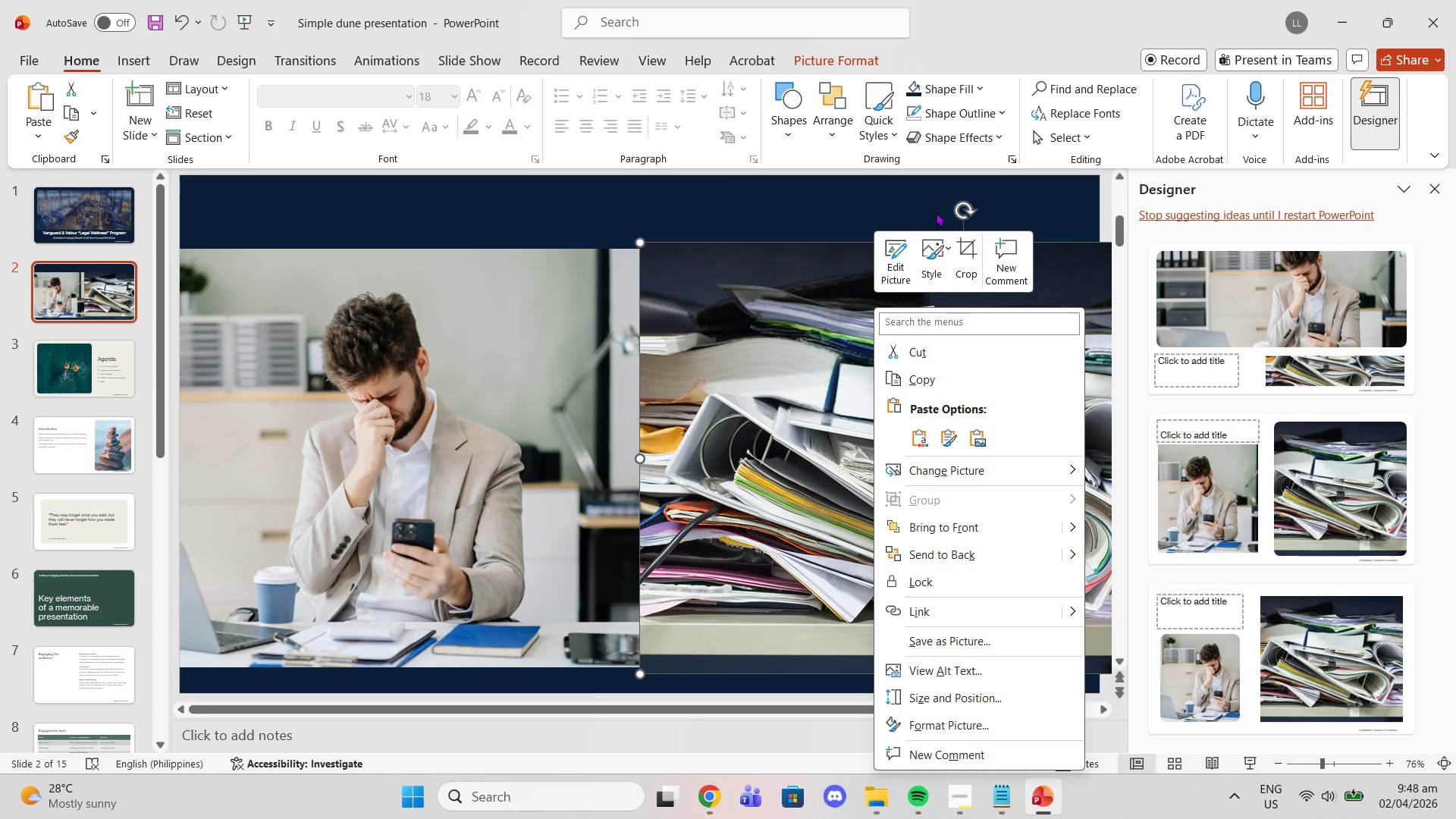 
left_click([975, 260])
 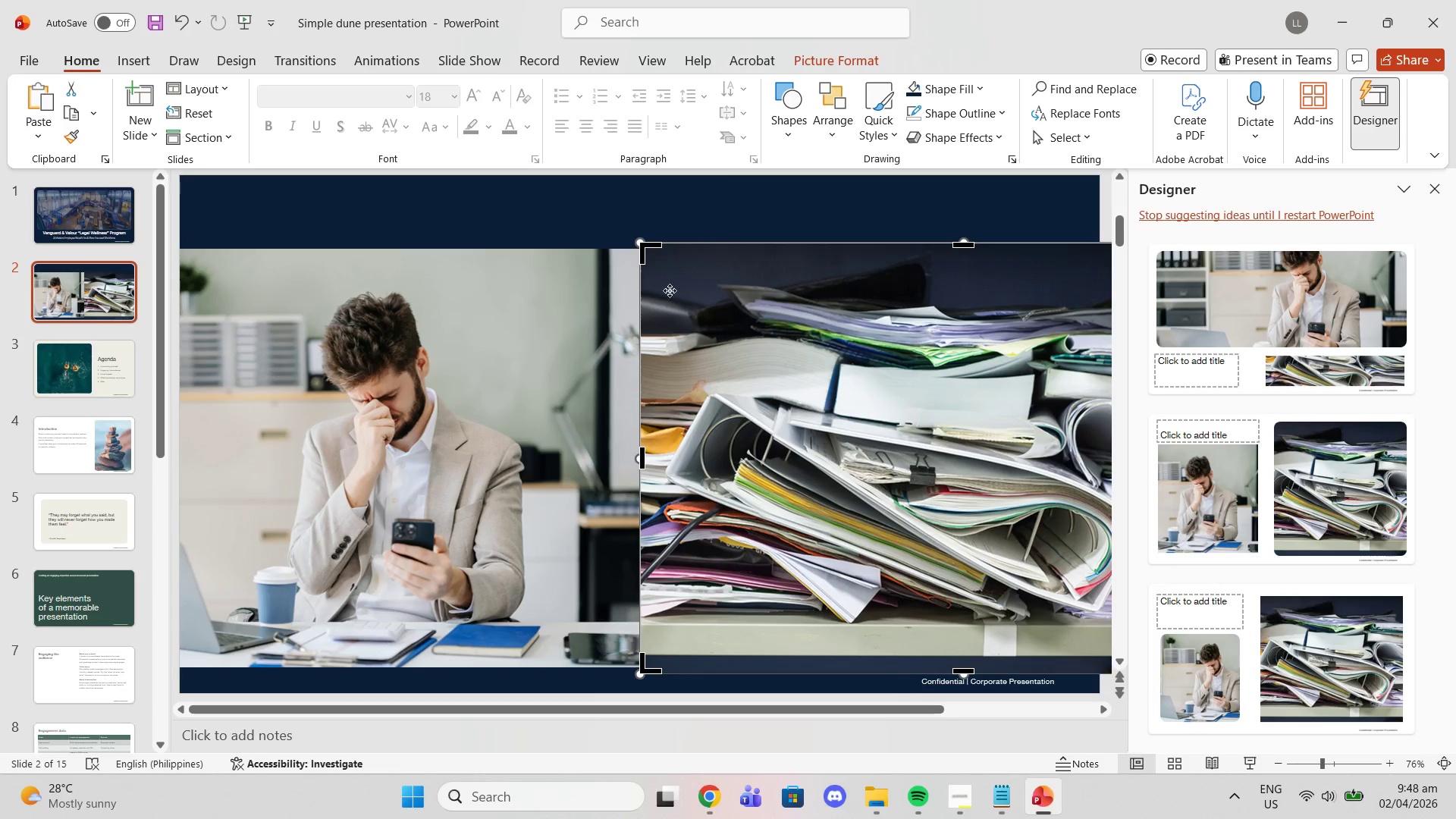 
left_click([563, 184])
 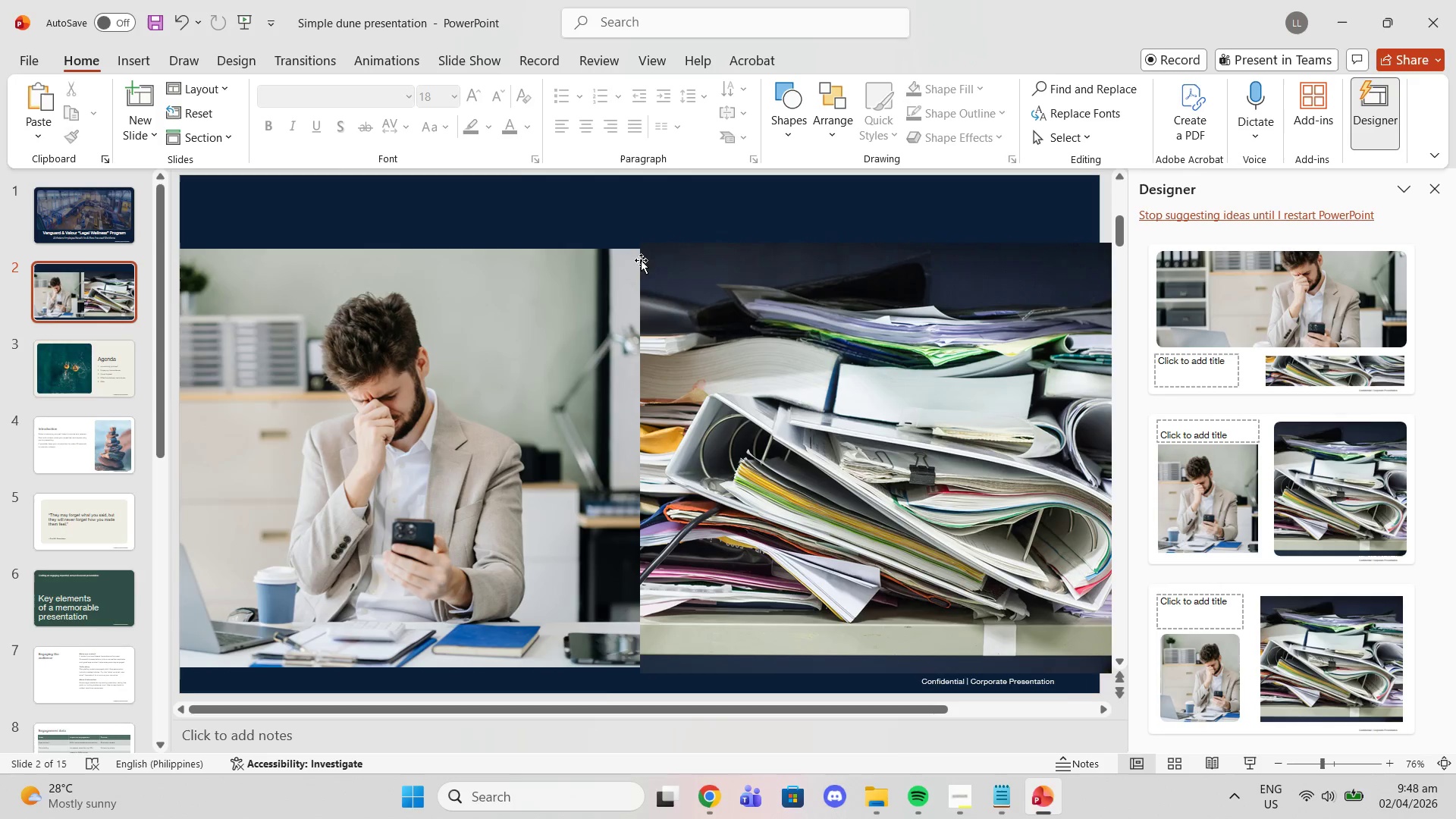 
left_click([641, 260])
 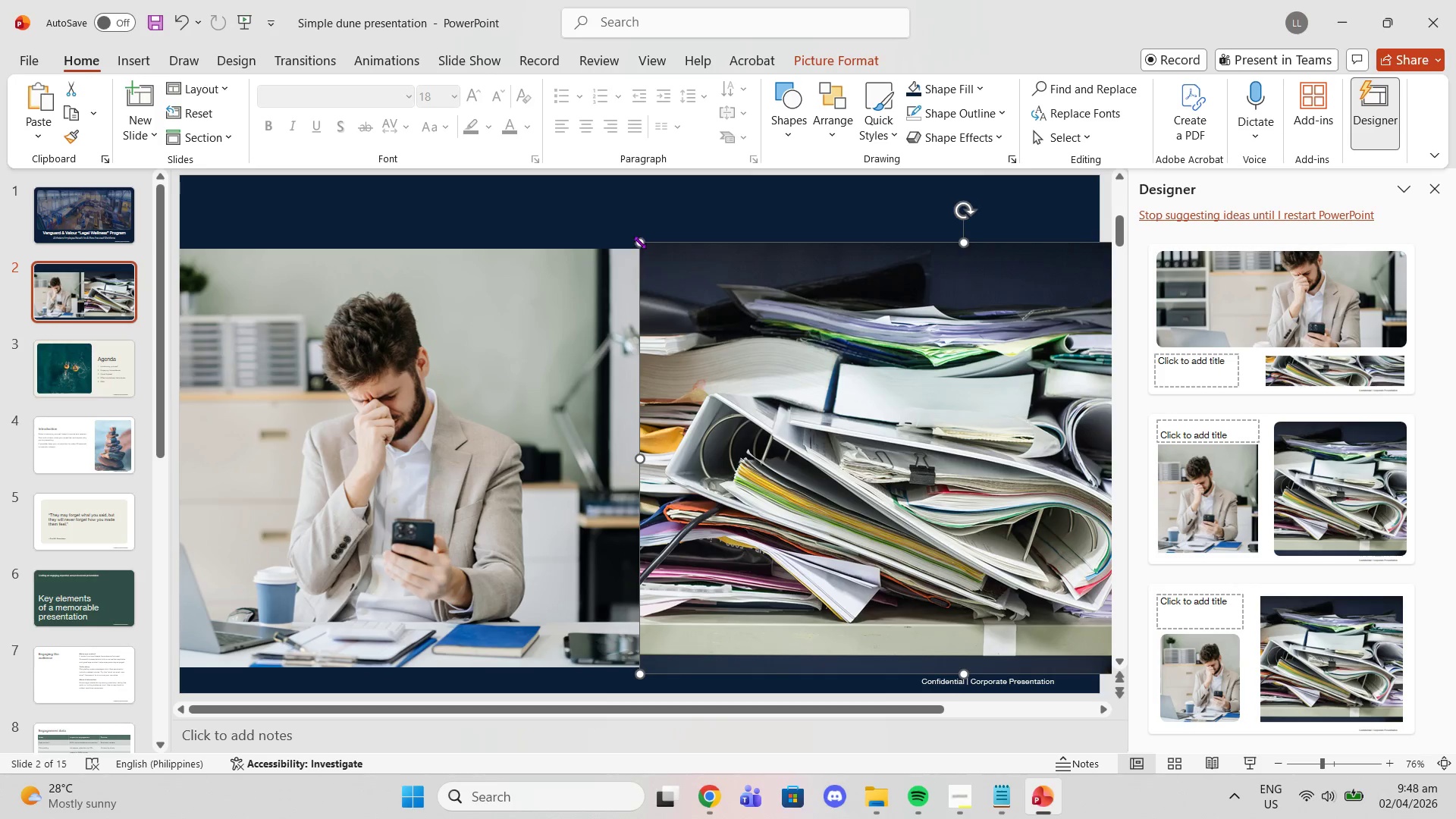 
left_click_drag(start_coordinate=[639, 242], to_coordinate=[648, 249])
 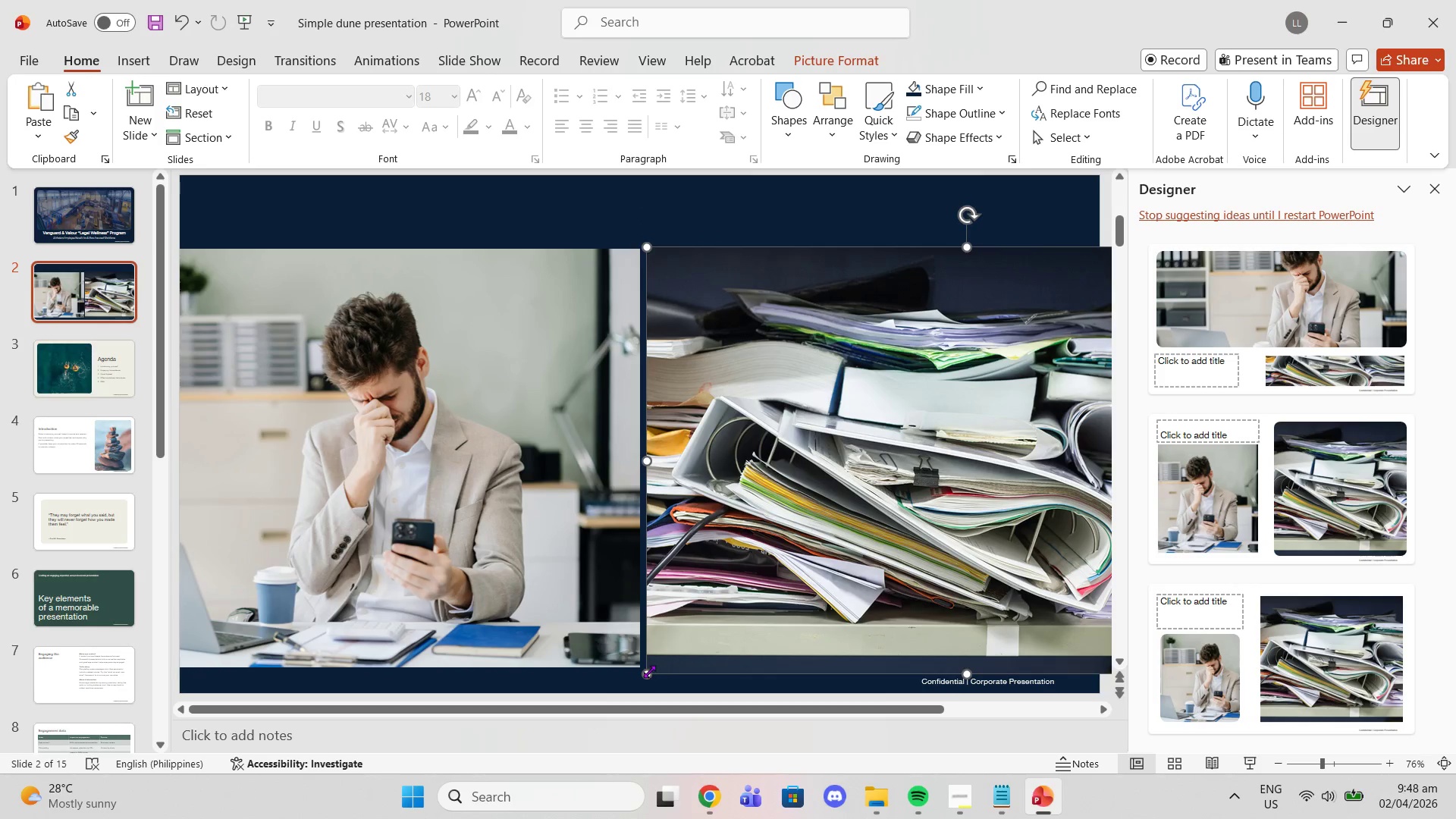 
left_click_drag(start_coordinate=[645, 675], to_coordinate=[657, 645])
 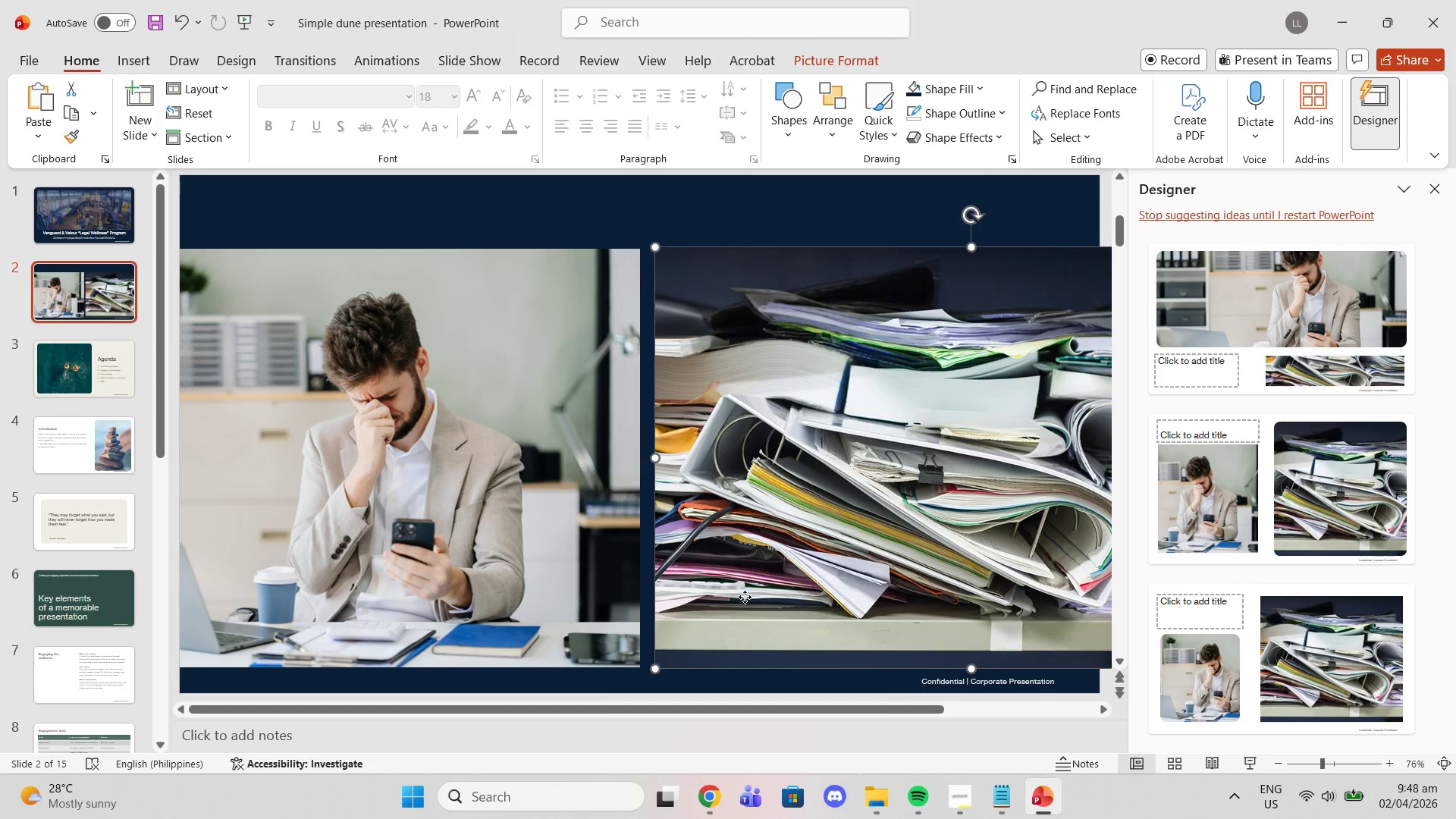 
left_click_drag(start_coordinate=[745, 597], to_coordinate=[730, 598])
 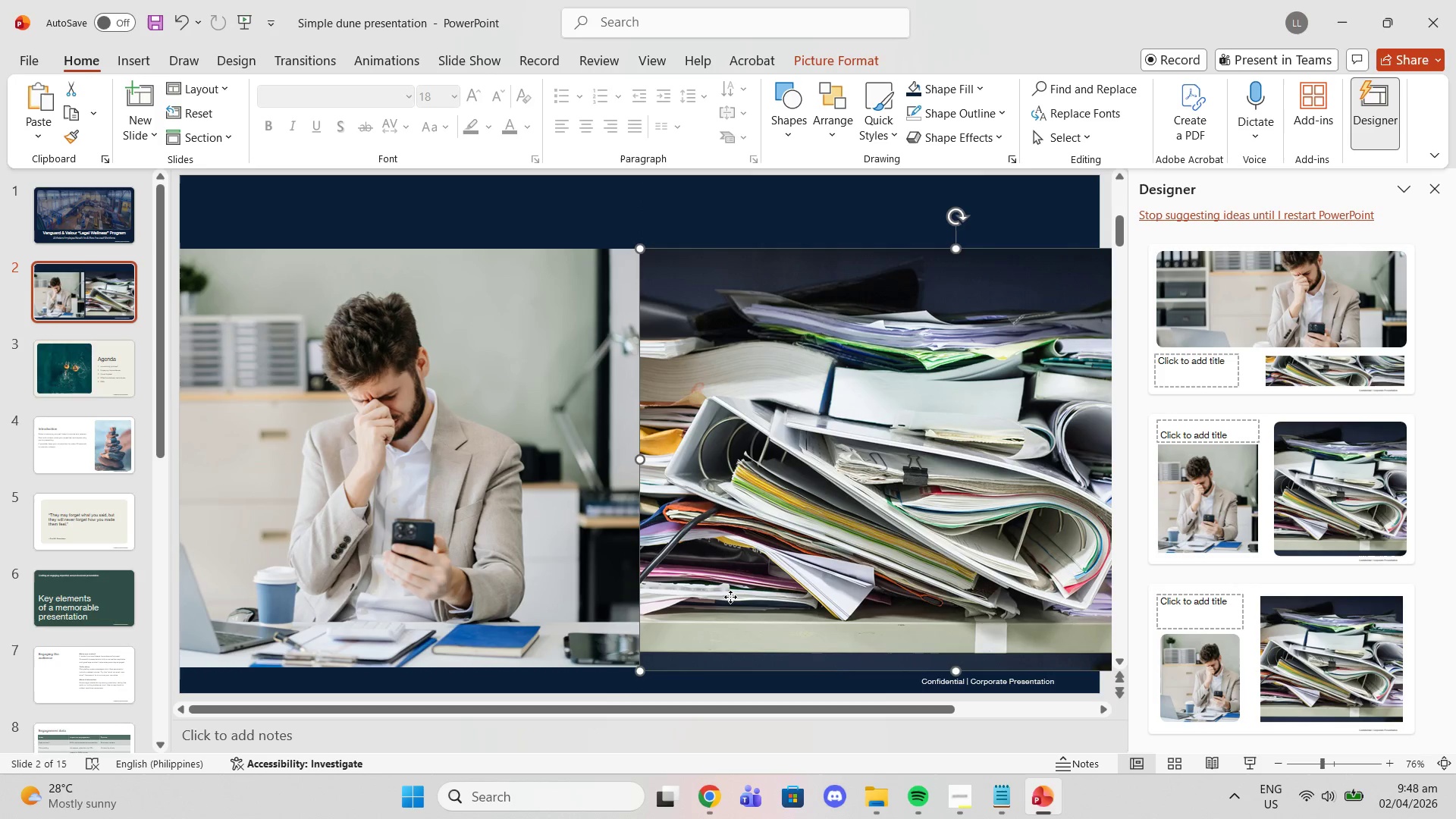 
right_click([730, 597])
 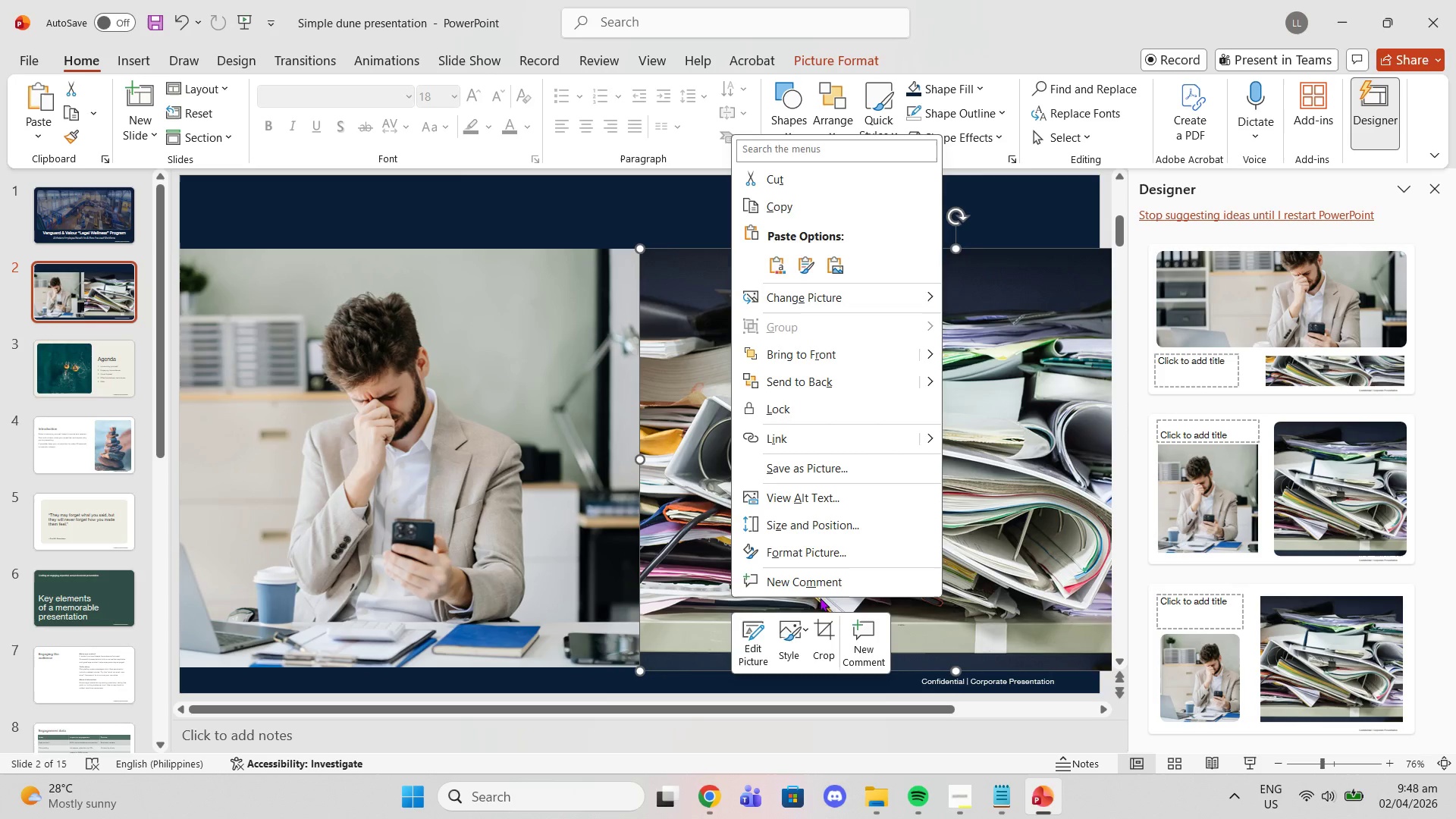 
left_click([826, 627])
 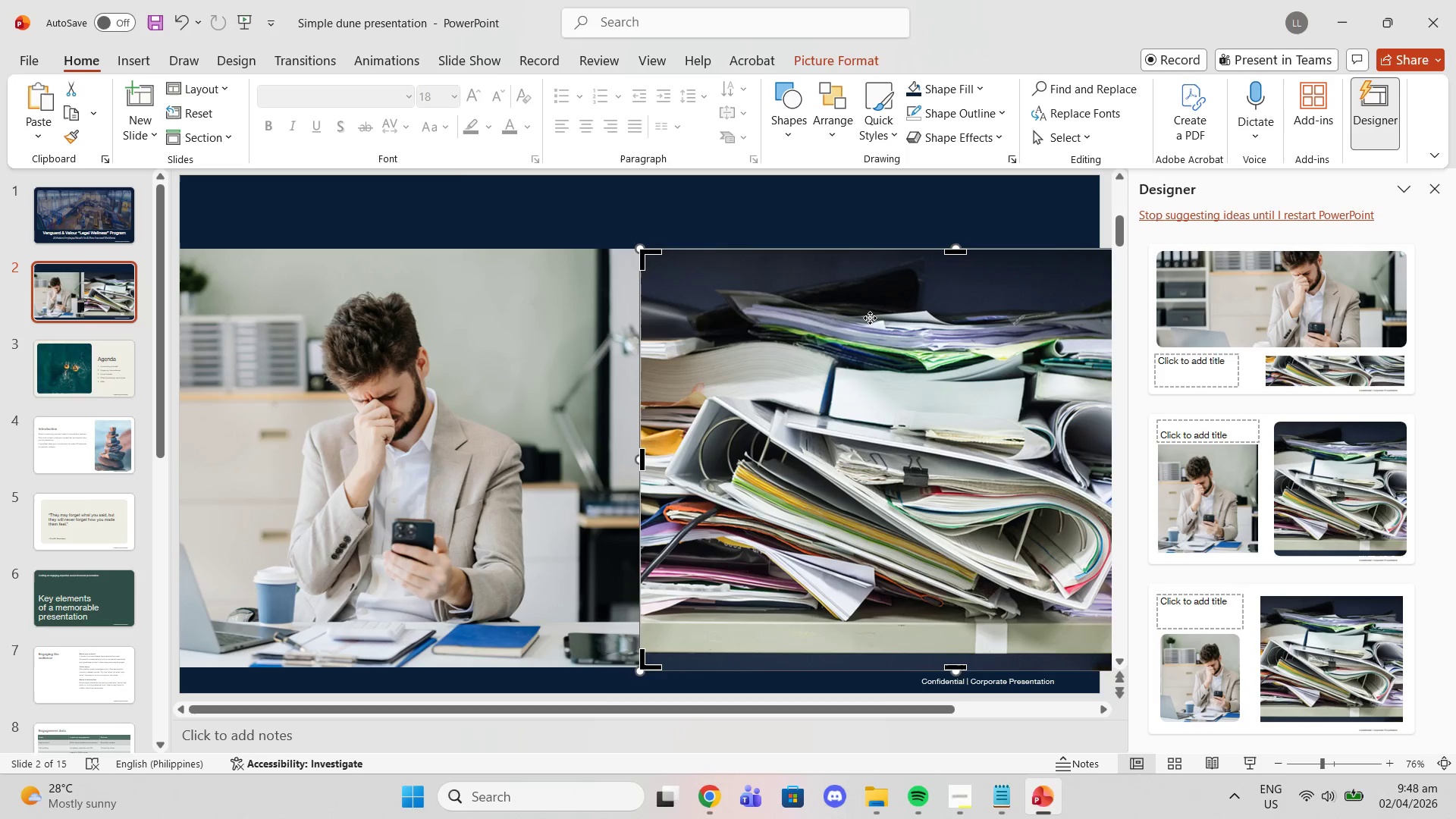 
left_click_drag(start_coordinate=[892, 345], to_coordinate=[718, 341])
 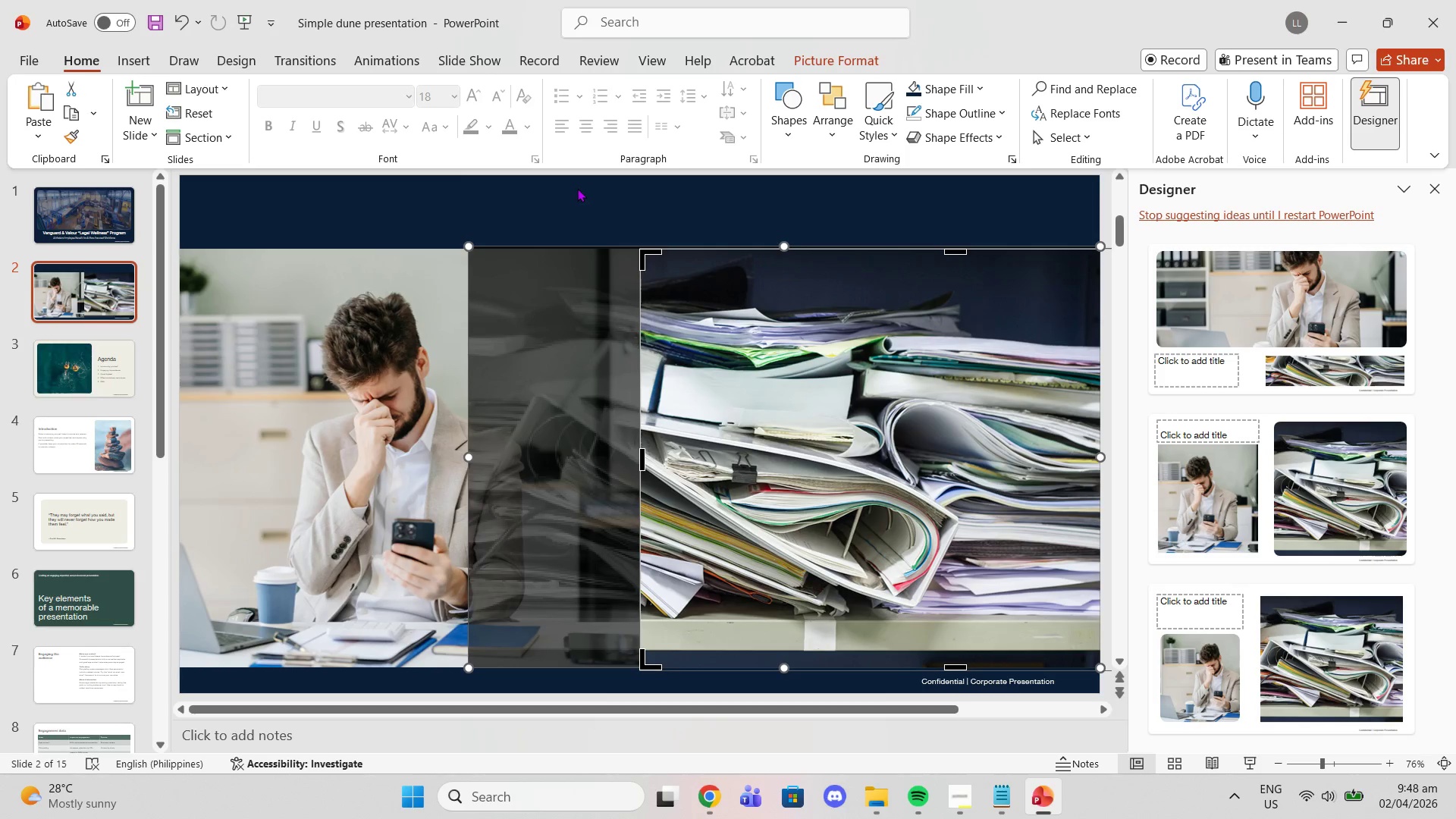 
left_click([576, 187])
 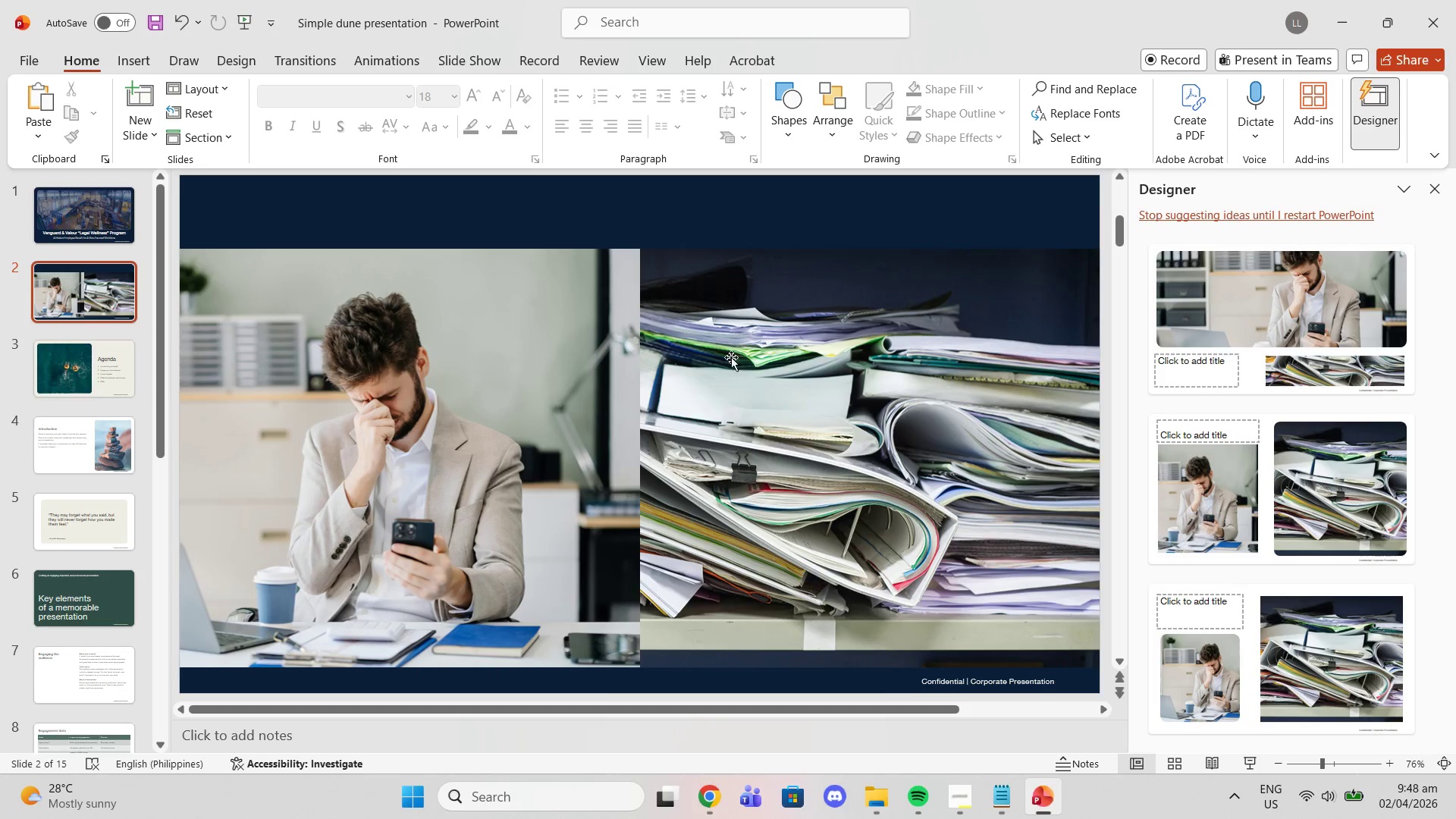 
right_click([758, 378])
 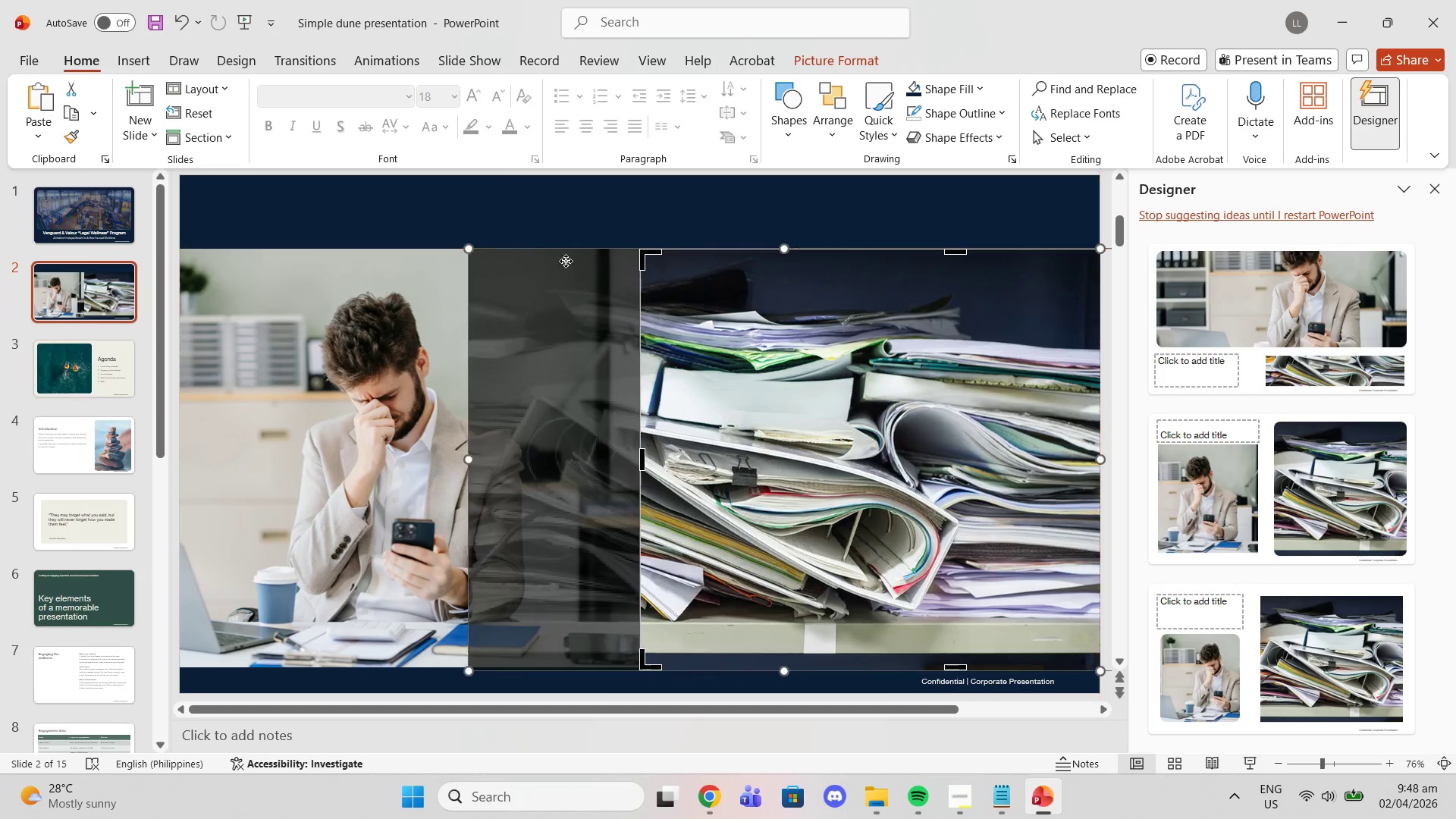 
left_click_drag(start_coordinate=[709, 358], to_coordinate=[709, 352])
 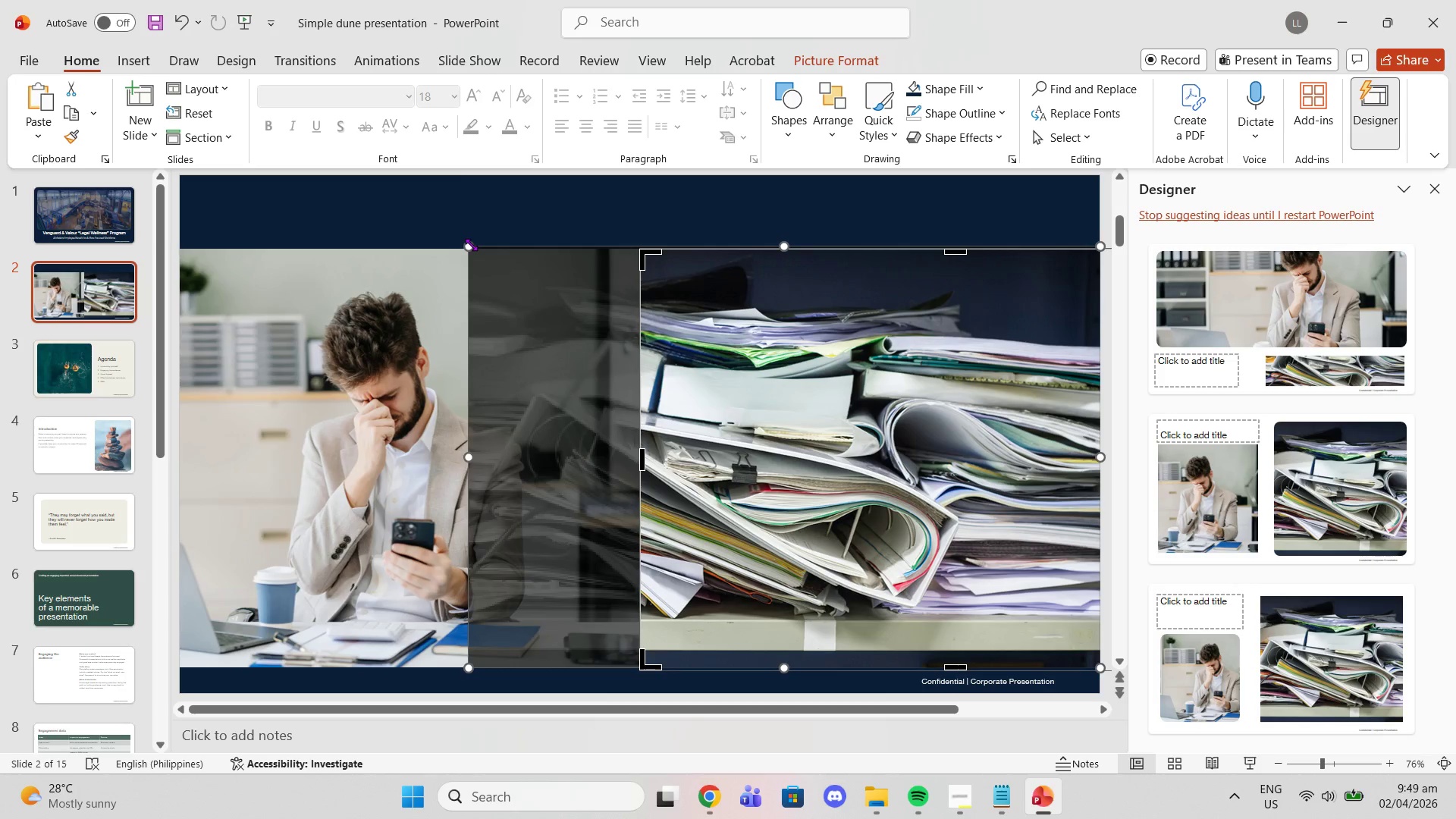 
left_click_drag(start_coordinate=[471, 244], to_coordinate=[415, 180])
 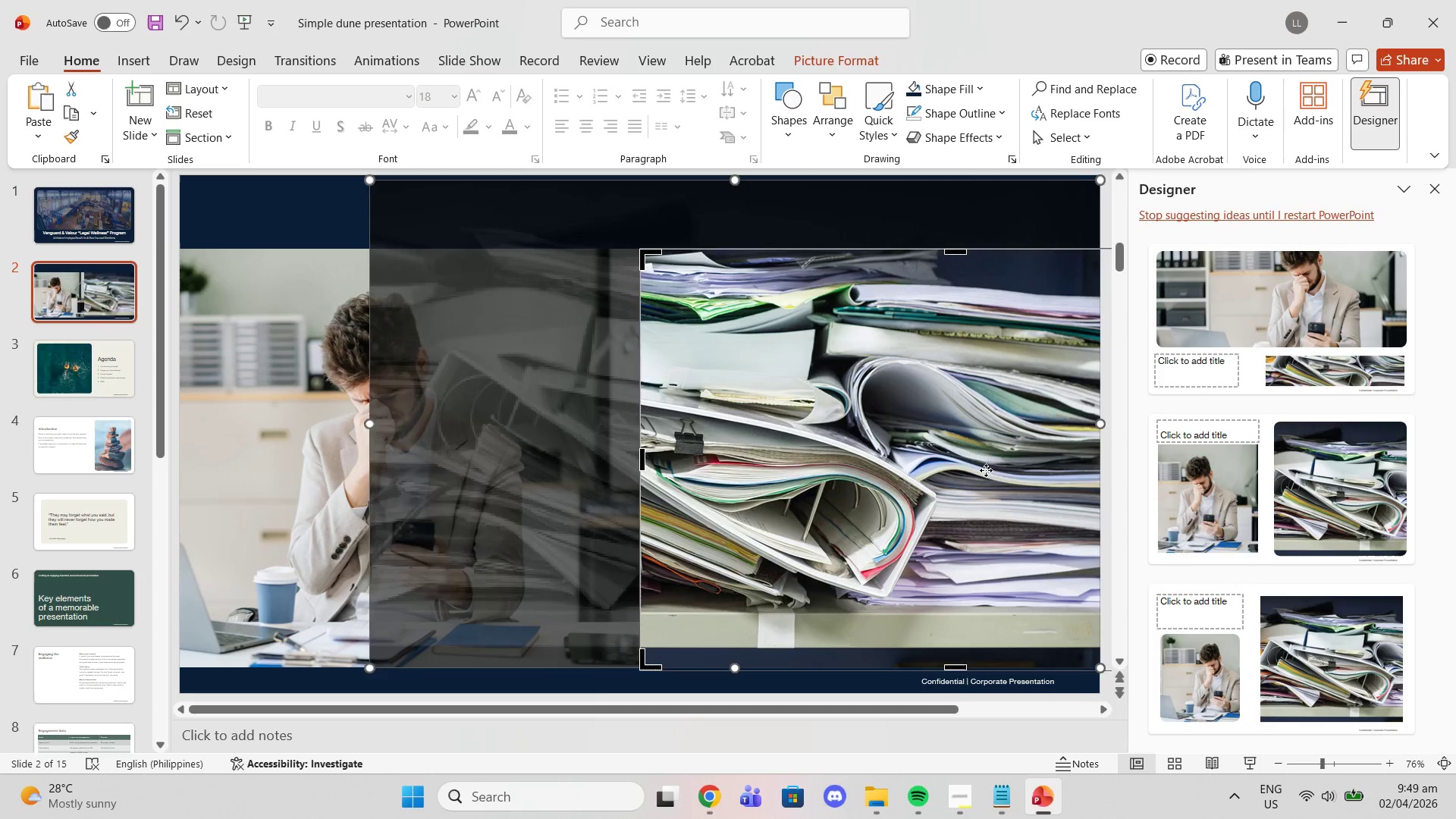 
left_click_drag(start_coordinate=[985, 469], to_coordinate=[1031, 497])